 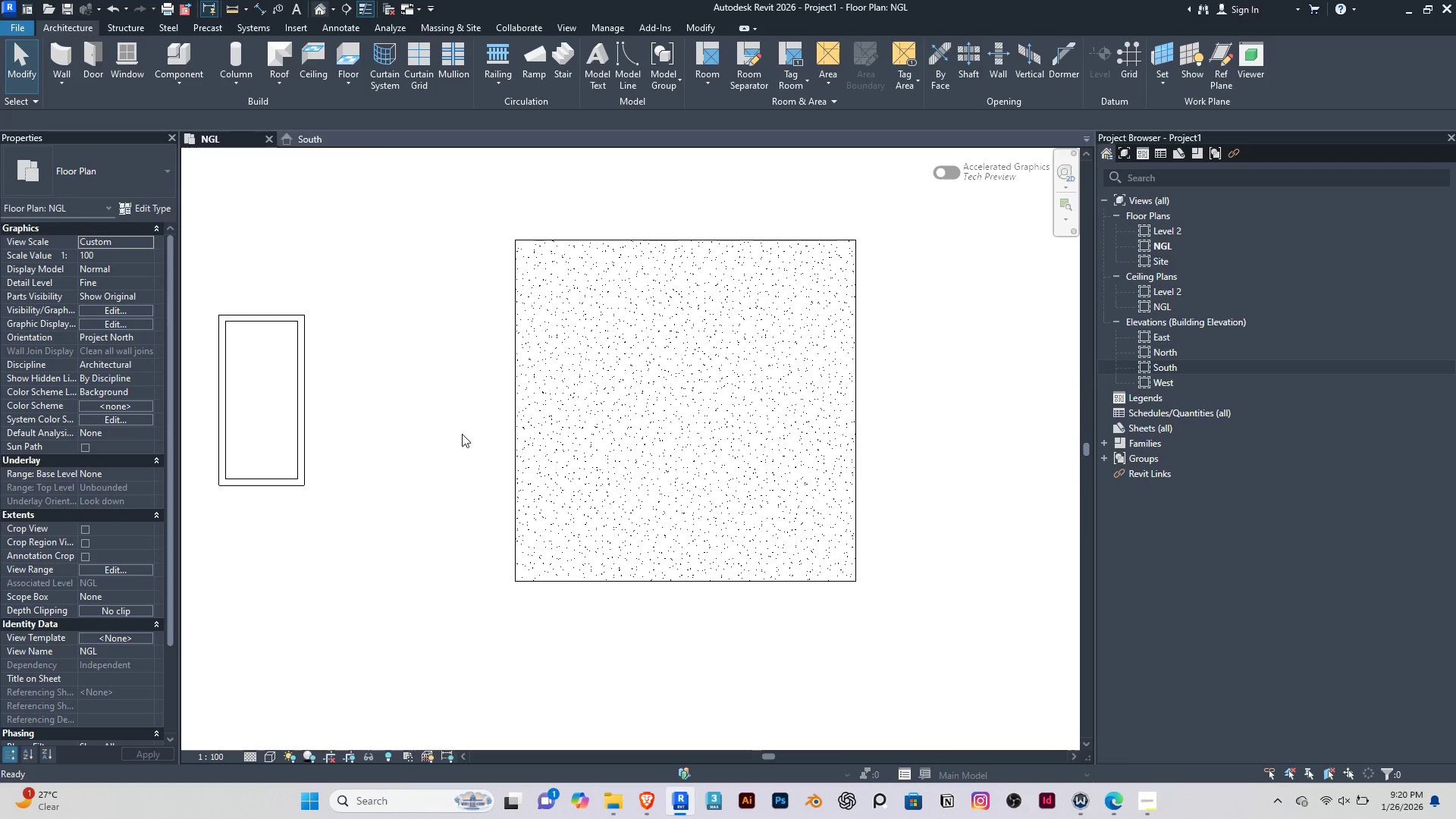 
left_click_drag(start_coordinate=[561, 188], to_coordinate=[377, 283])
 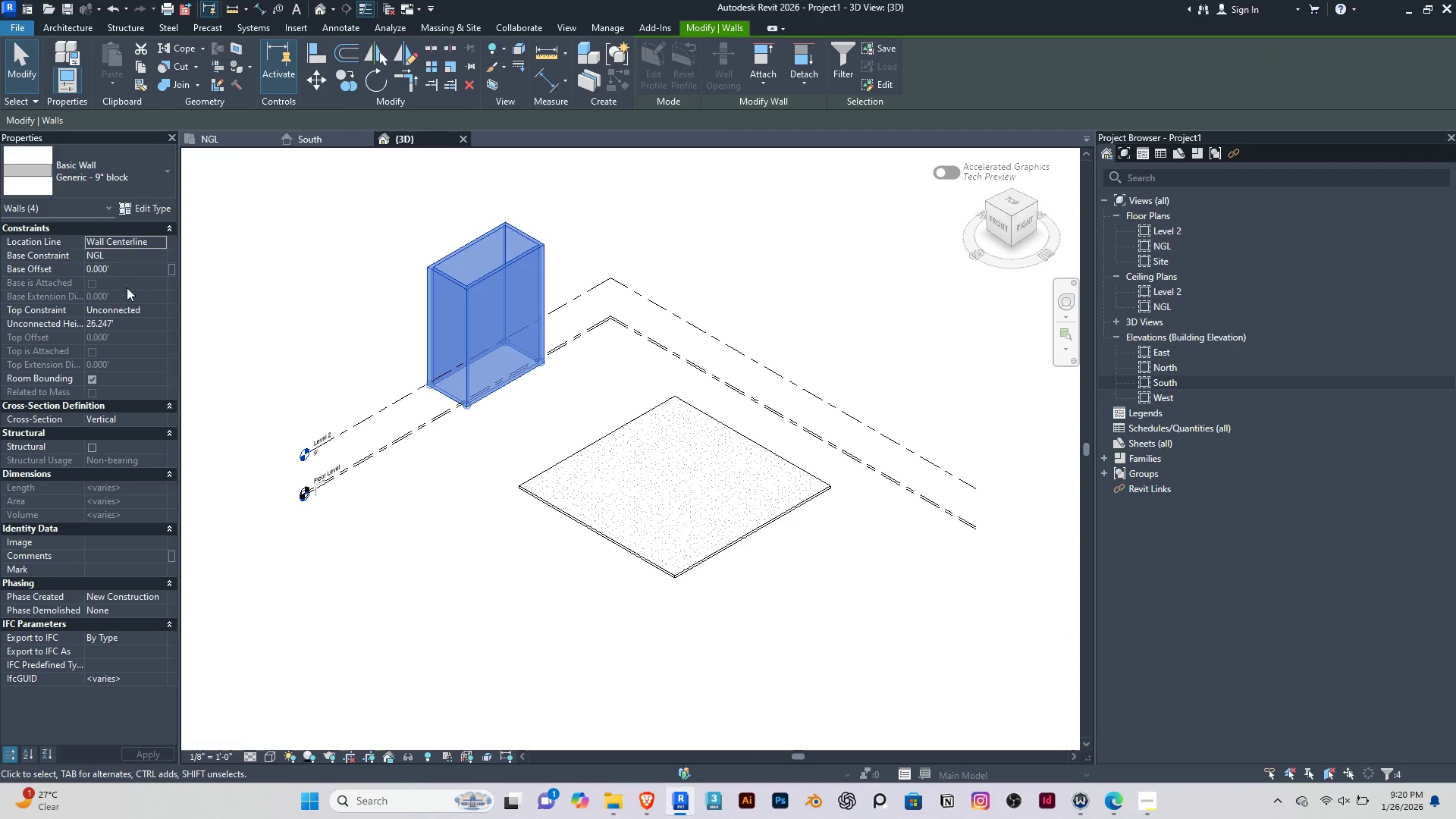 
left_click([135, 311])
 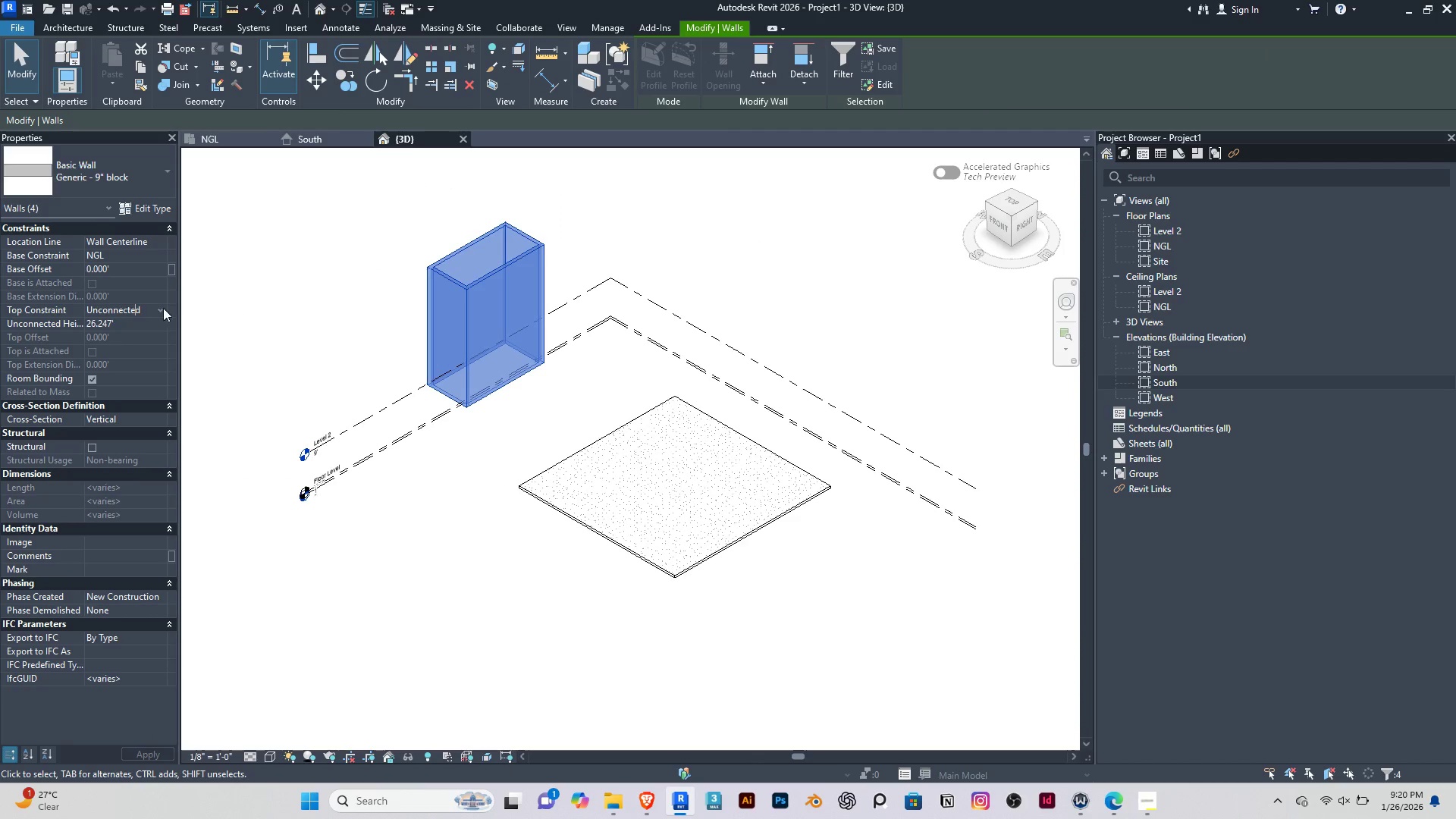 
double_click([163, 308])
 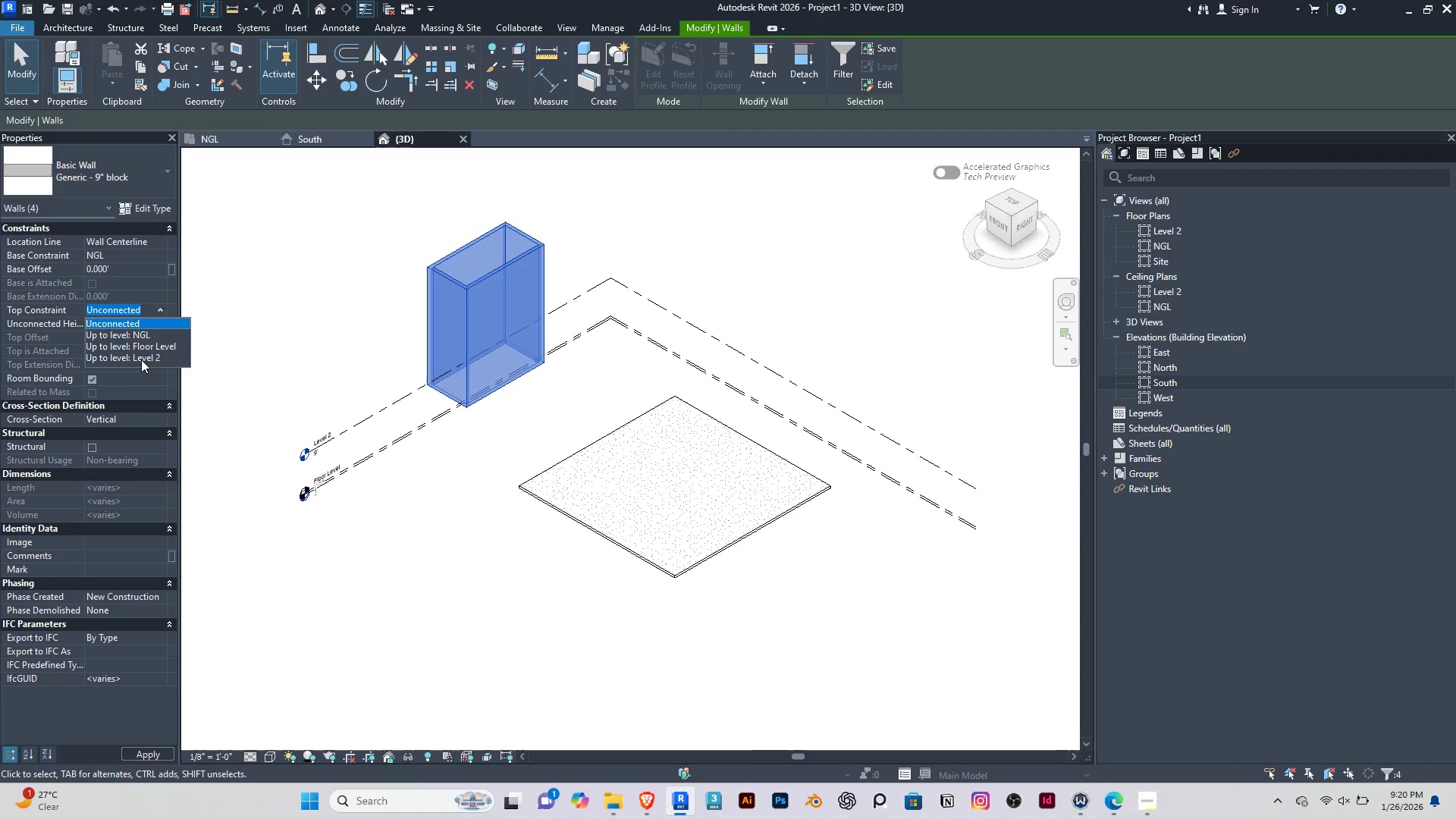 
left_click([139, 357])
 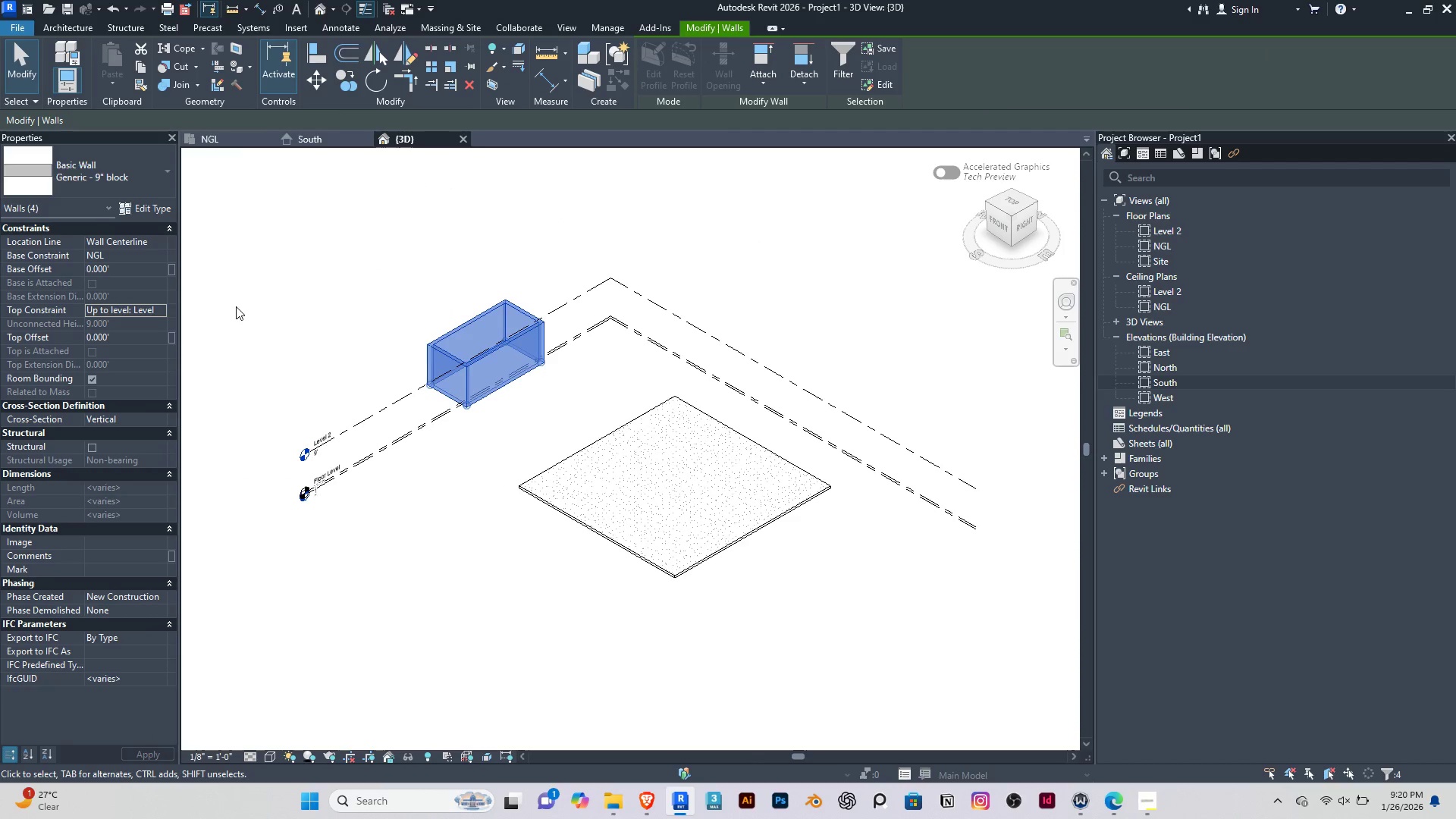 
left_click([236, 306])
 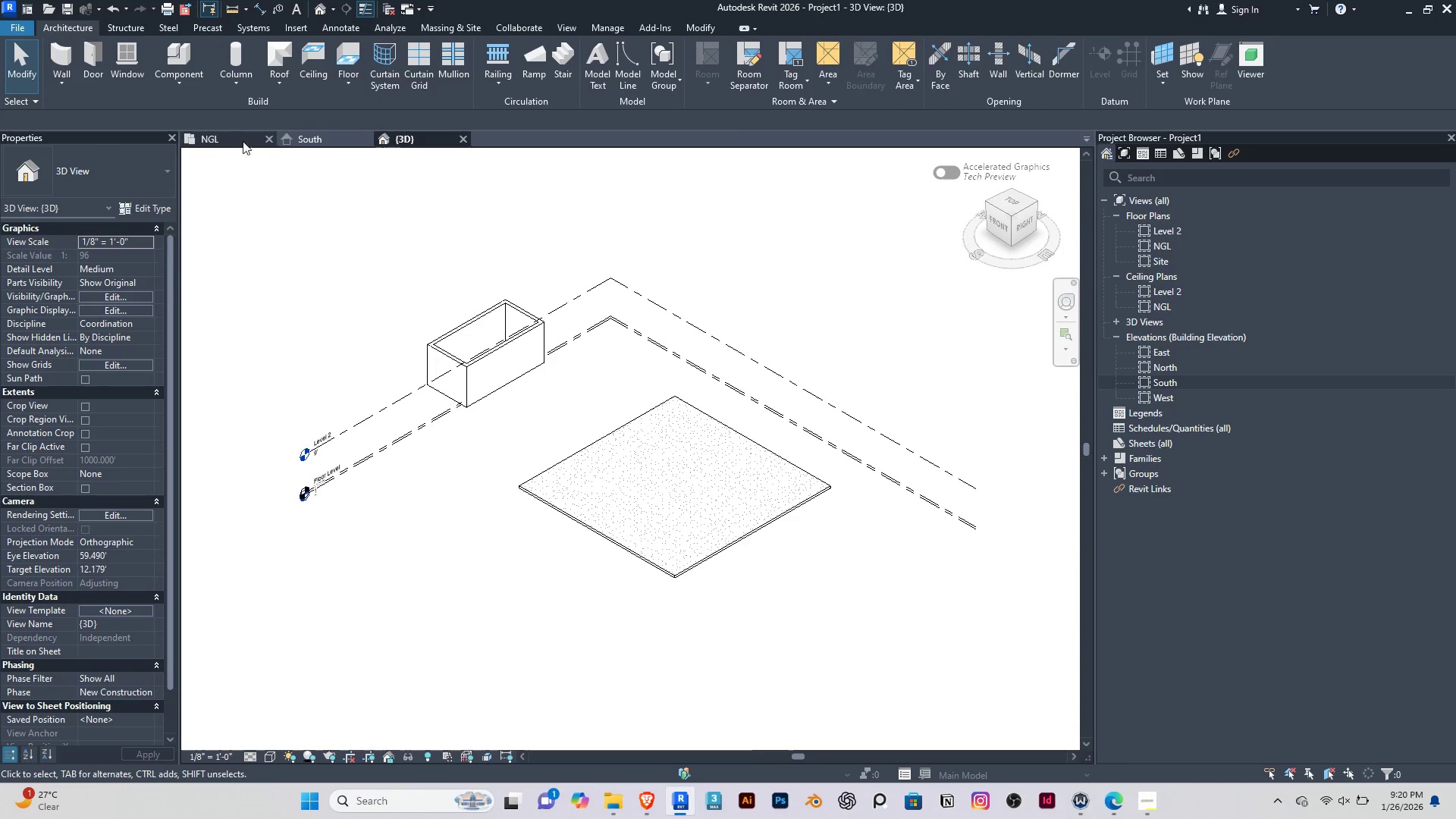 
left_click([298, 138])
 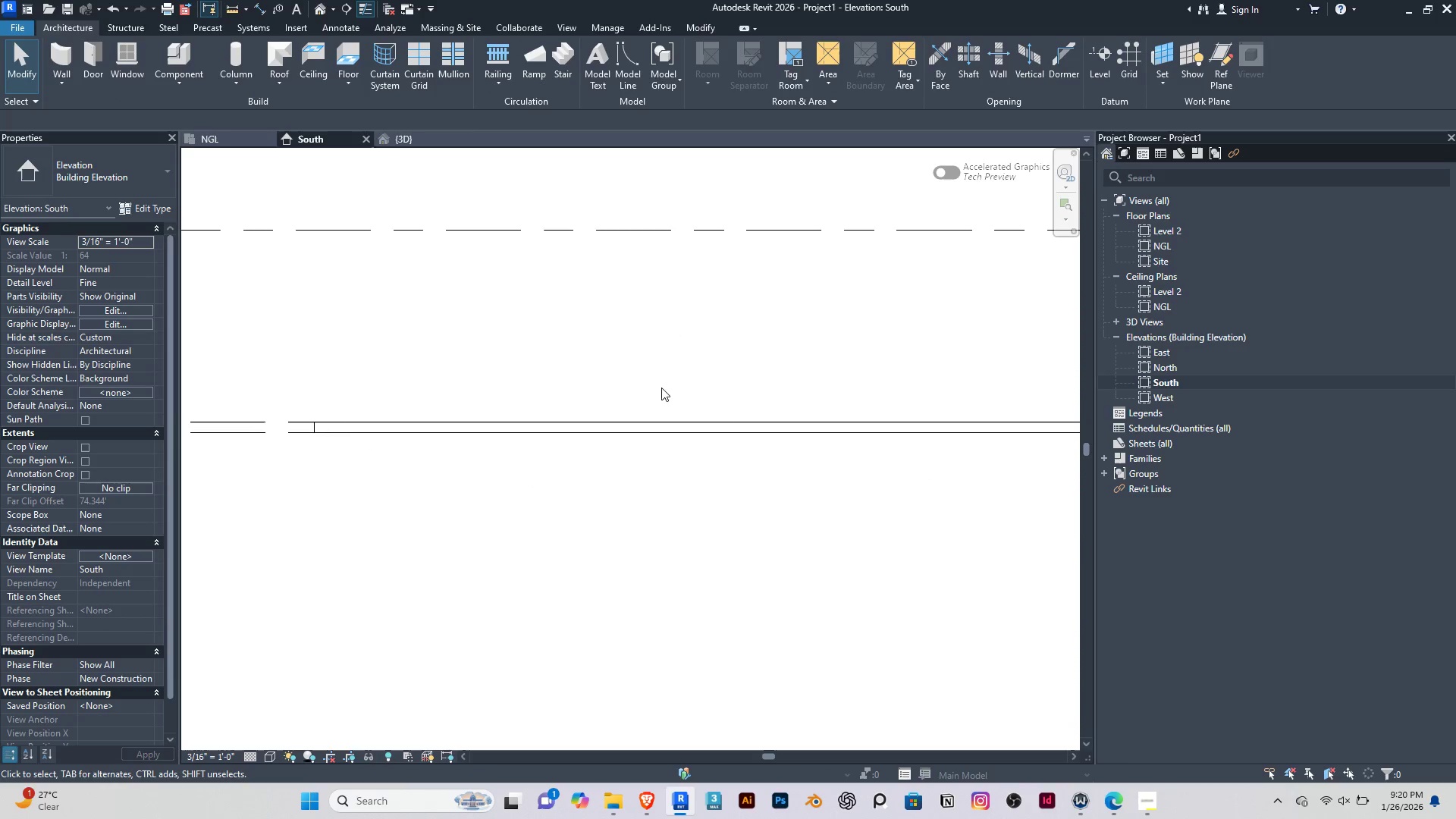 
left_click([826, 325])
 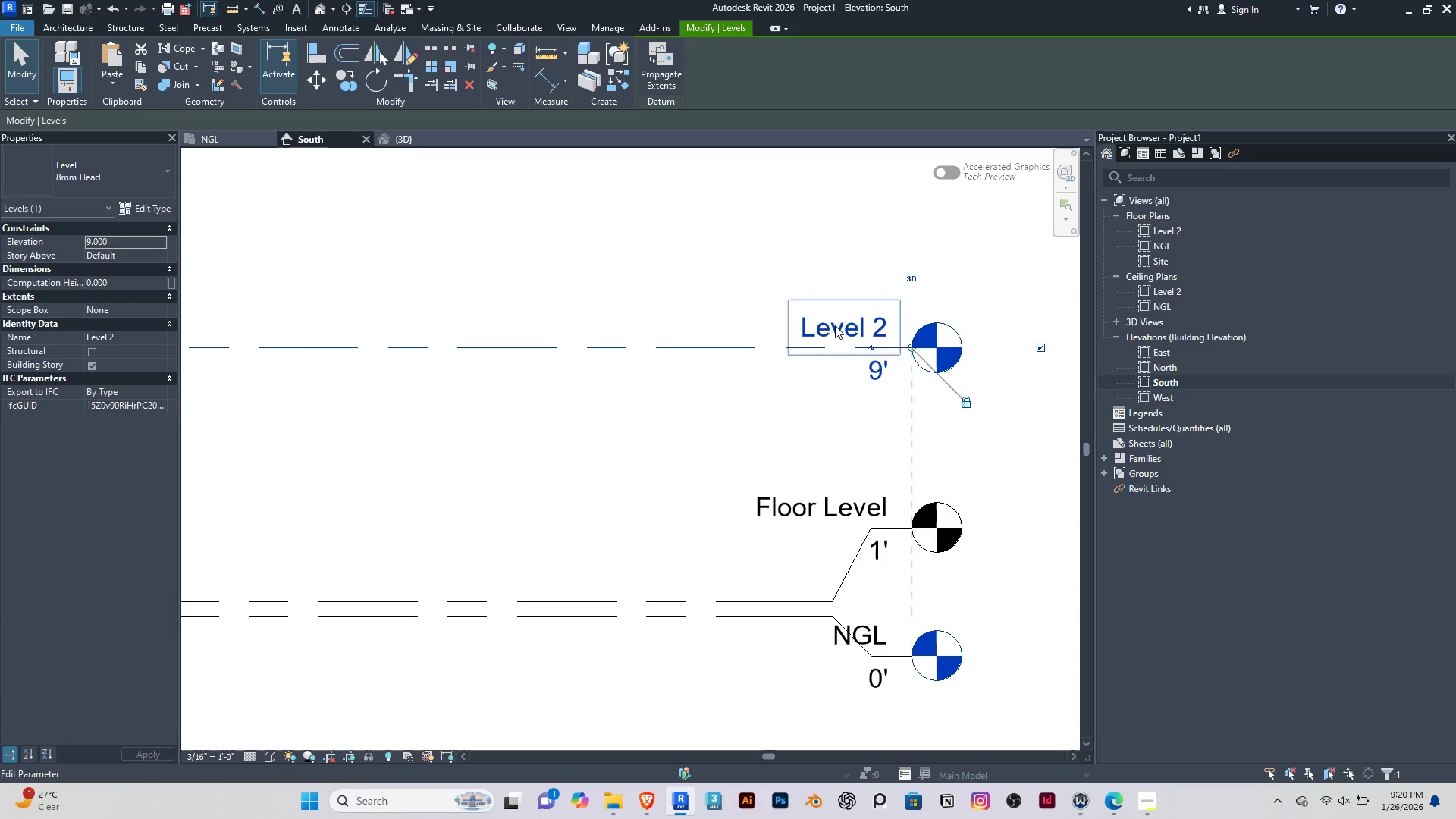 
scroll: coordinate [780, 352], scroll_direction: up, amount: 1.0
 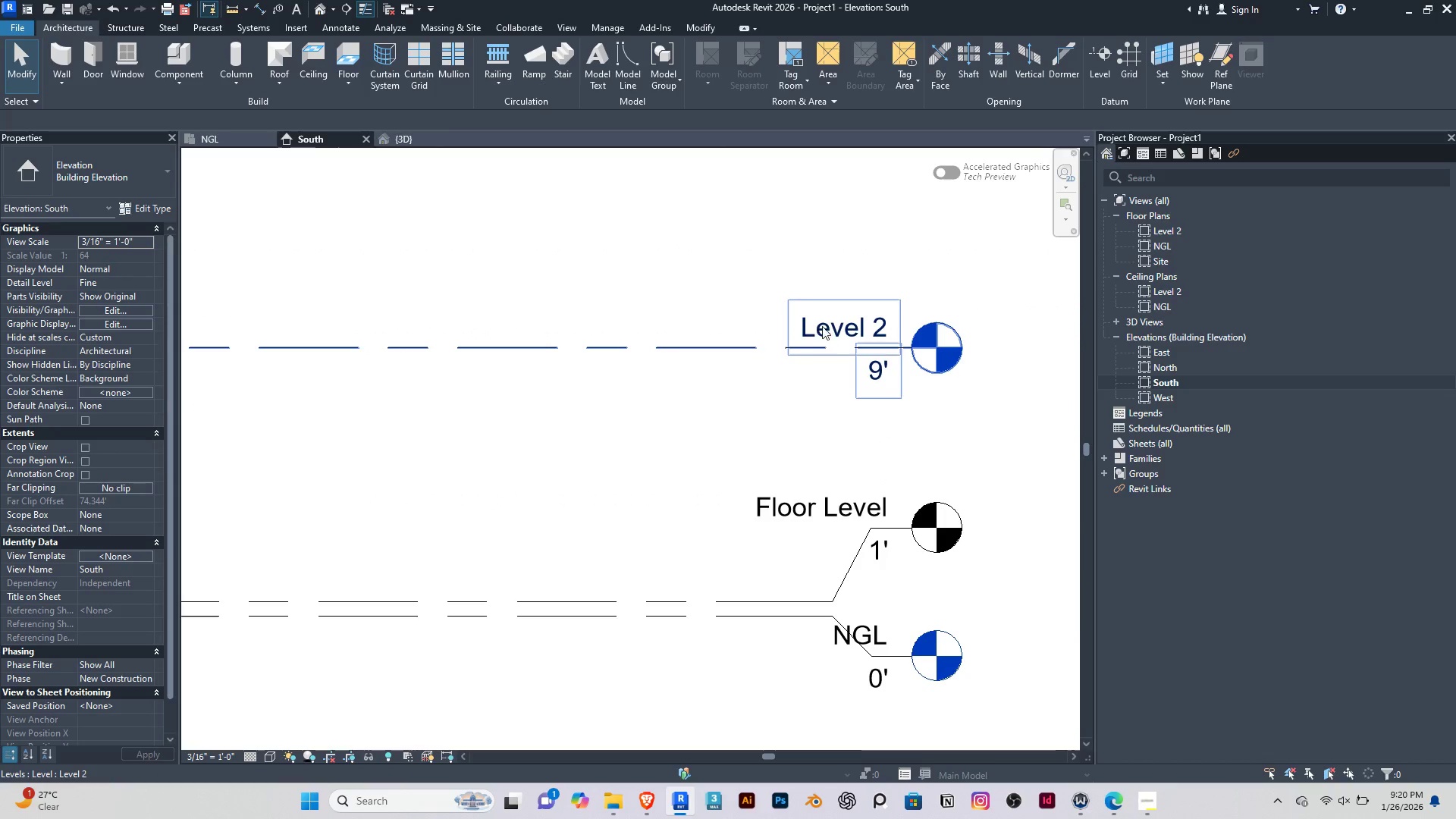 
double_click([835, 325])
 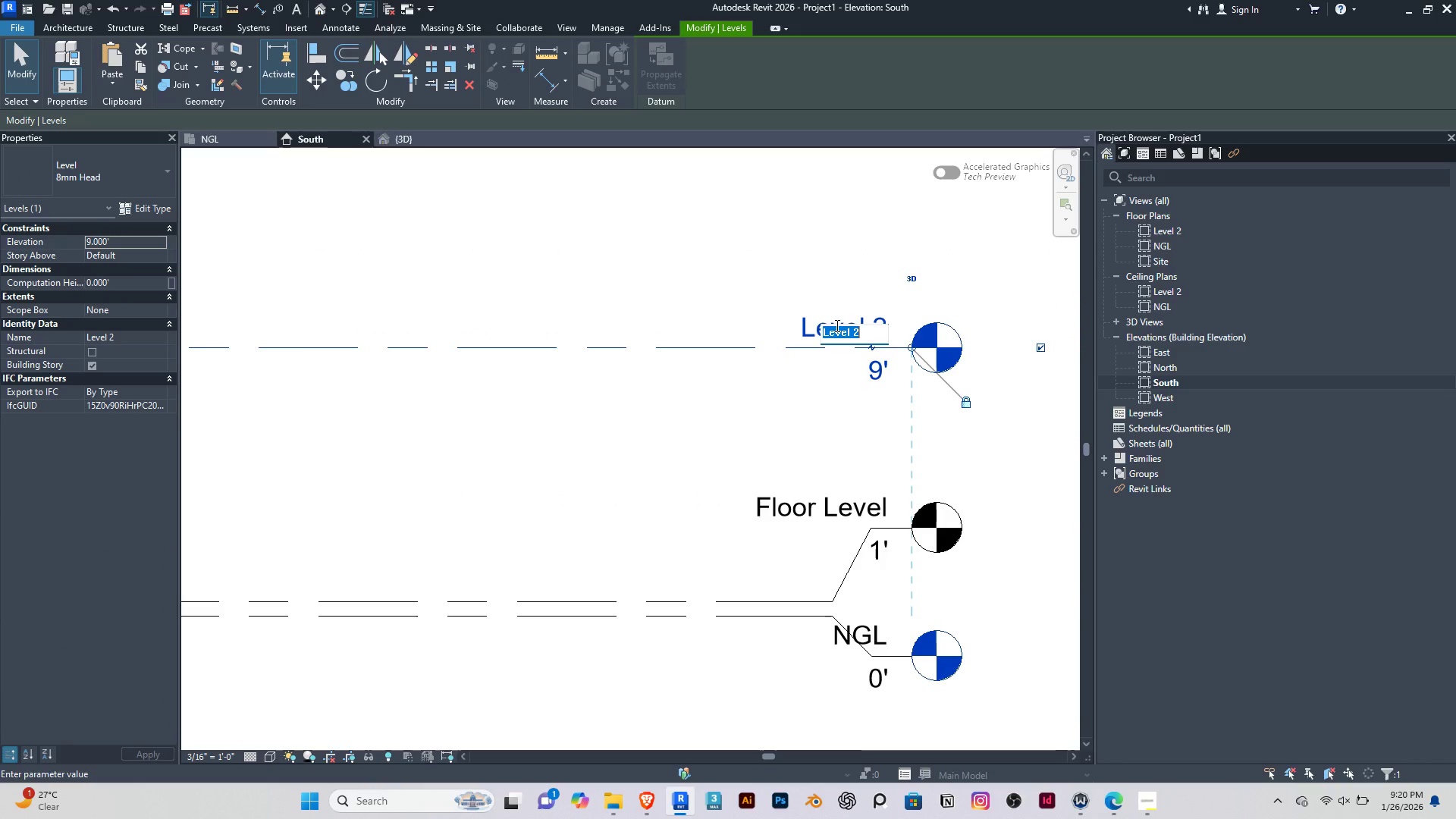 
type(Building Height)
 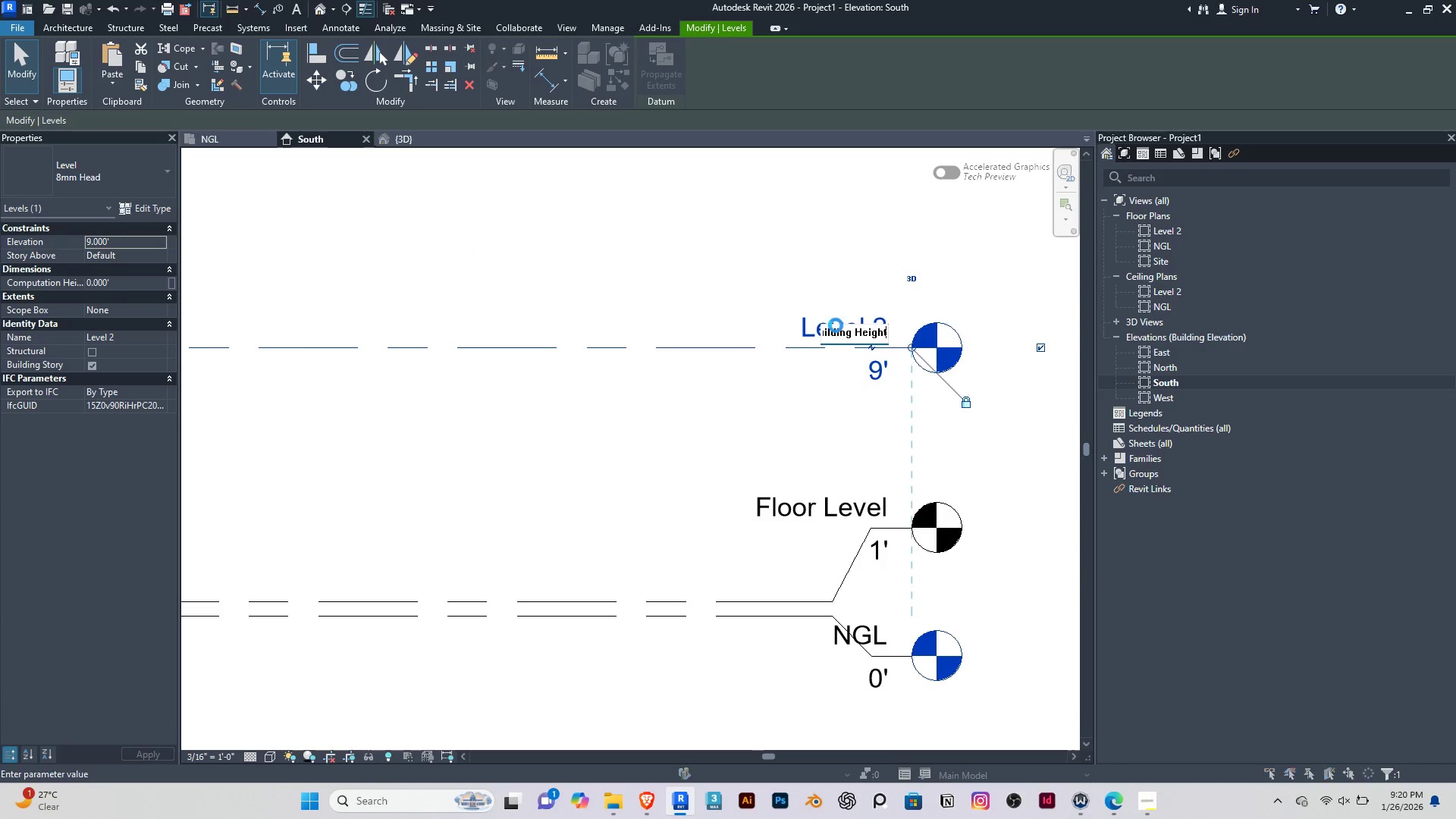 
key(Enter)
 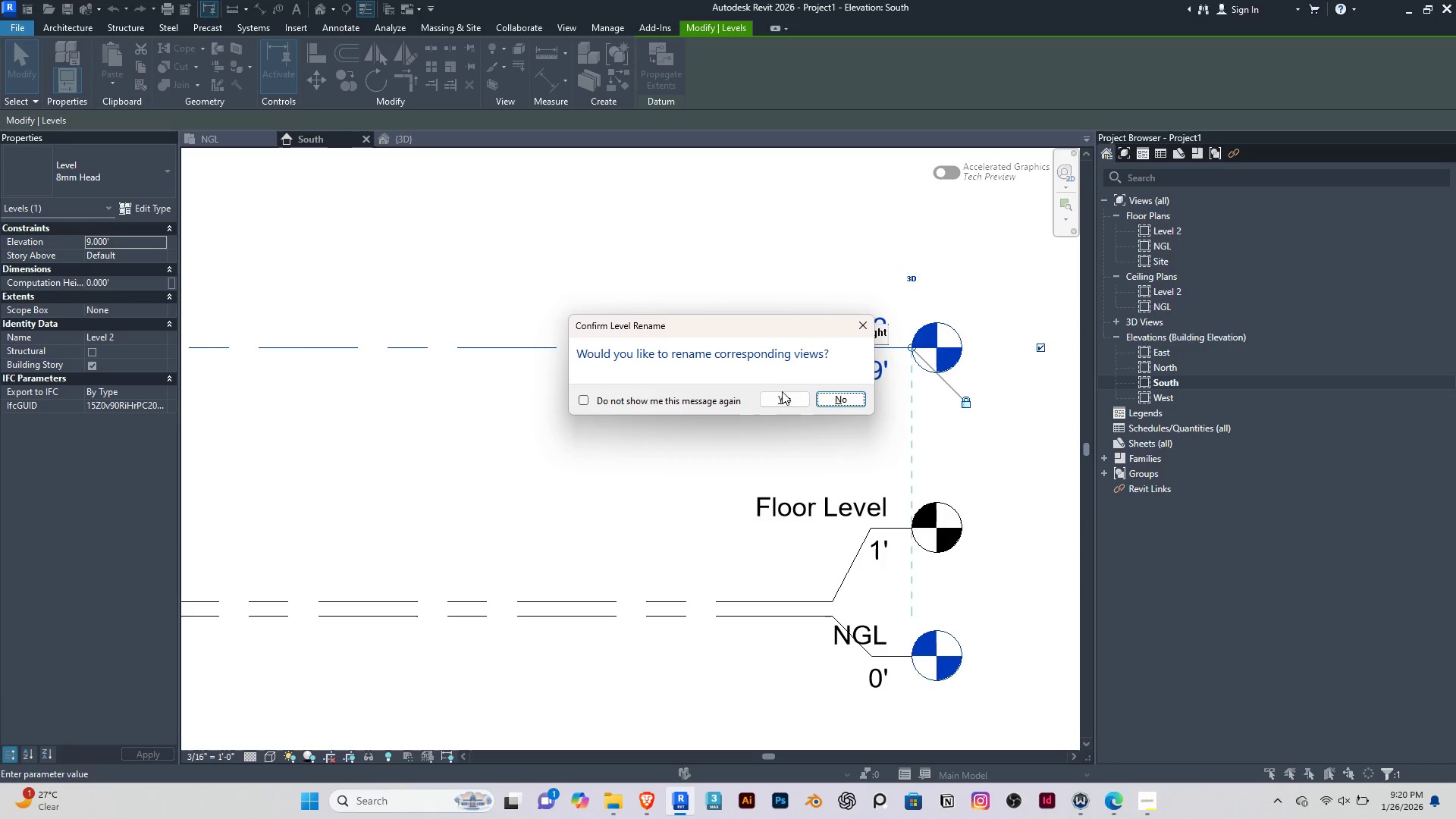 
left_click([785, 394])
 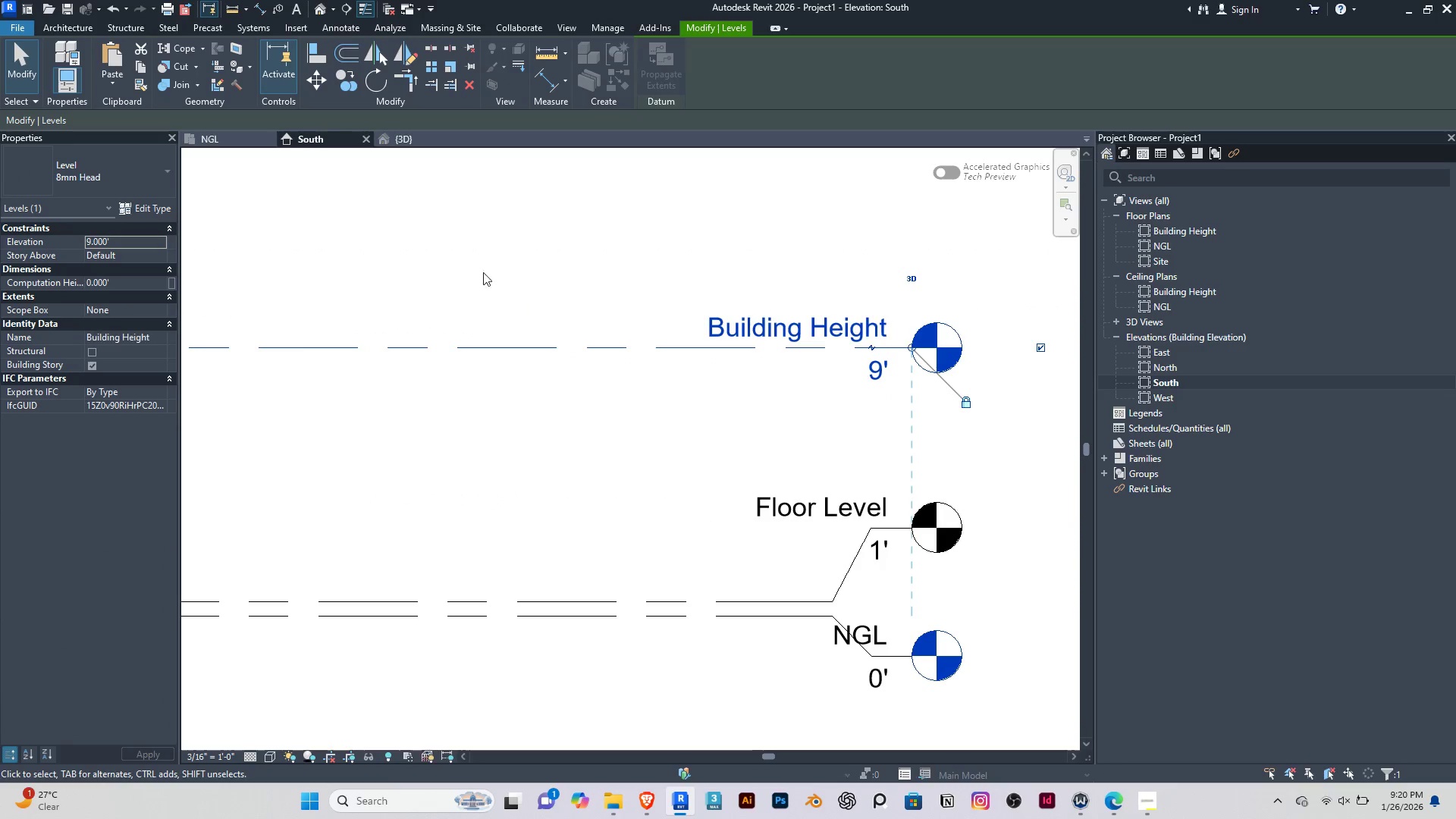 
left_click([457, 262])
 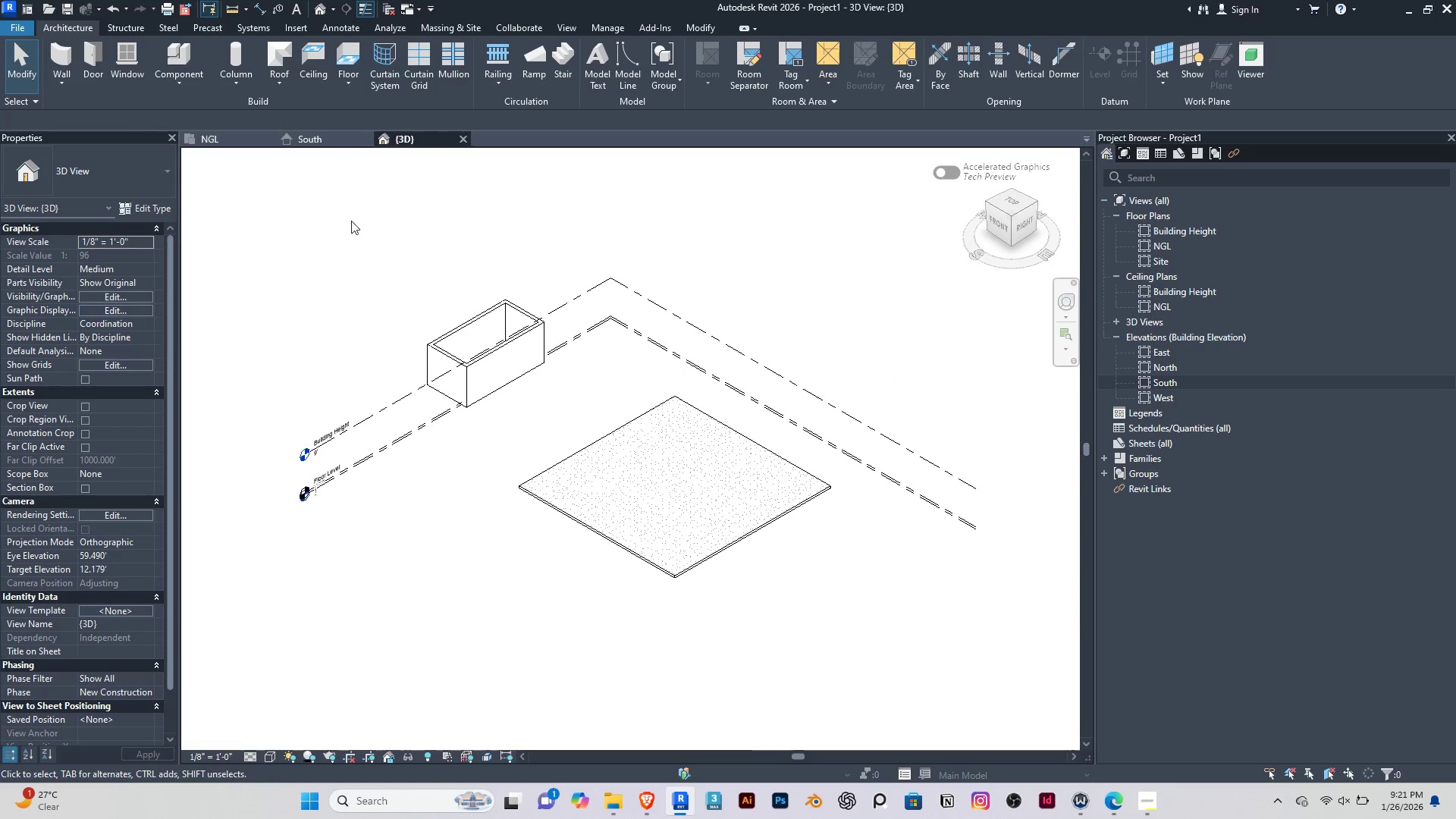 
left_click([211, 140])
 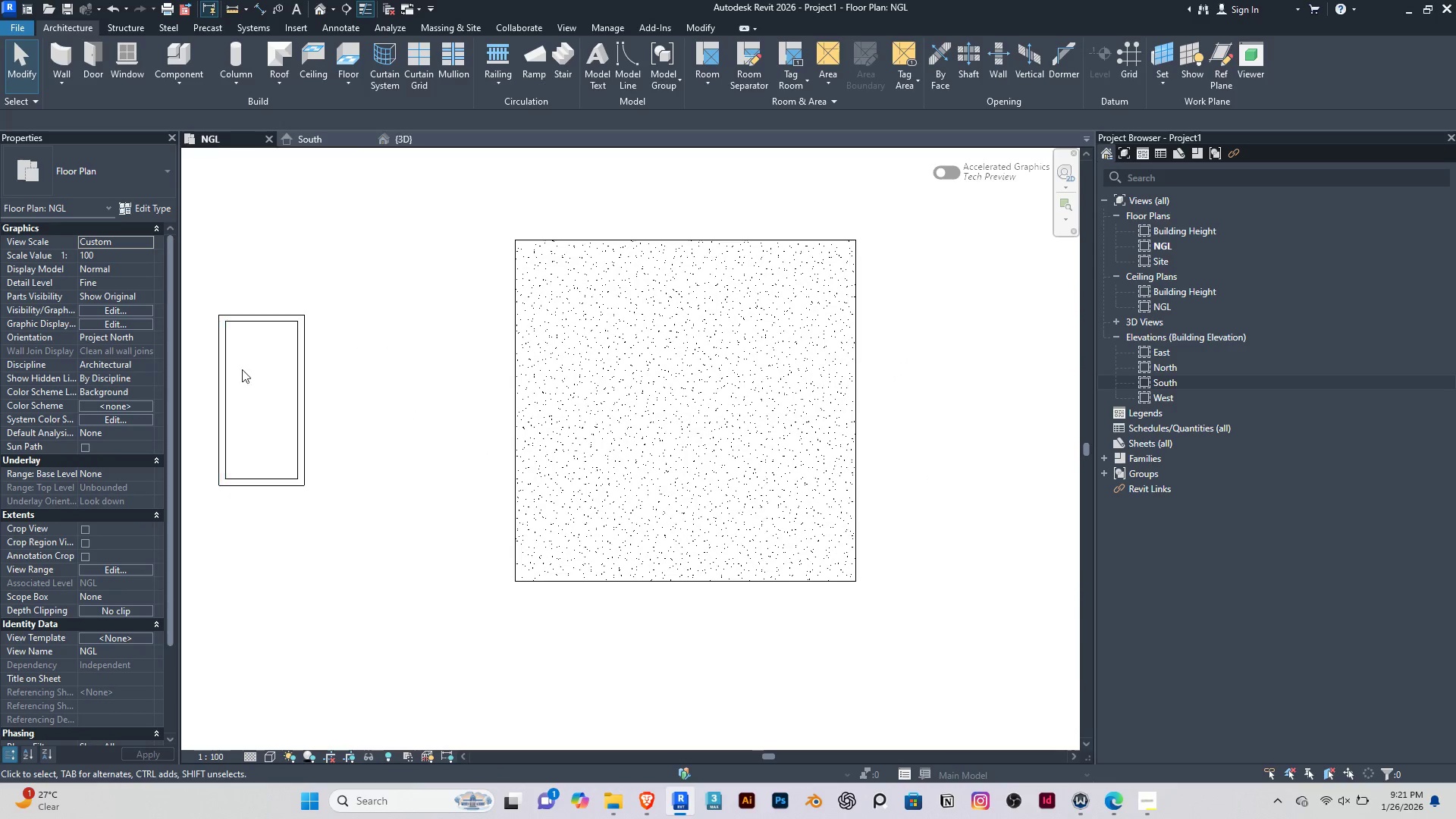 
scroll: coordinate [254, 376], scroll_direction: none, amount: 0.0
 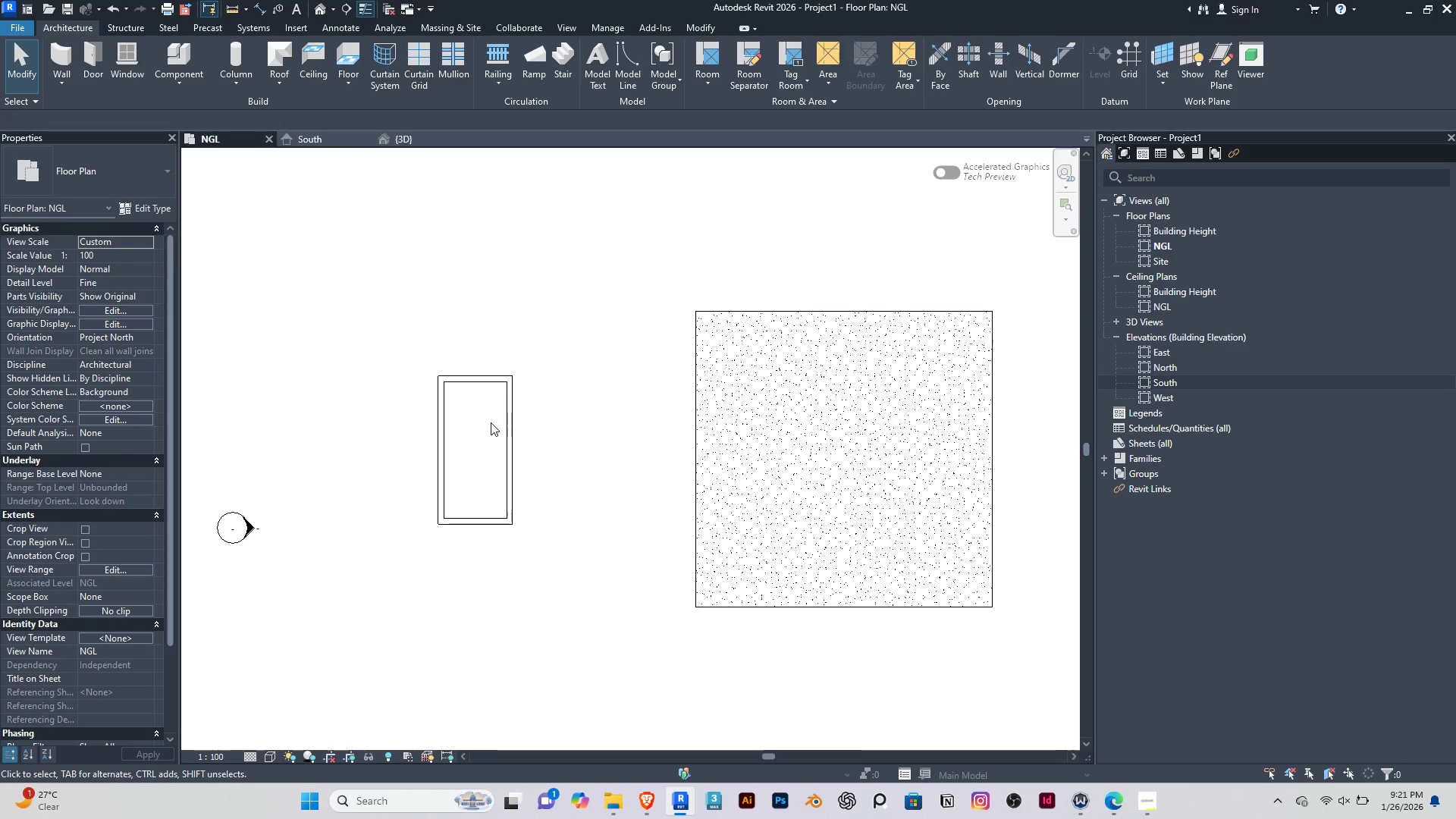 
wait(6.57)
 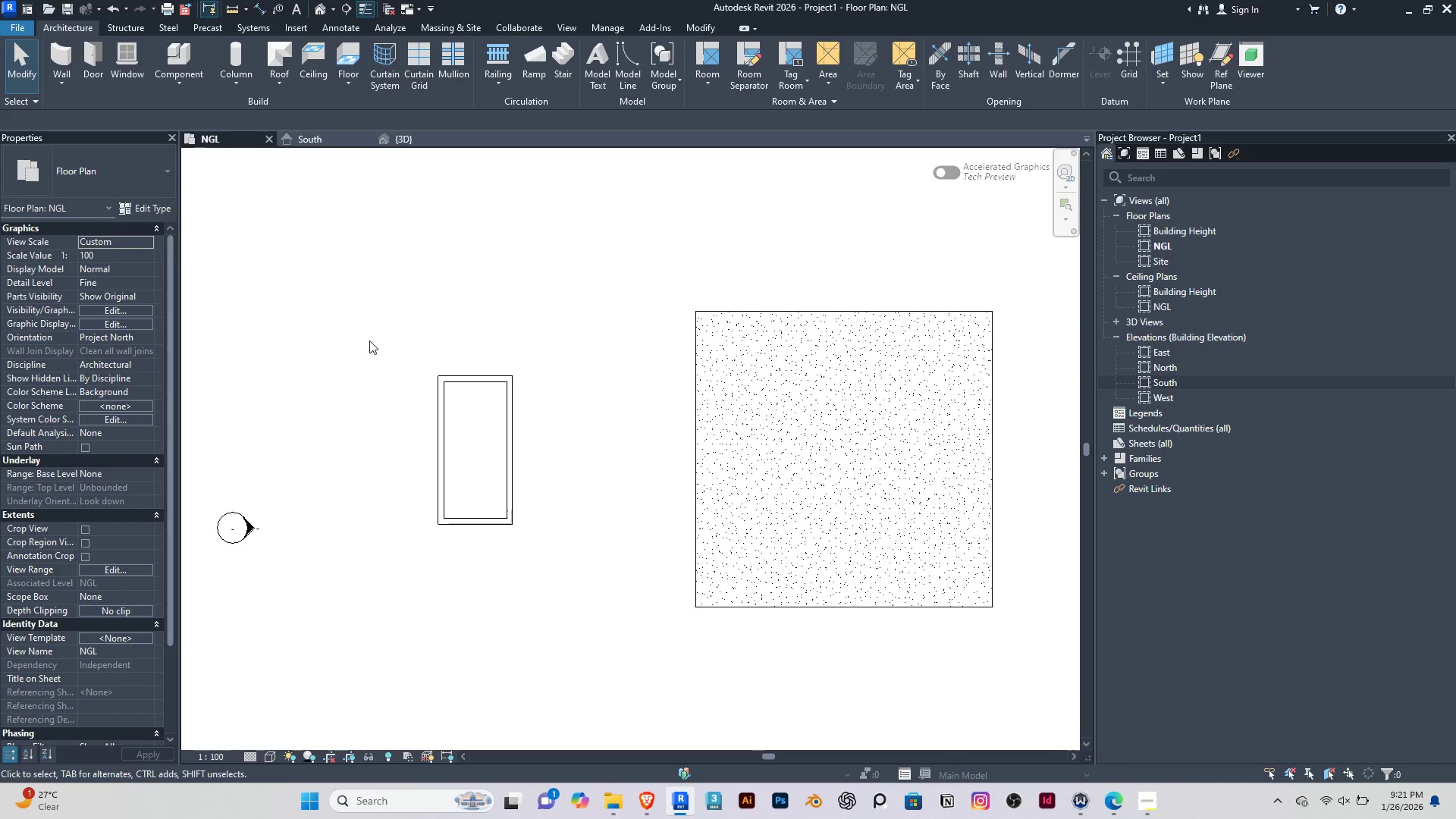 
left_click([692, 390])
 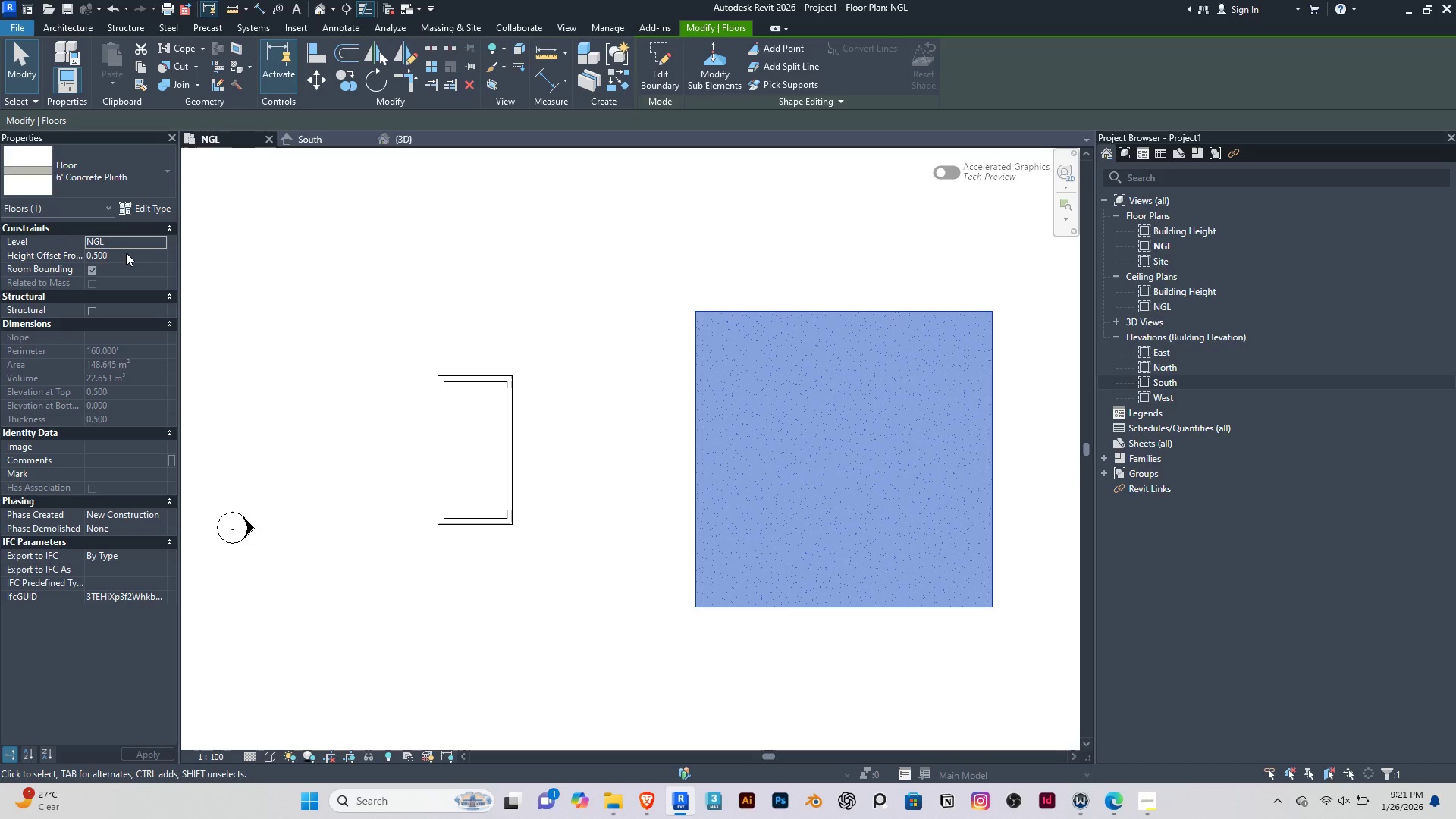 
left_click([126, 253])
 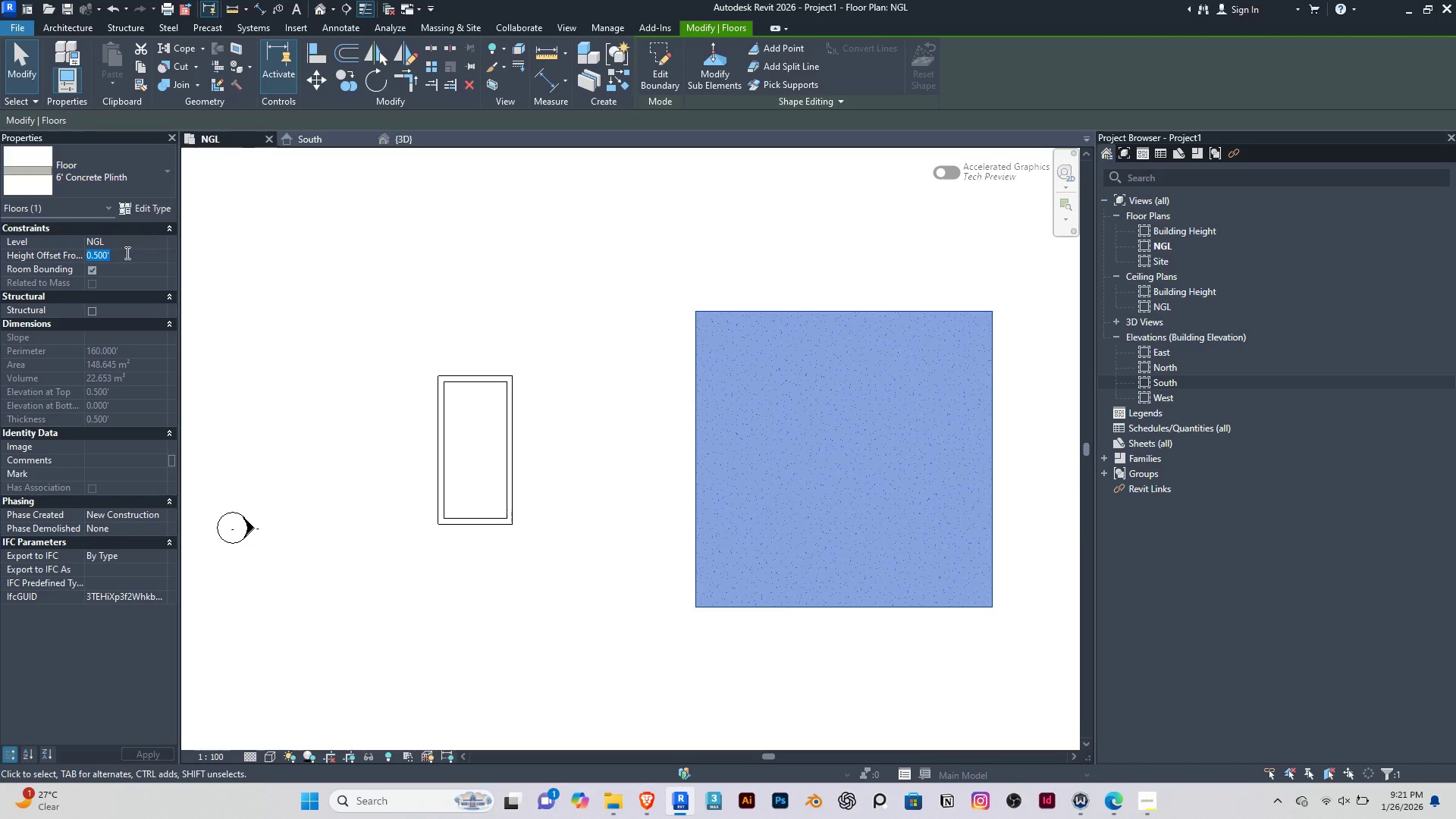 
key(0)
 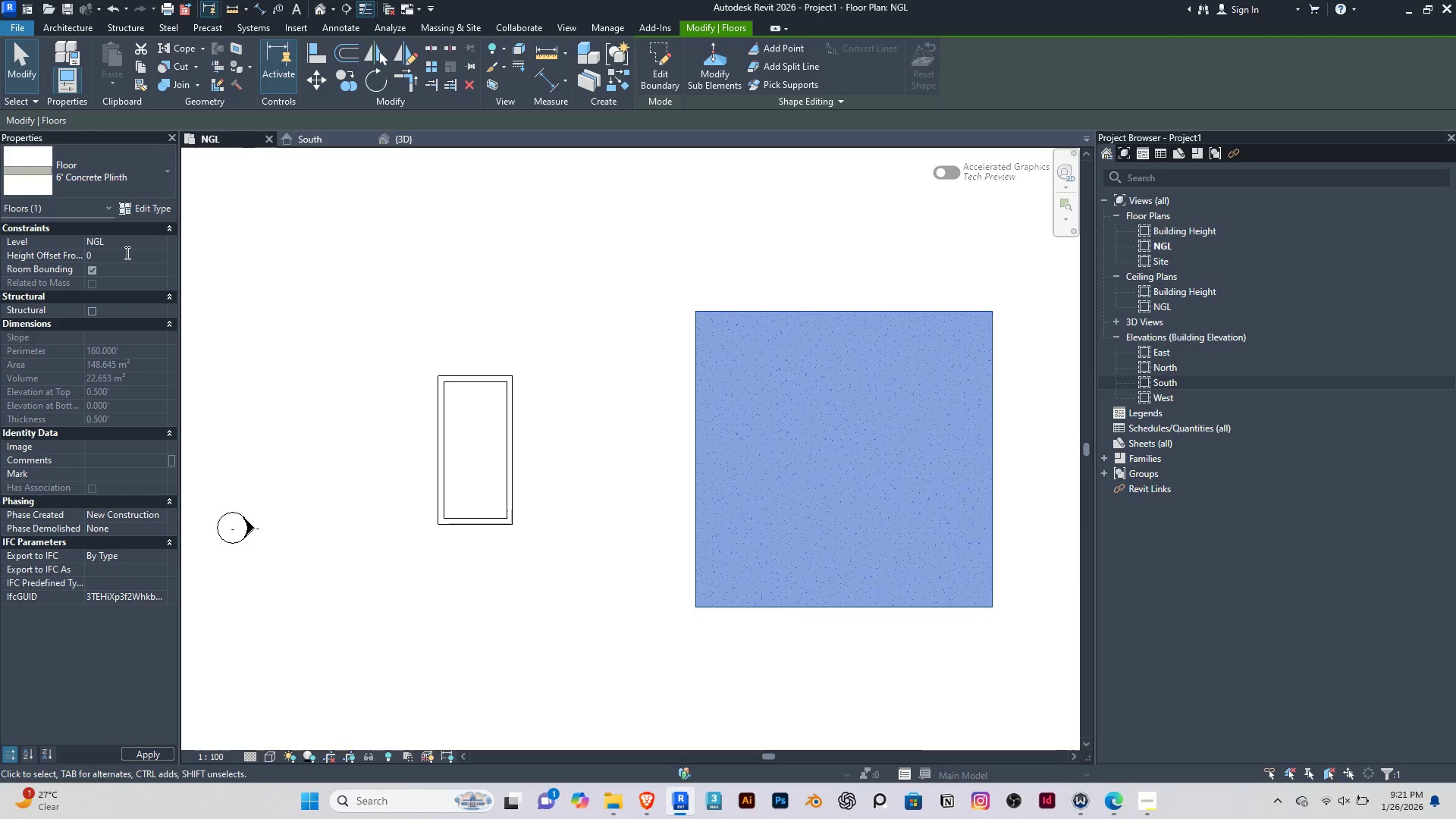 
key(Enter)
 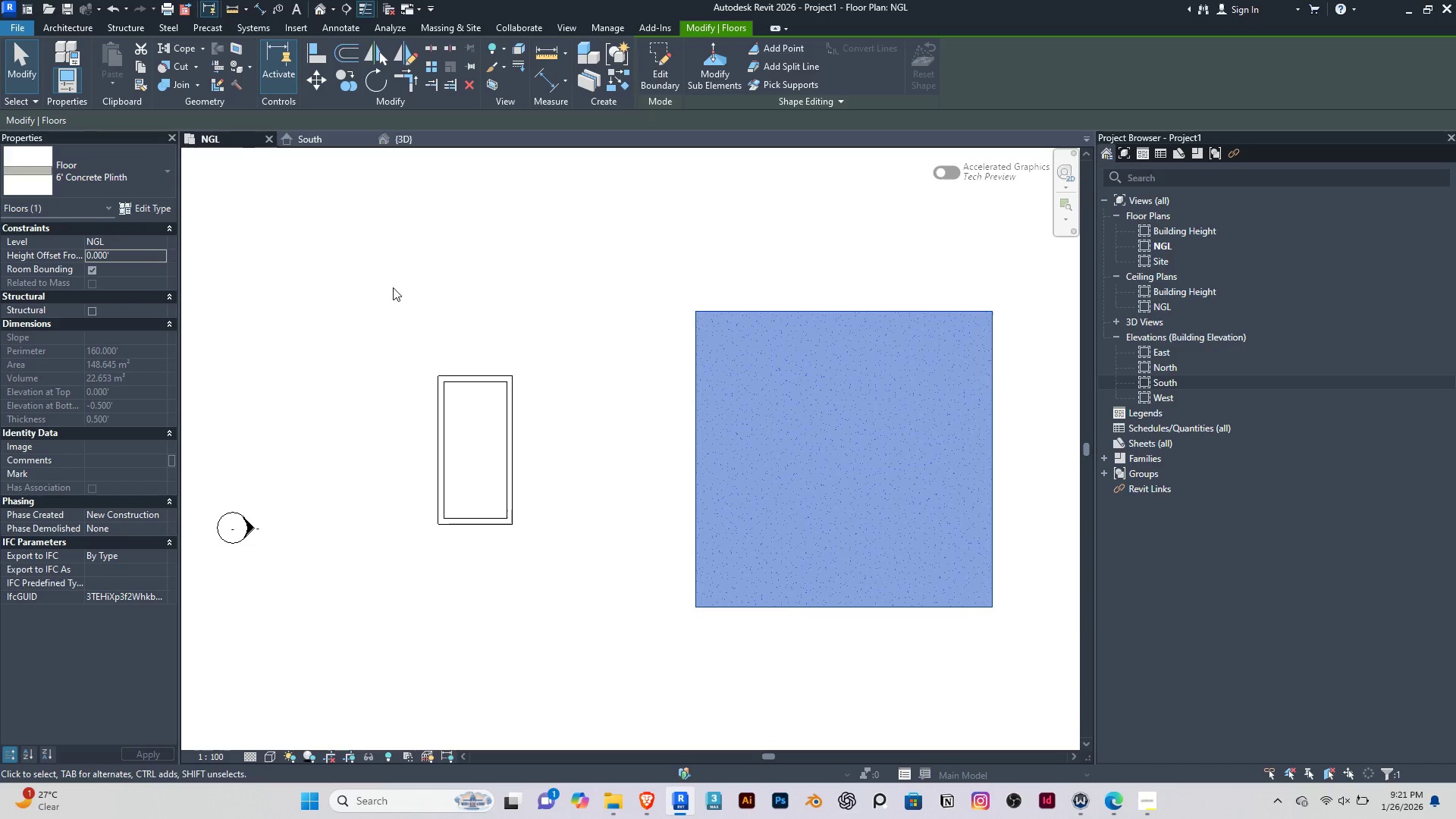 
left_click([393, 287])
 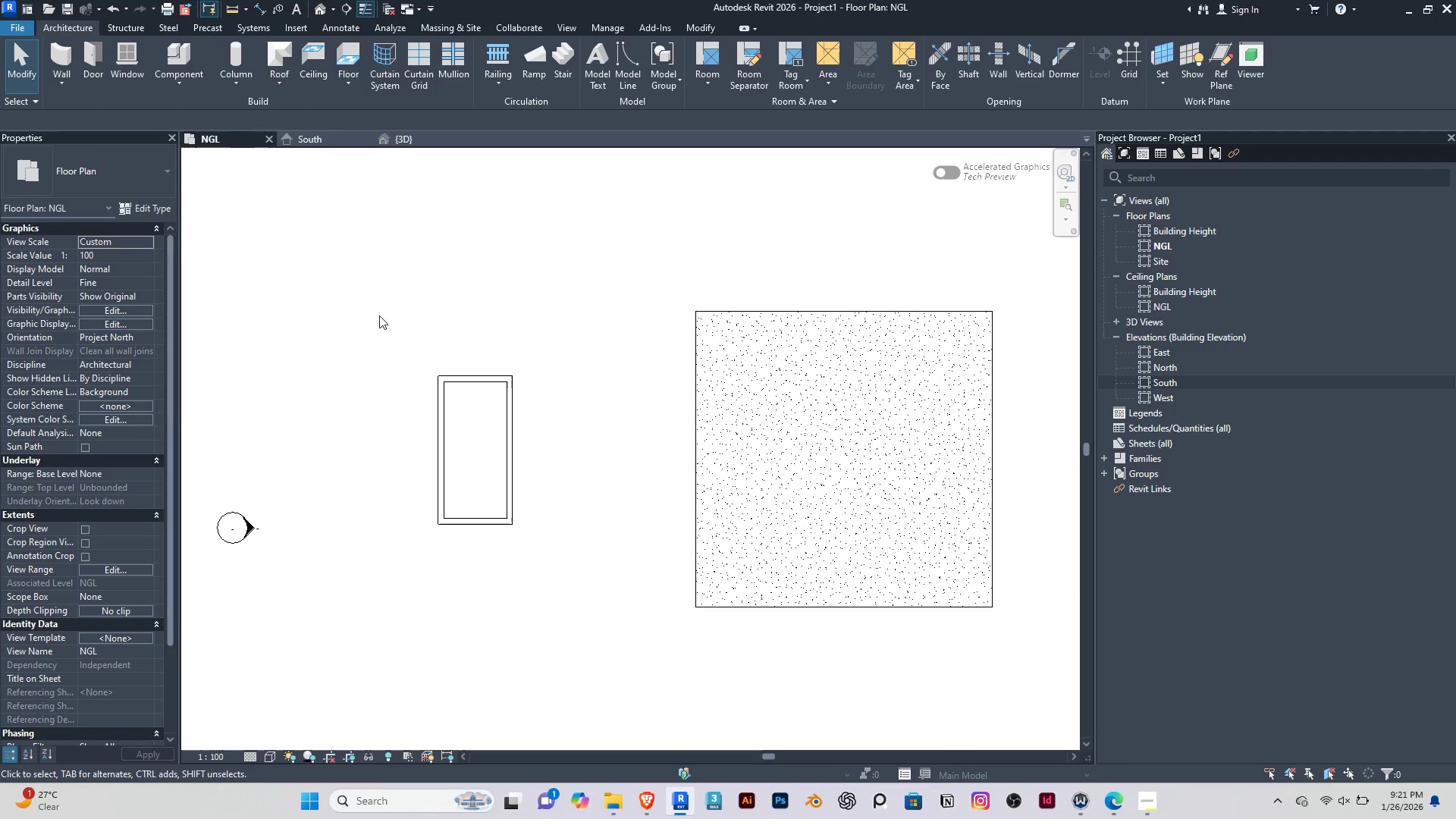 
left_click_drag(start_coordinate=[379, 315], to_coordinate=[551, 652])
 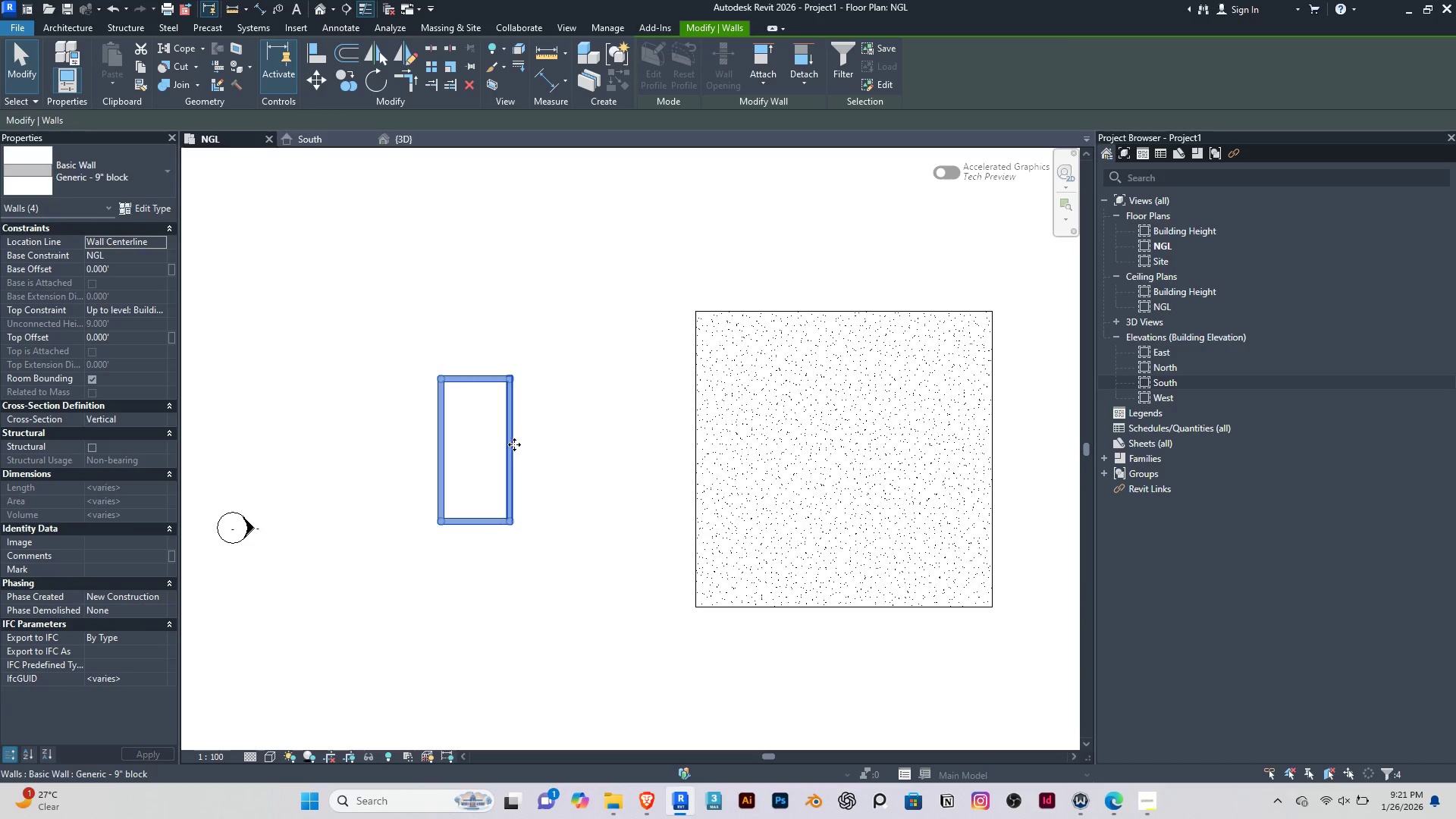 
left_click_drag(start_coordinate=[512, 441], to_coordinate=[534, 347])
 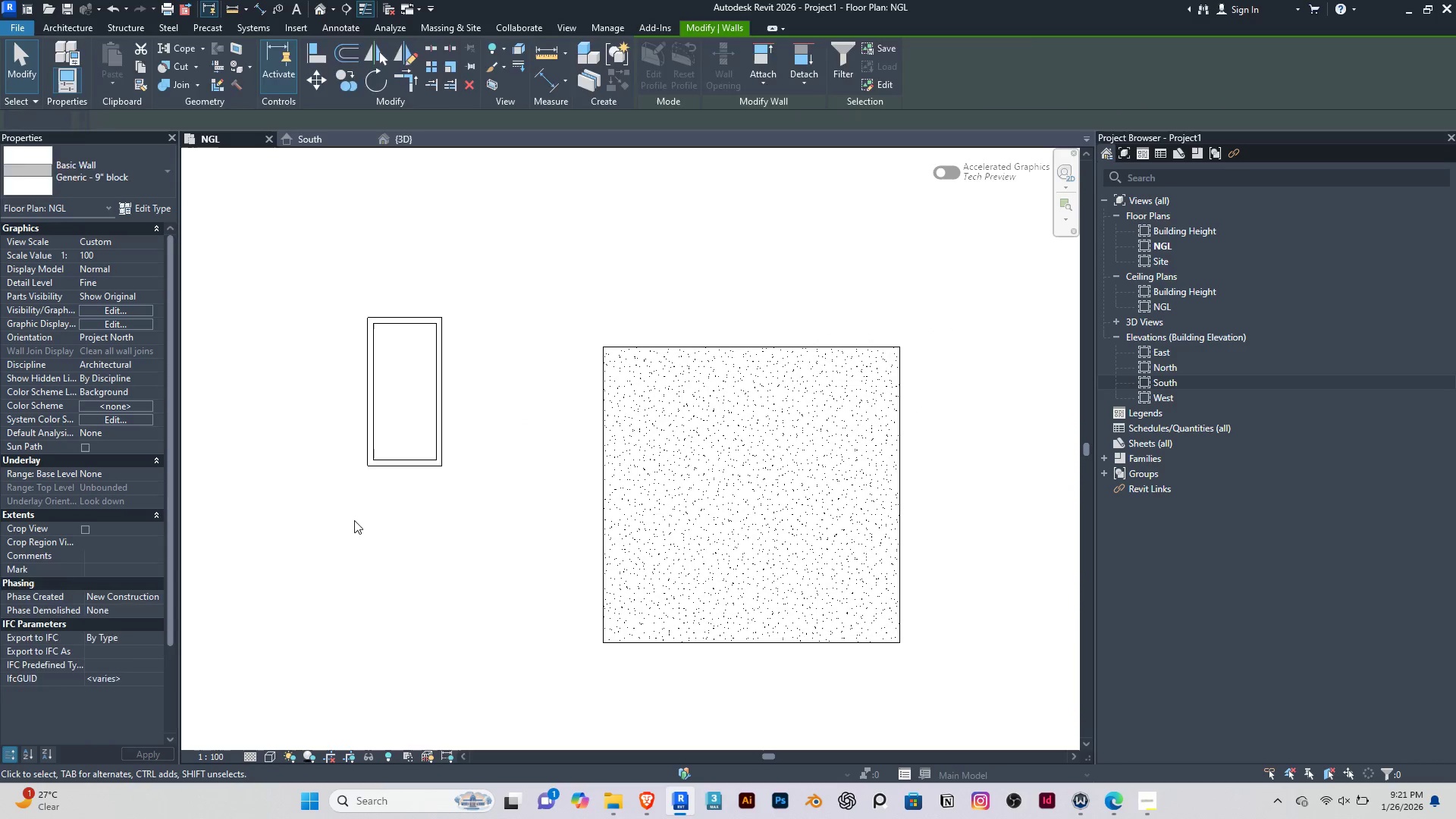 
double_click([354, 520])
 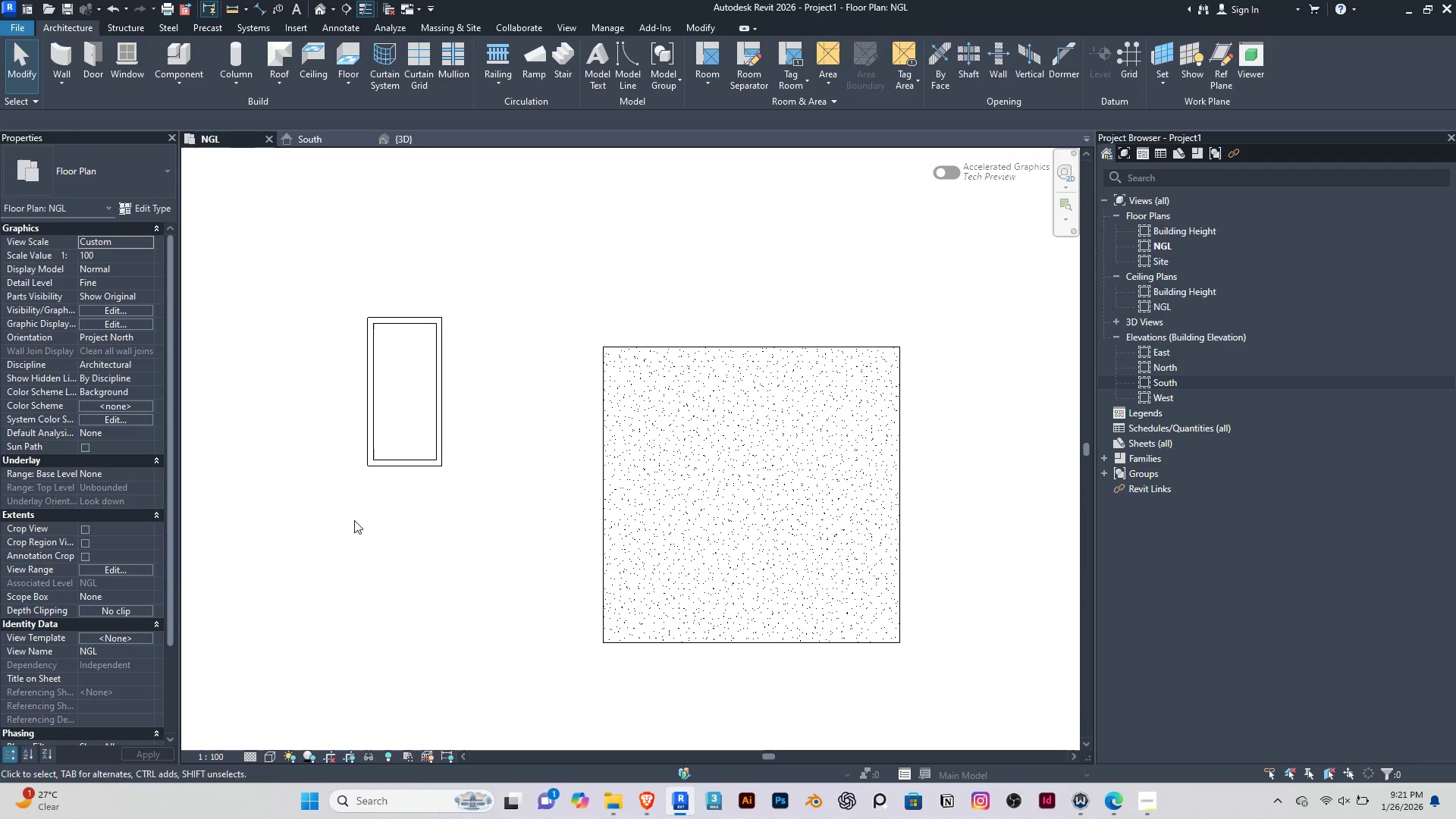 
type(li)
 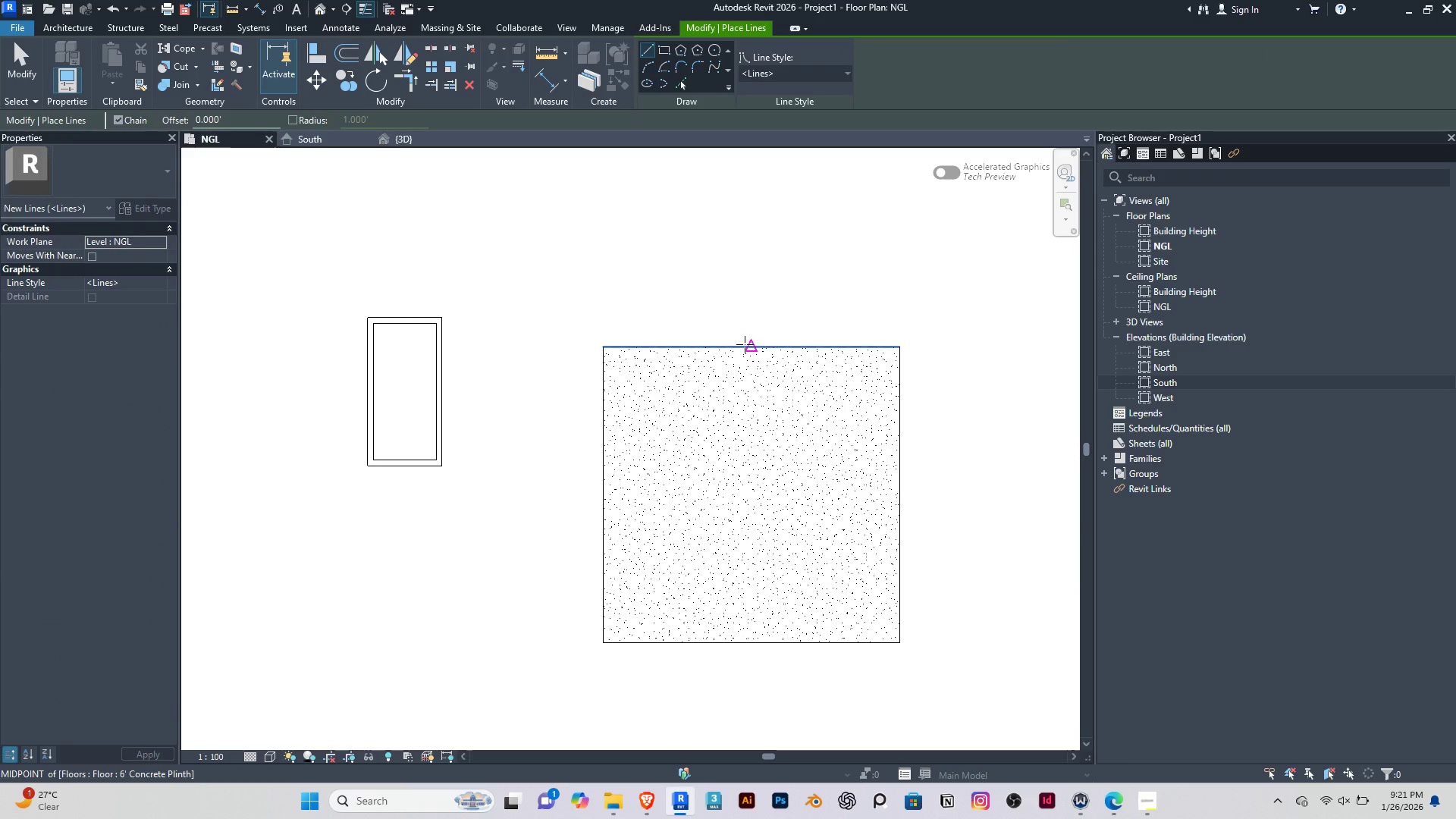 
left_click([748, 346])
 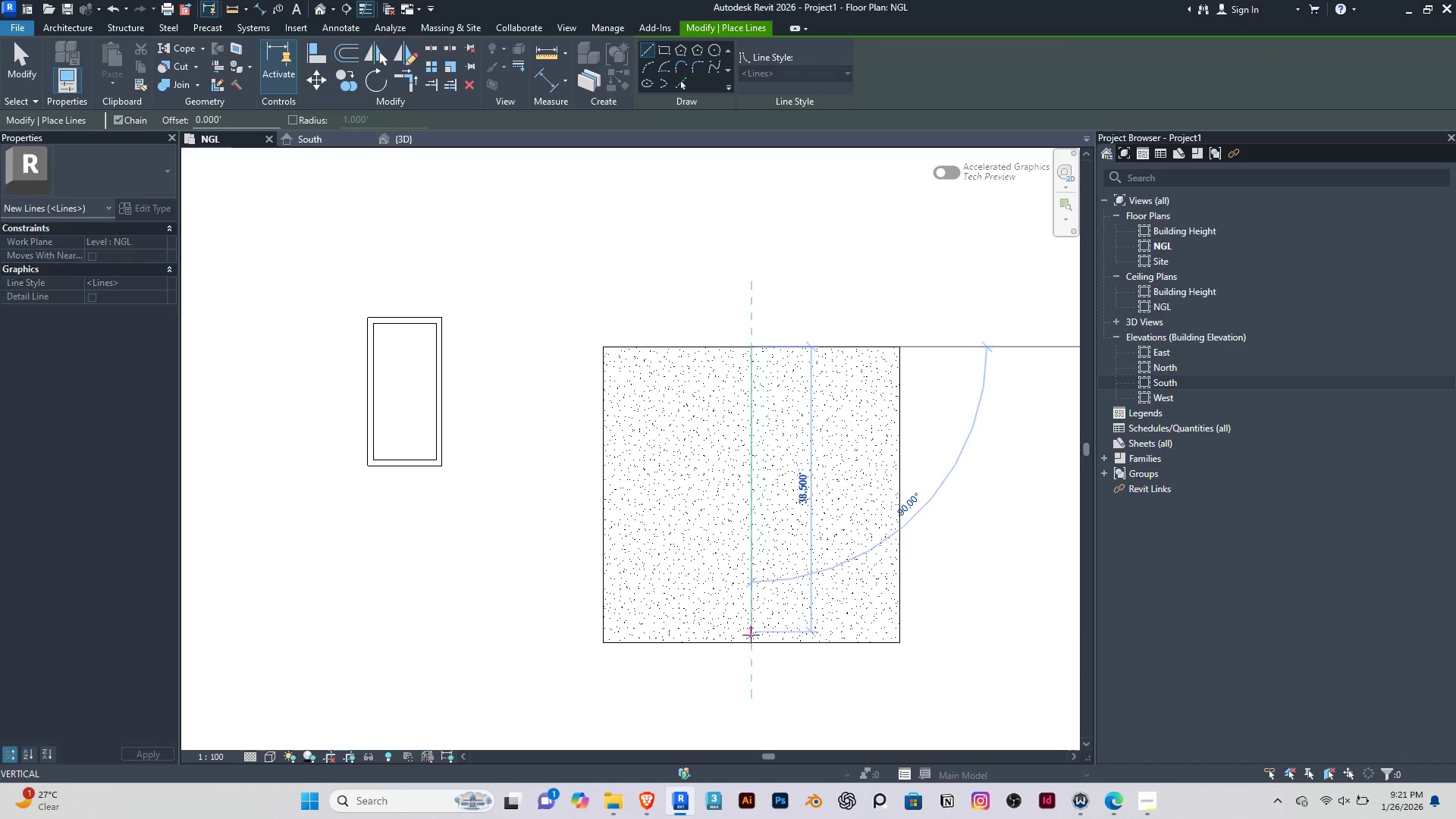 
left_click([750, 639])
 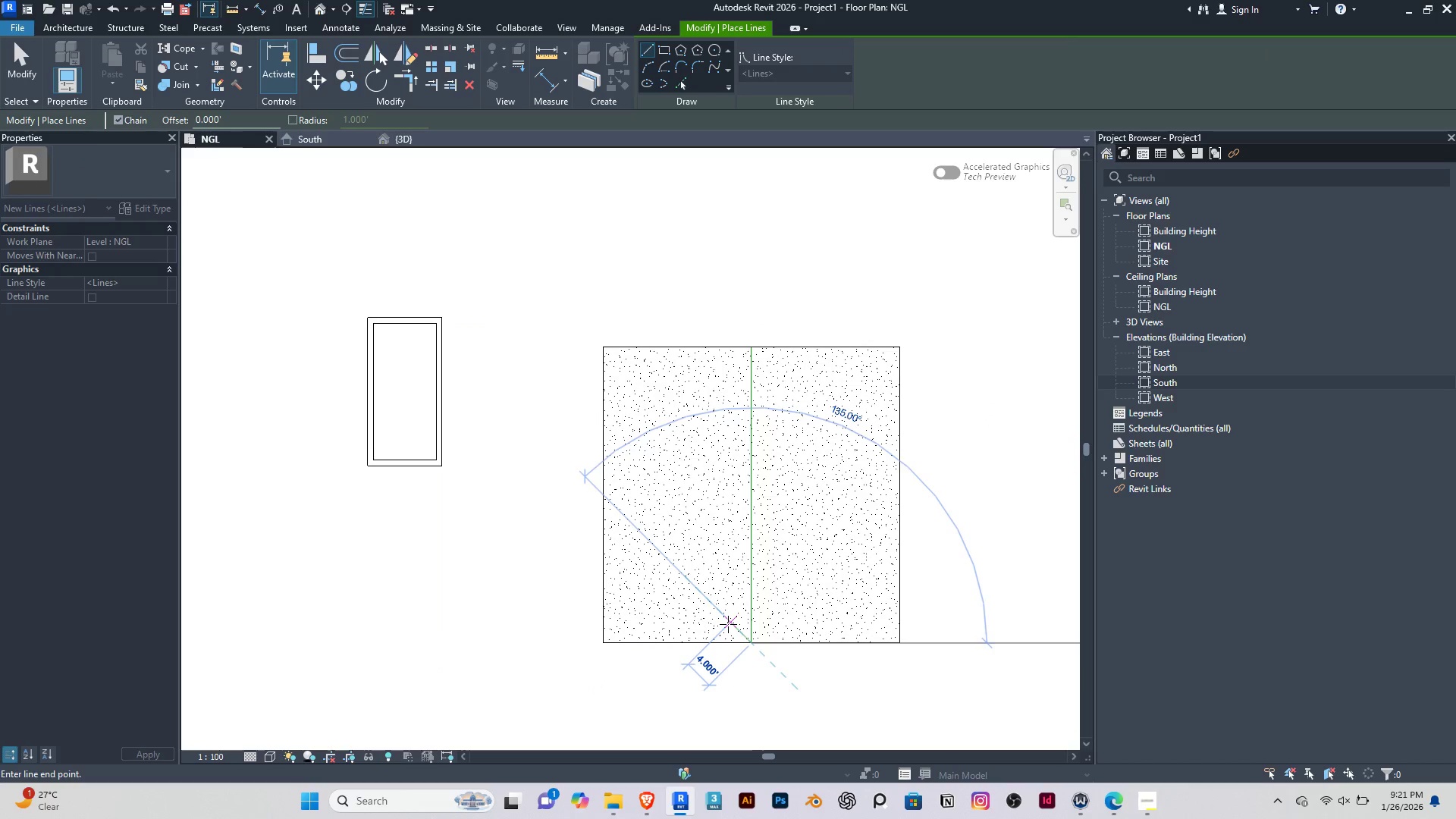 
key(Escape)
 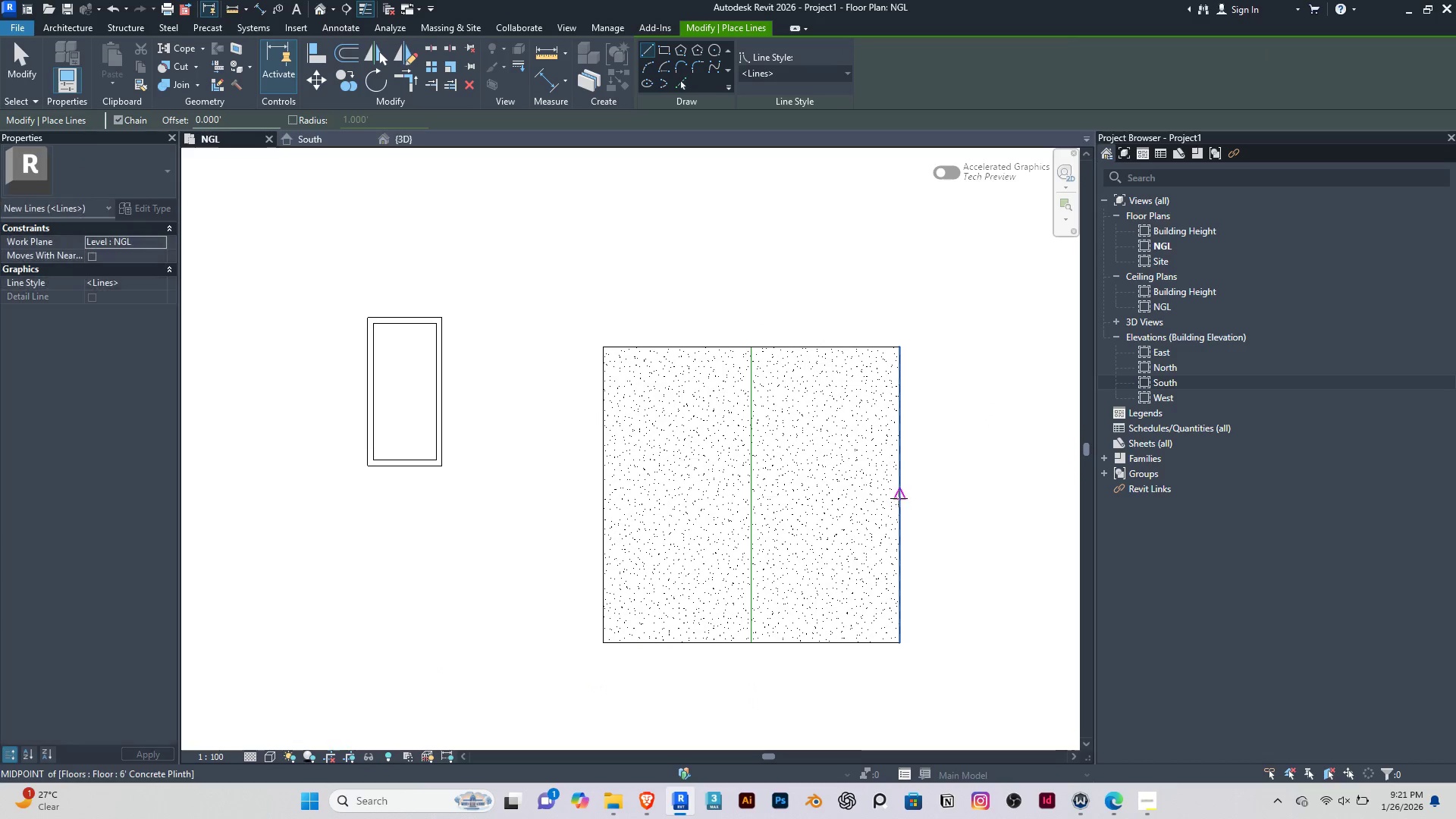 
left_click([899, 498])
 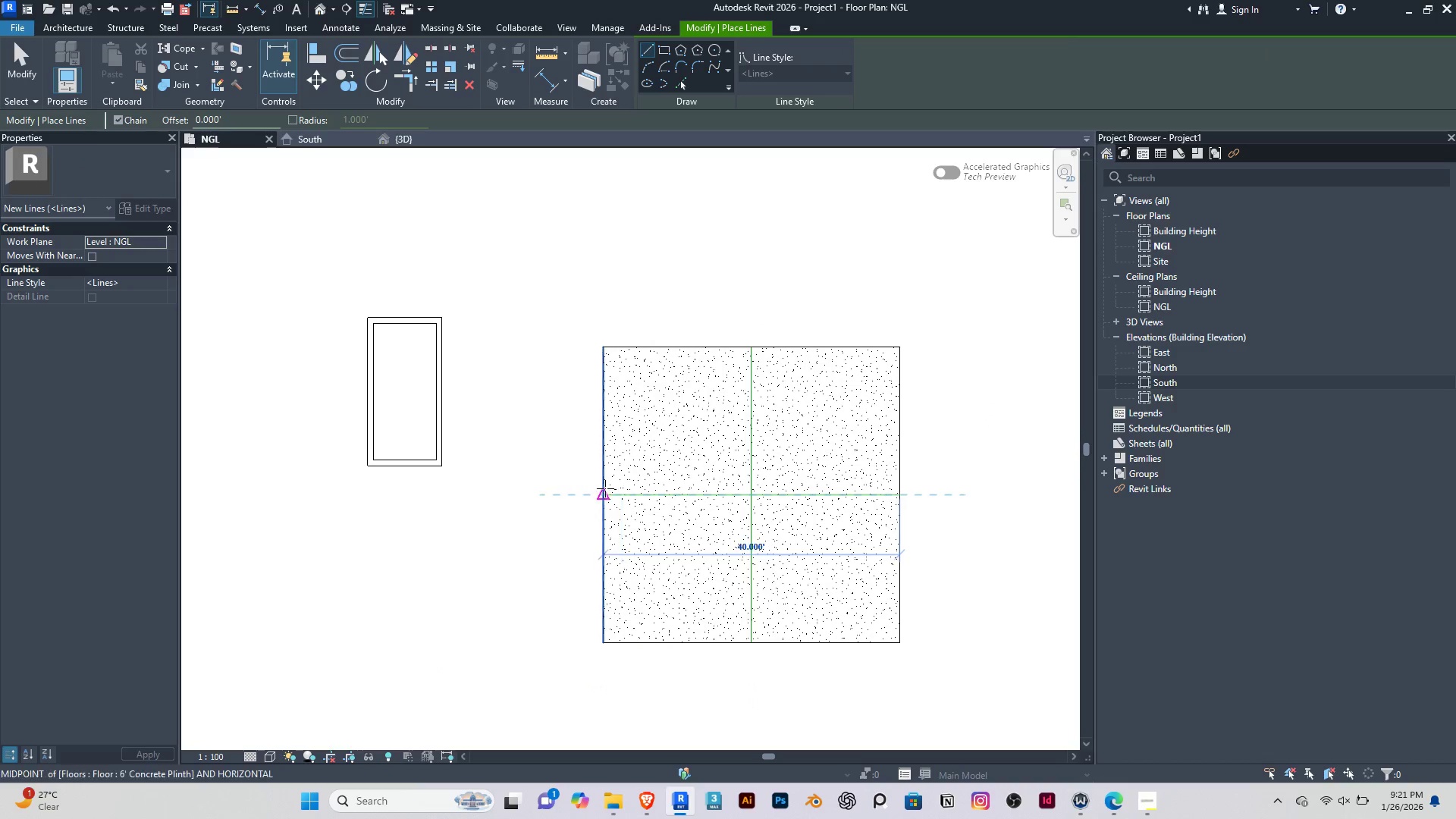 
left_click([605, 488])
 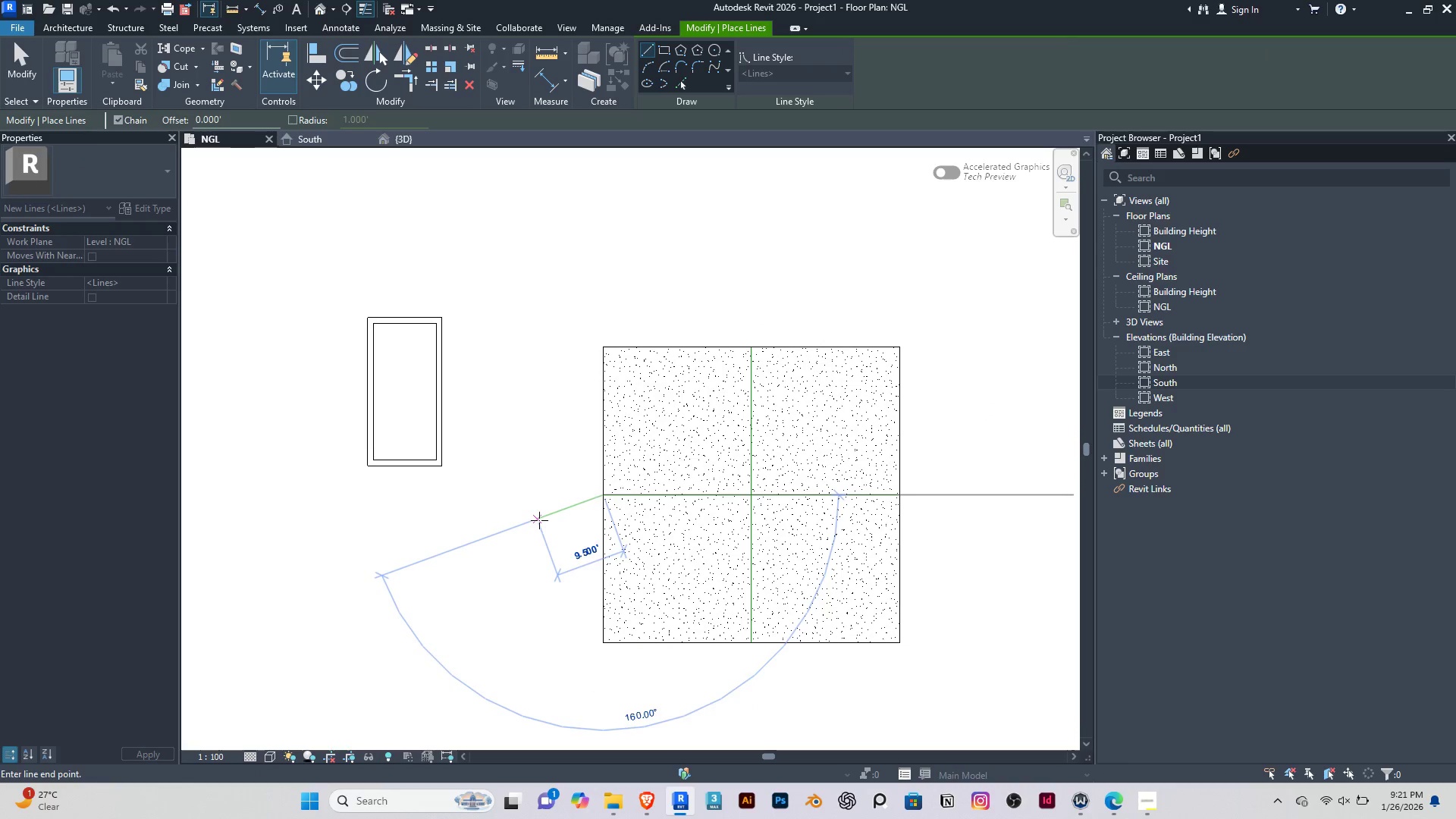 
key(Escape)
key(Escape)
key(Escape)
type(li)
 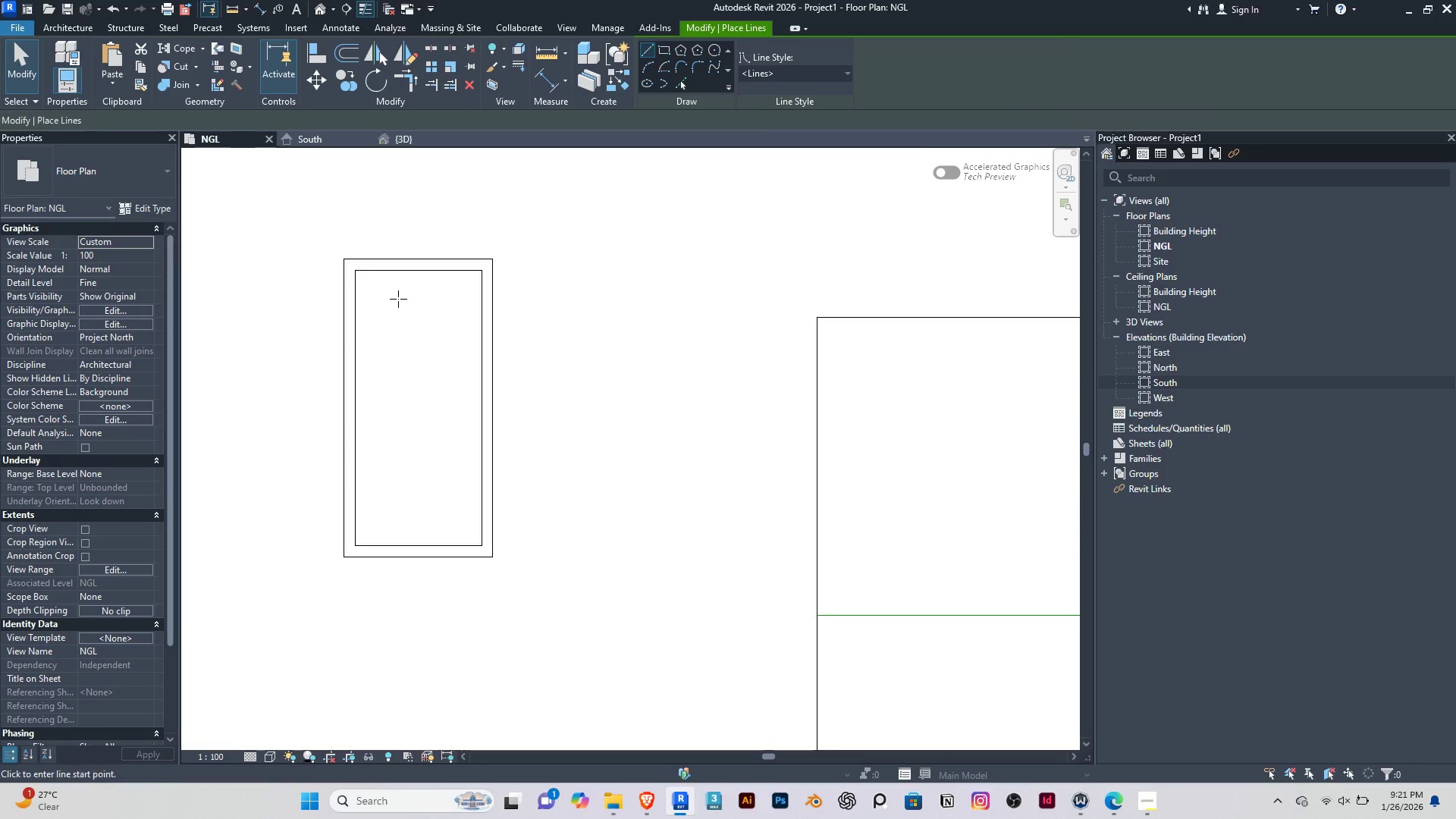 
scroll: coordinate [400, 301], scroll_direction: up, amount: 4.0
 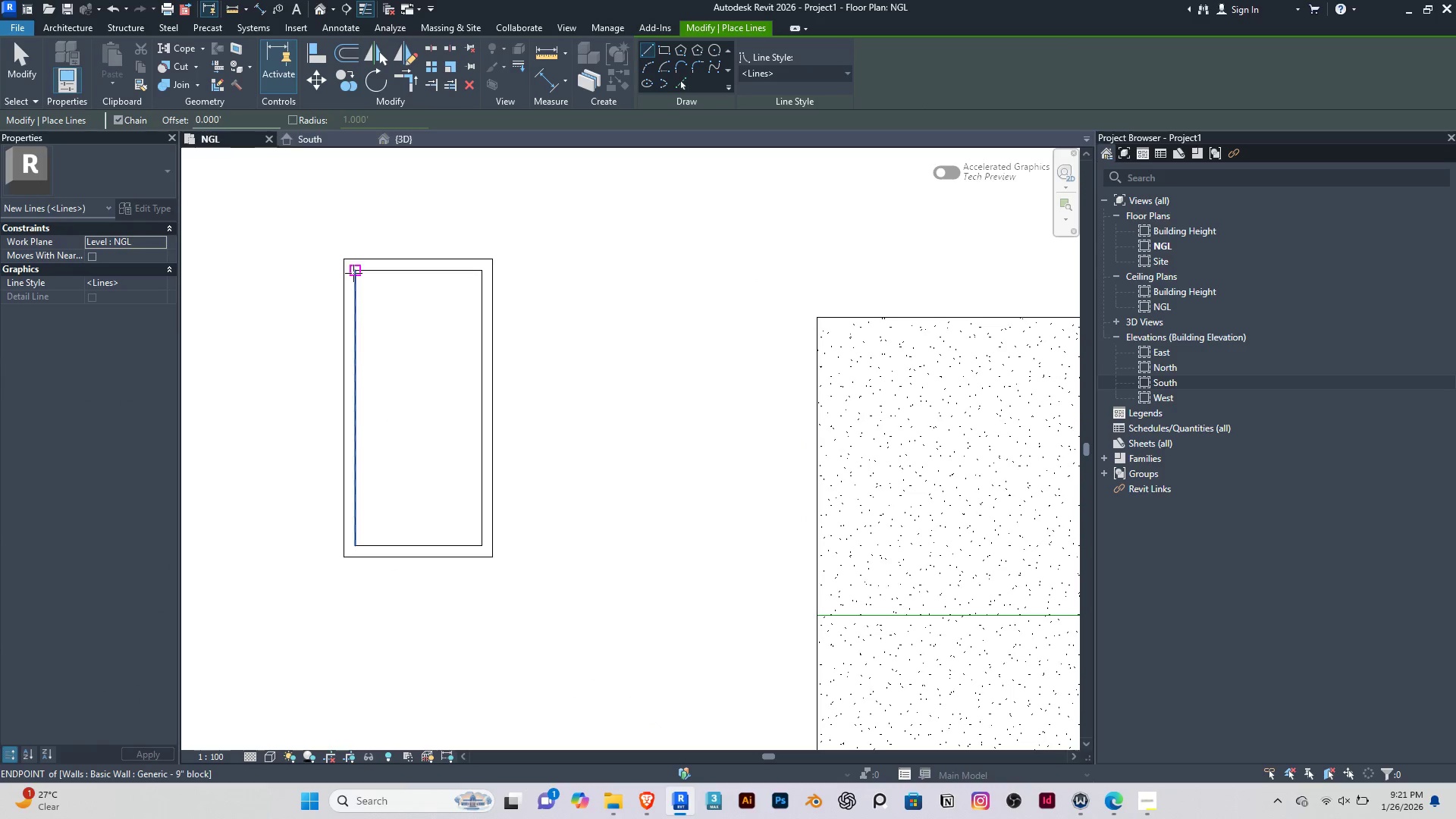 
left_click([353, 273])
 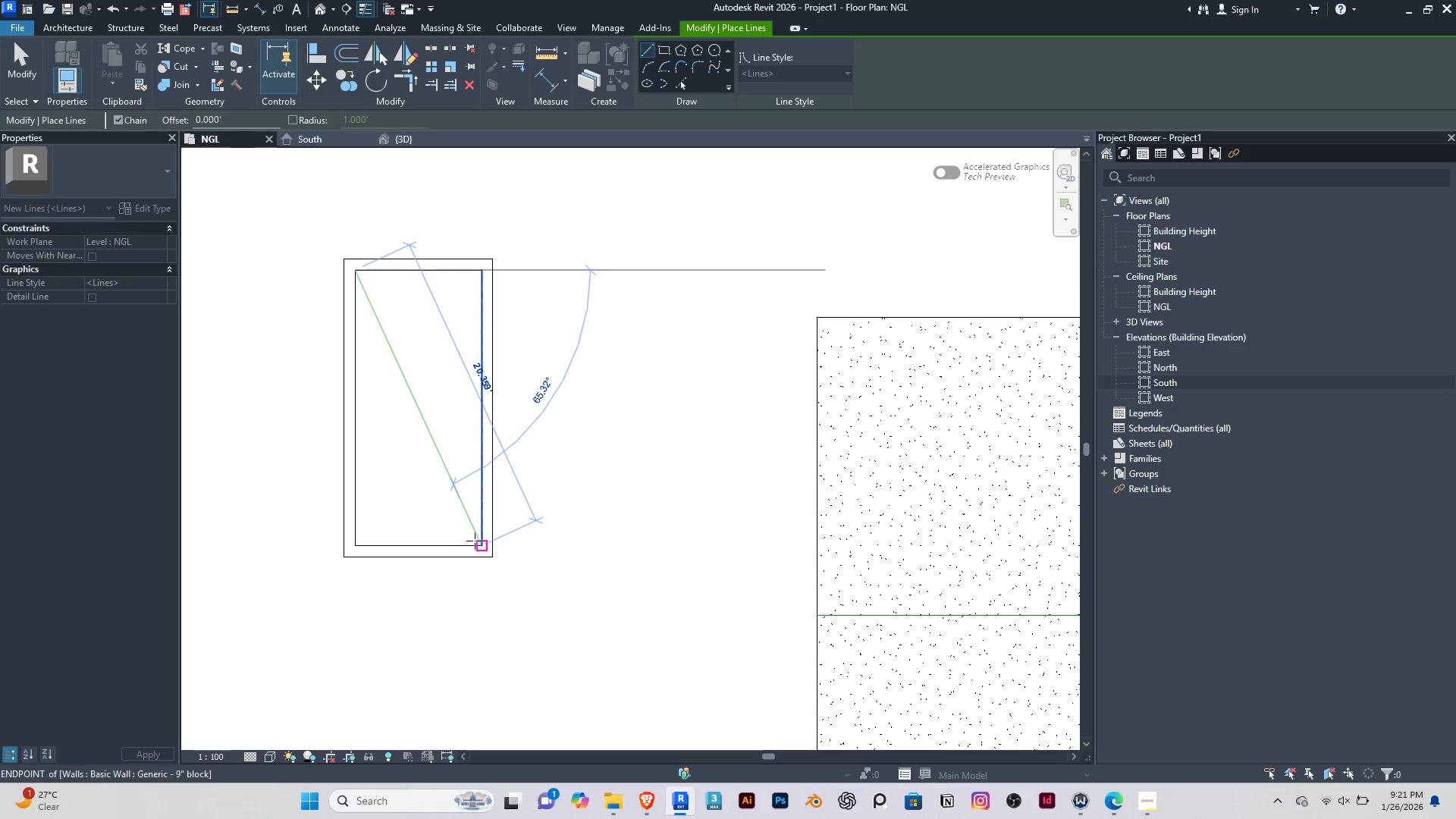 
left_click([476, 541])
 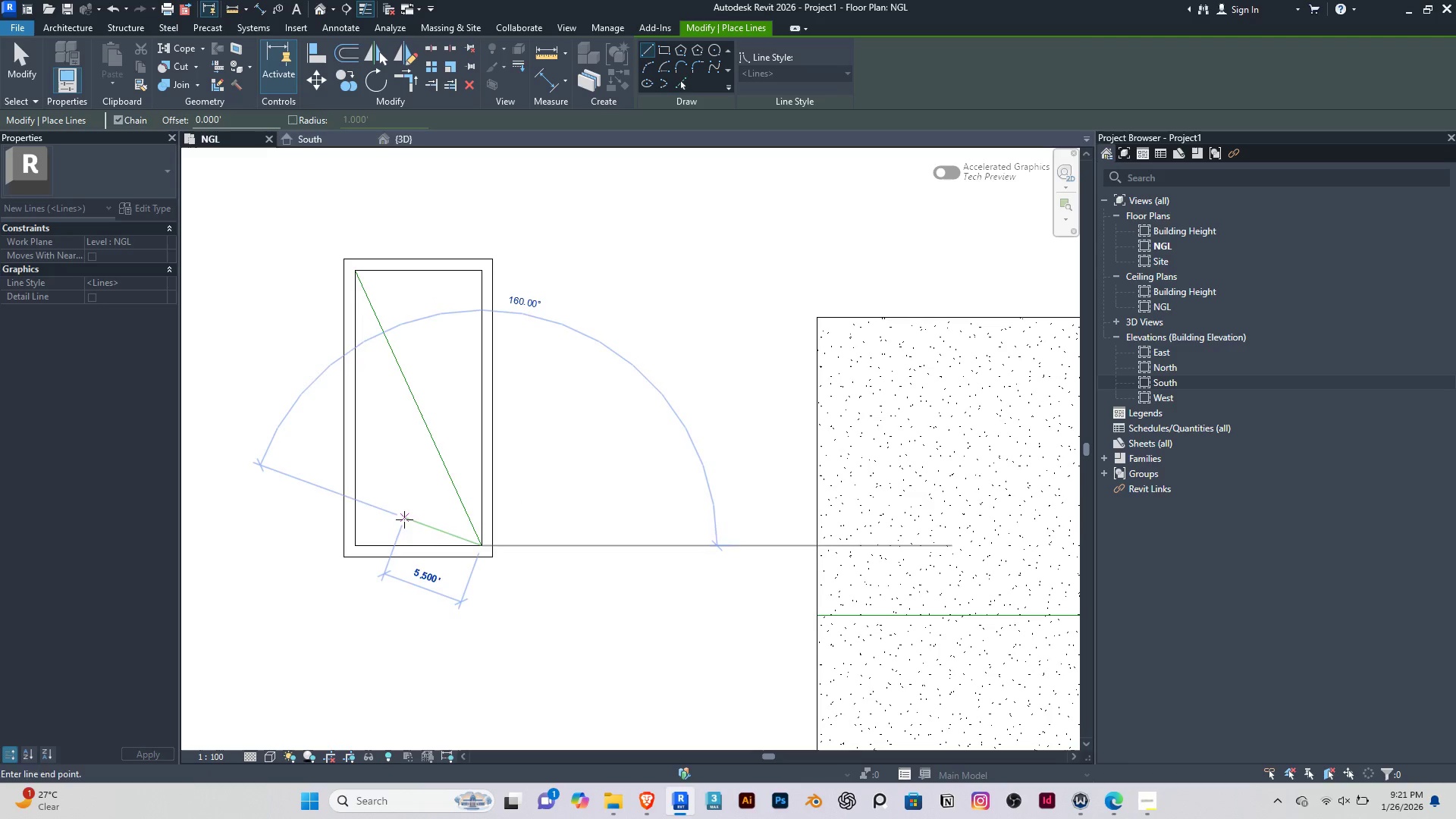 
key(Escape)
 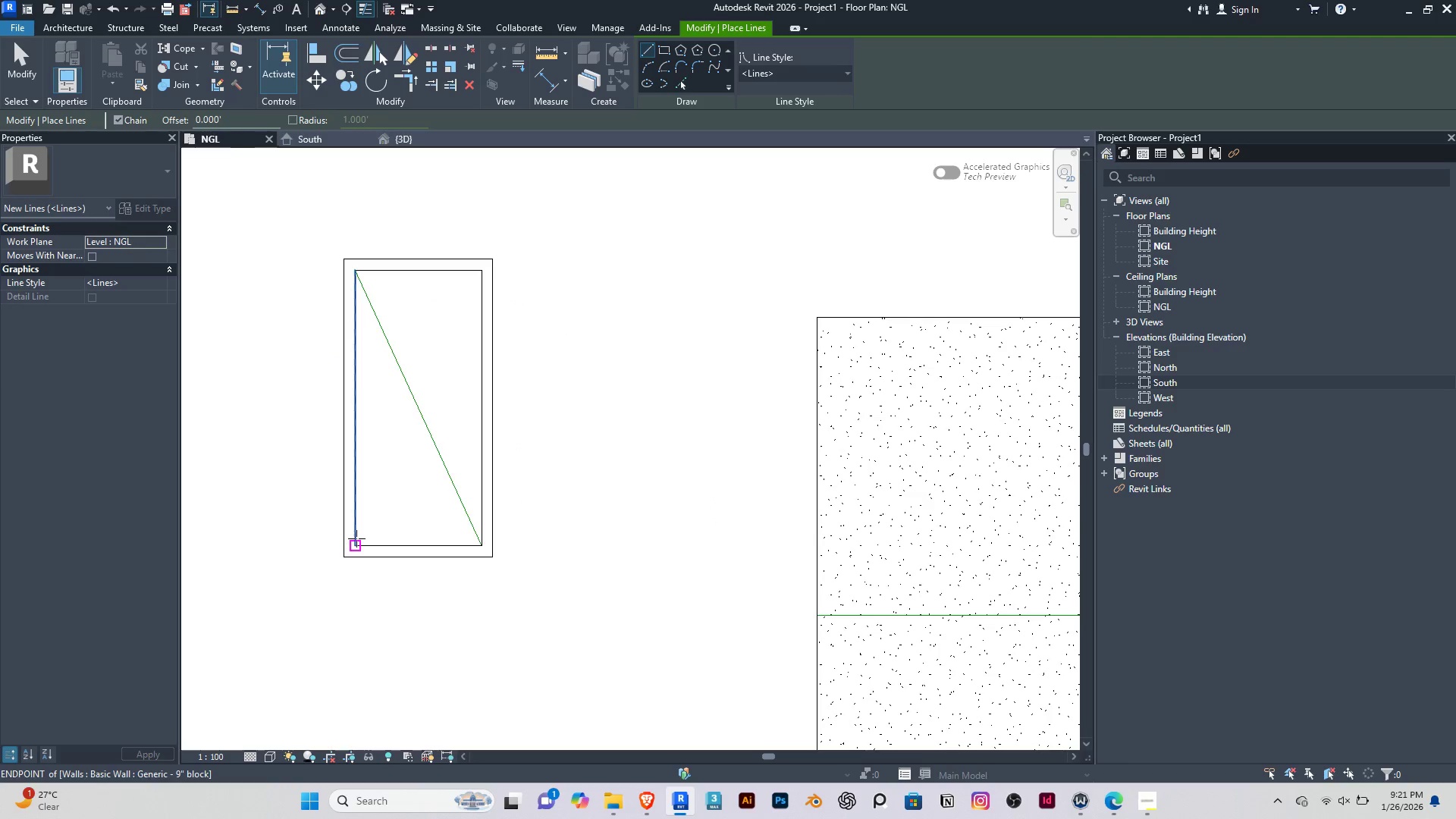 
left_click([356, 538])
 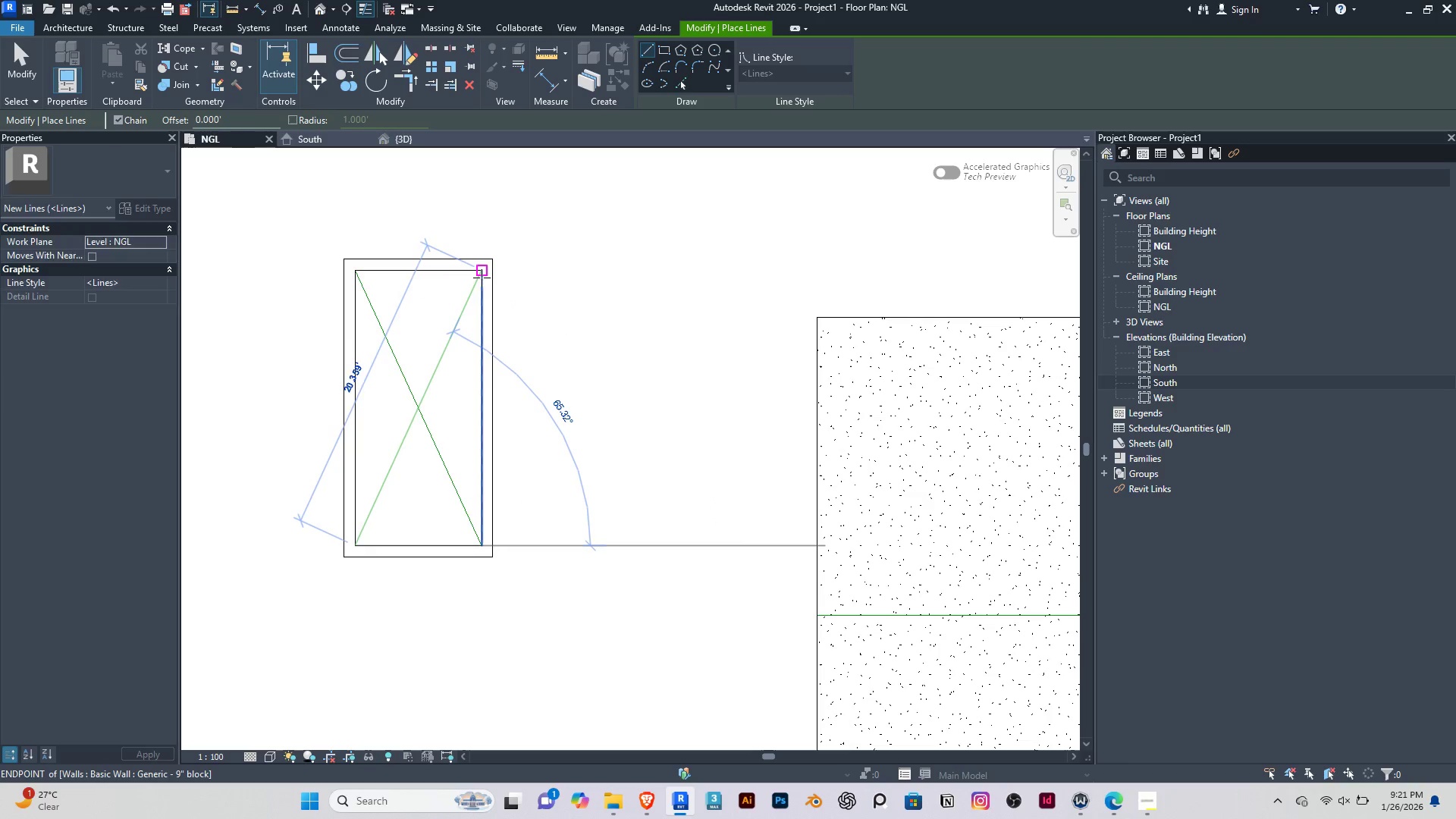 
left_click([482, 278])
 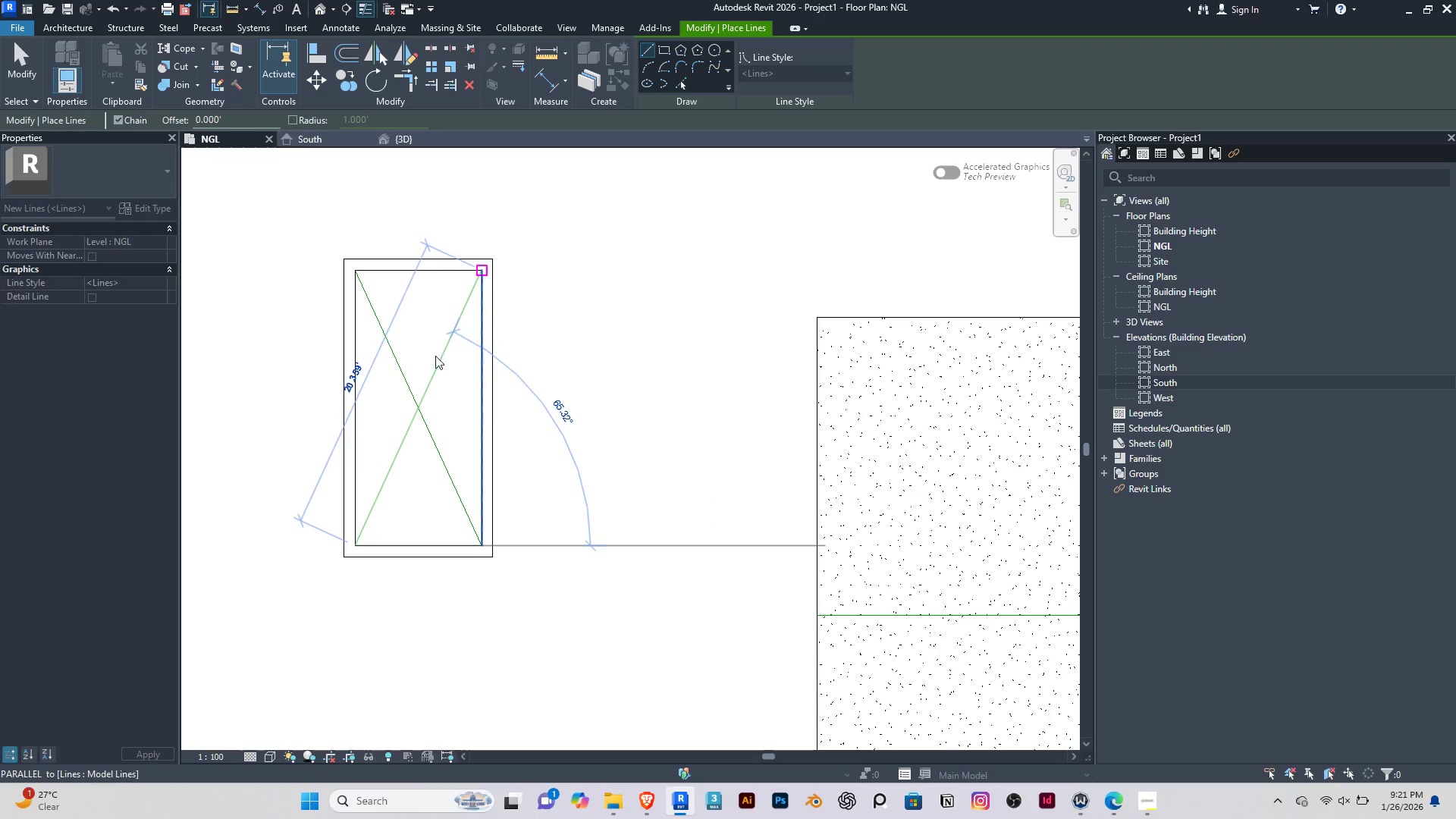 
key(Escape)
 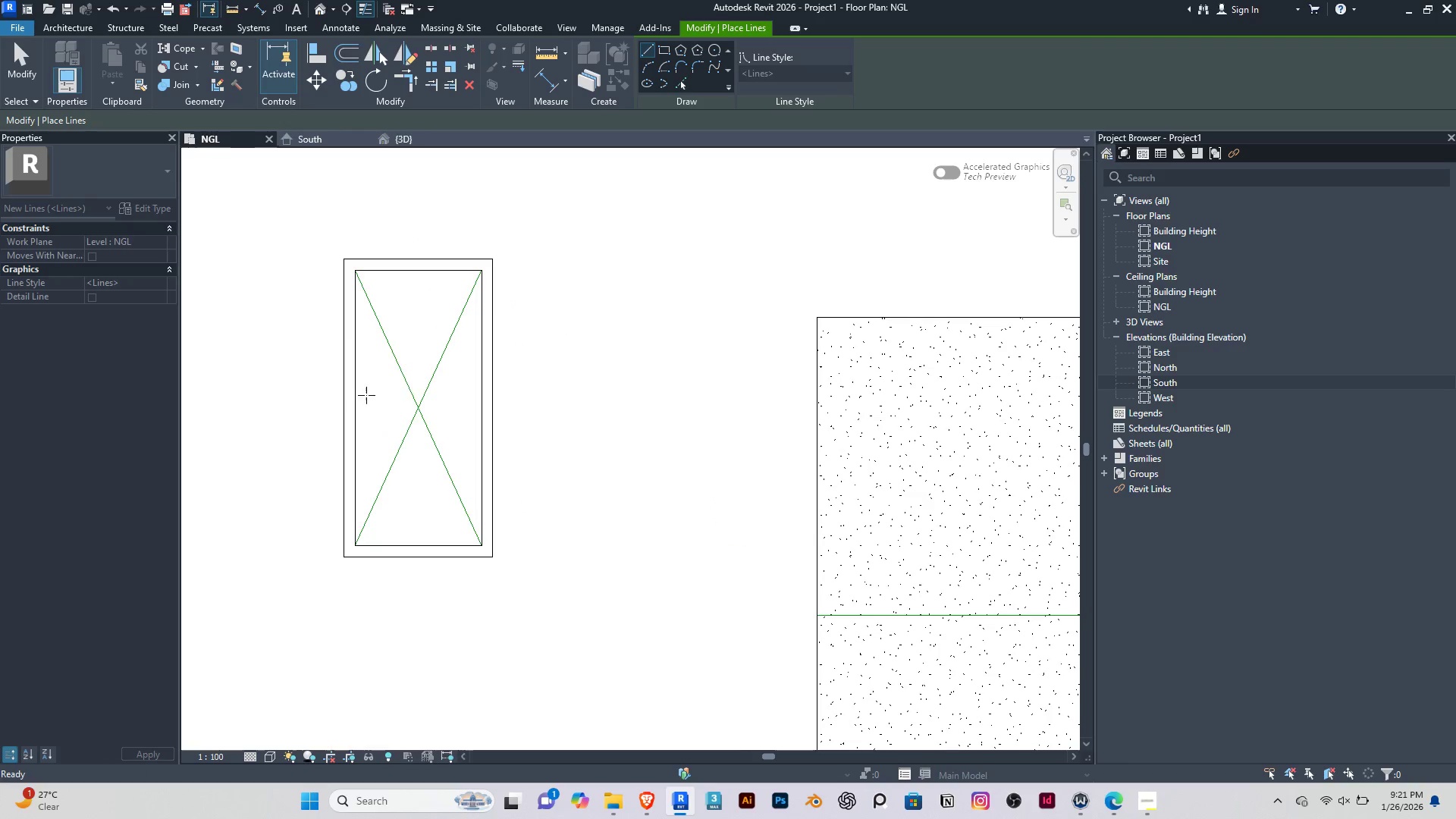 
key(Escape)
 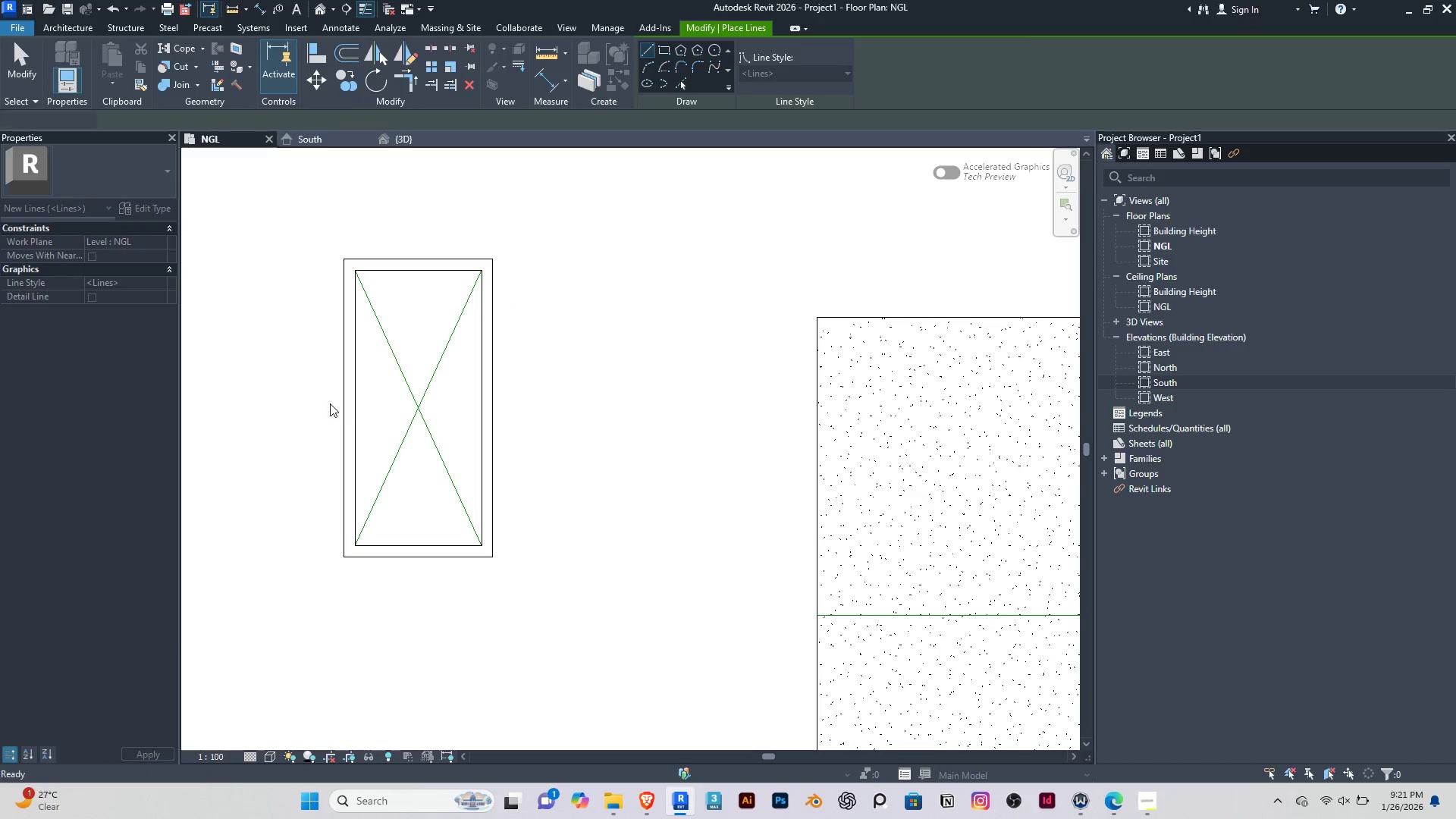 
key(Escape)
 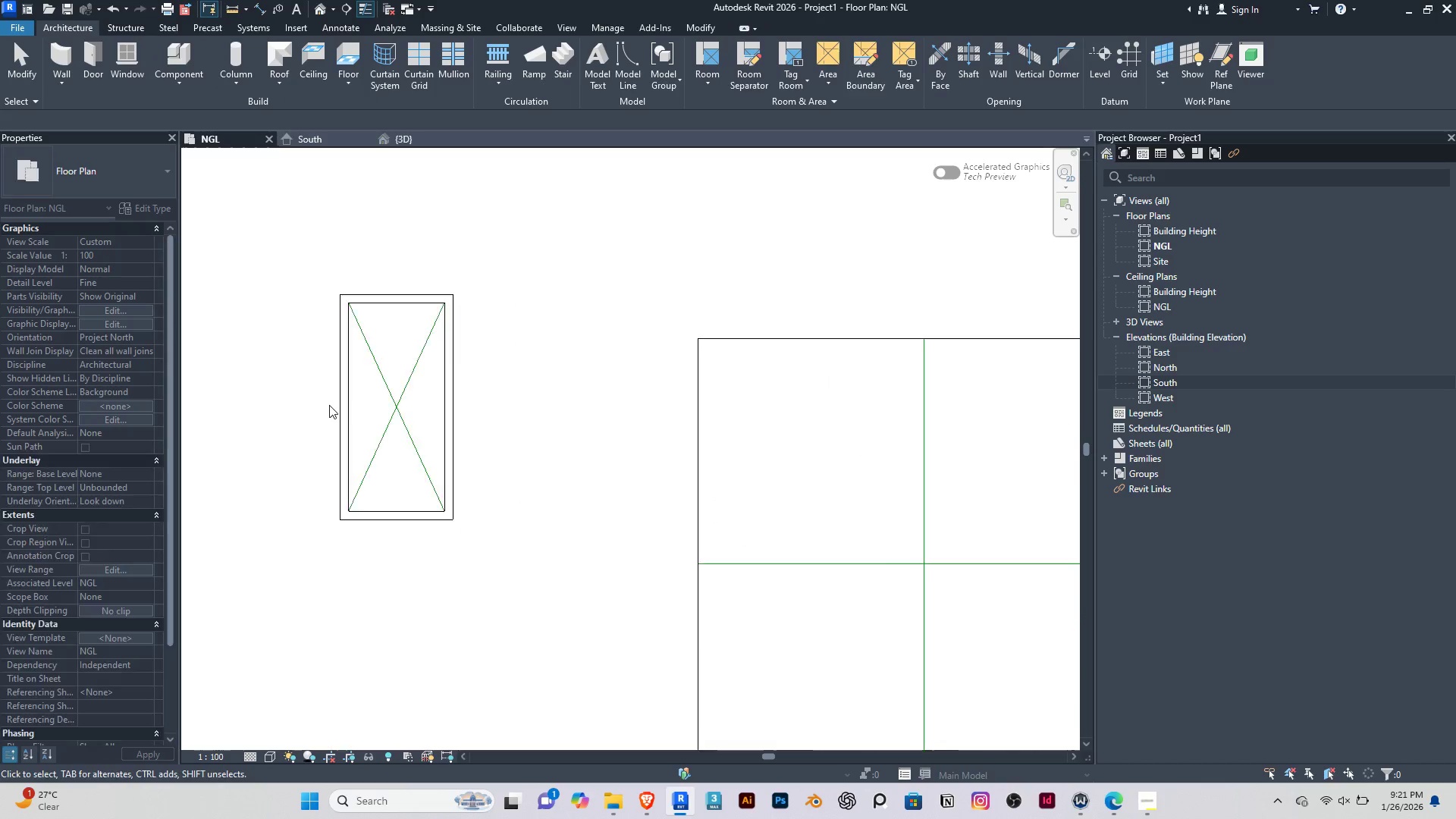 
scroll: coordinate [329, 404], scroll_direction: down, amount: 2.0
 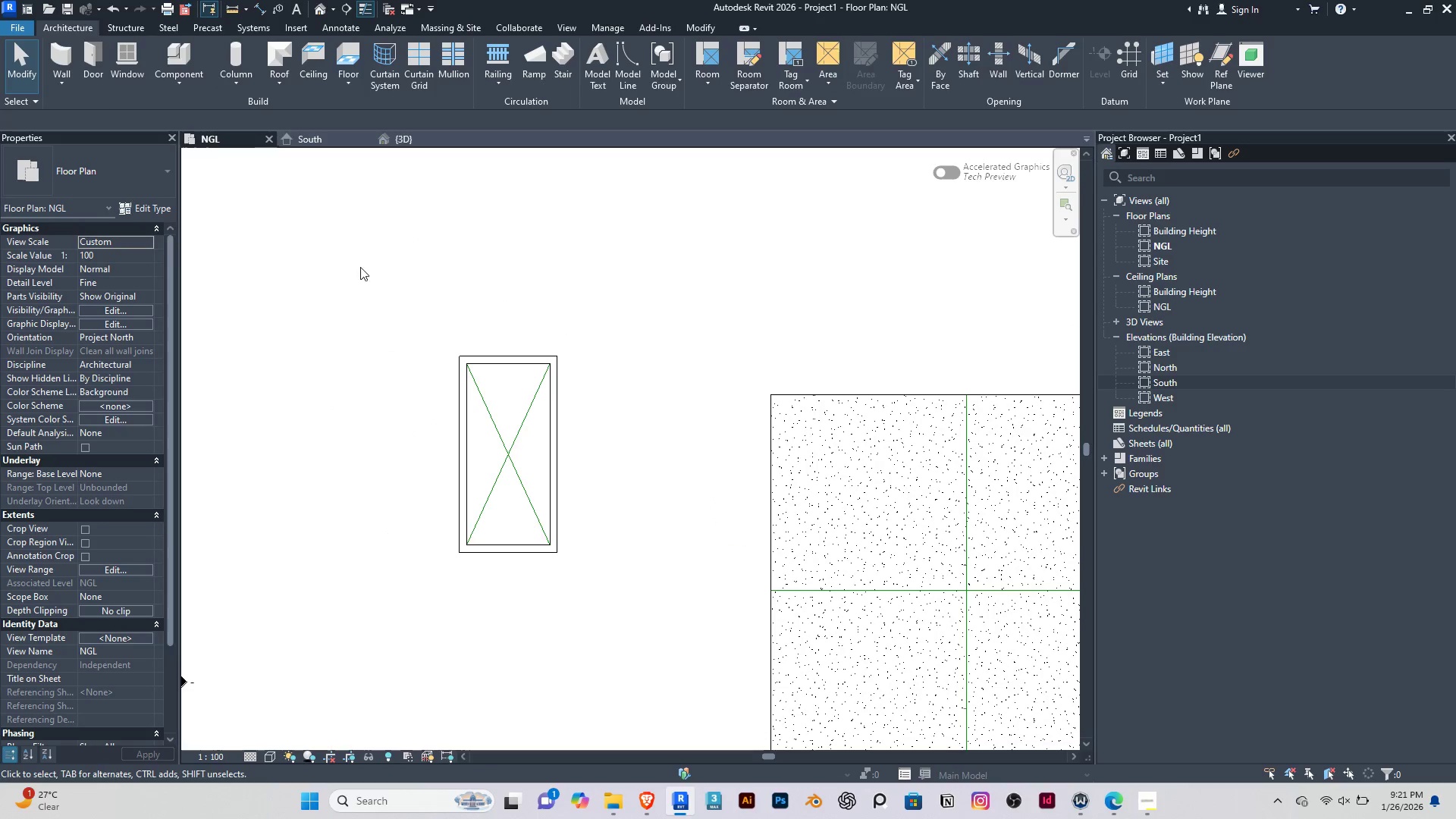 
left_click_drag(start_coordinate=[362, 266], to_coordinate=[693, 712])
 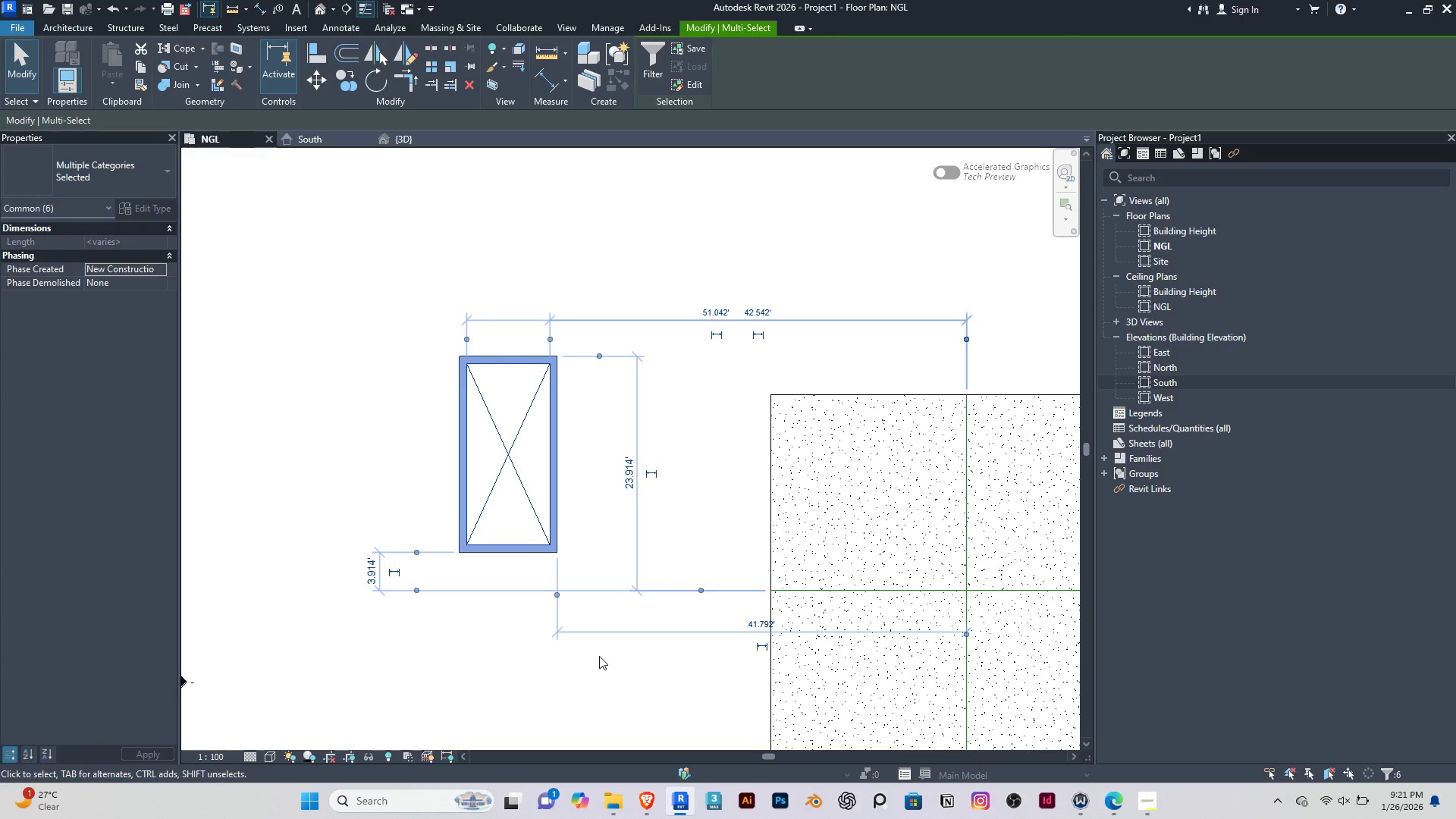 
type(mv)
 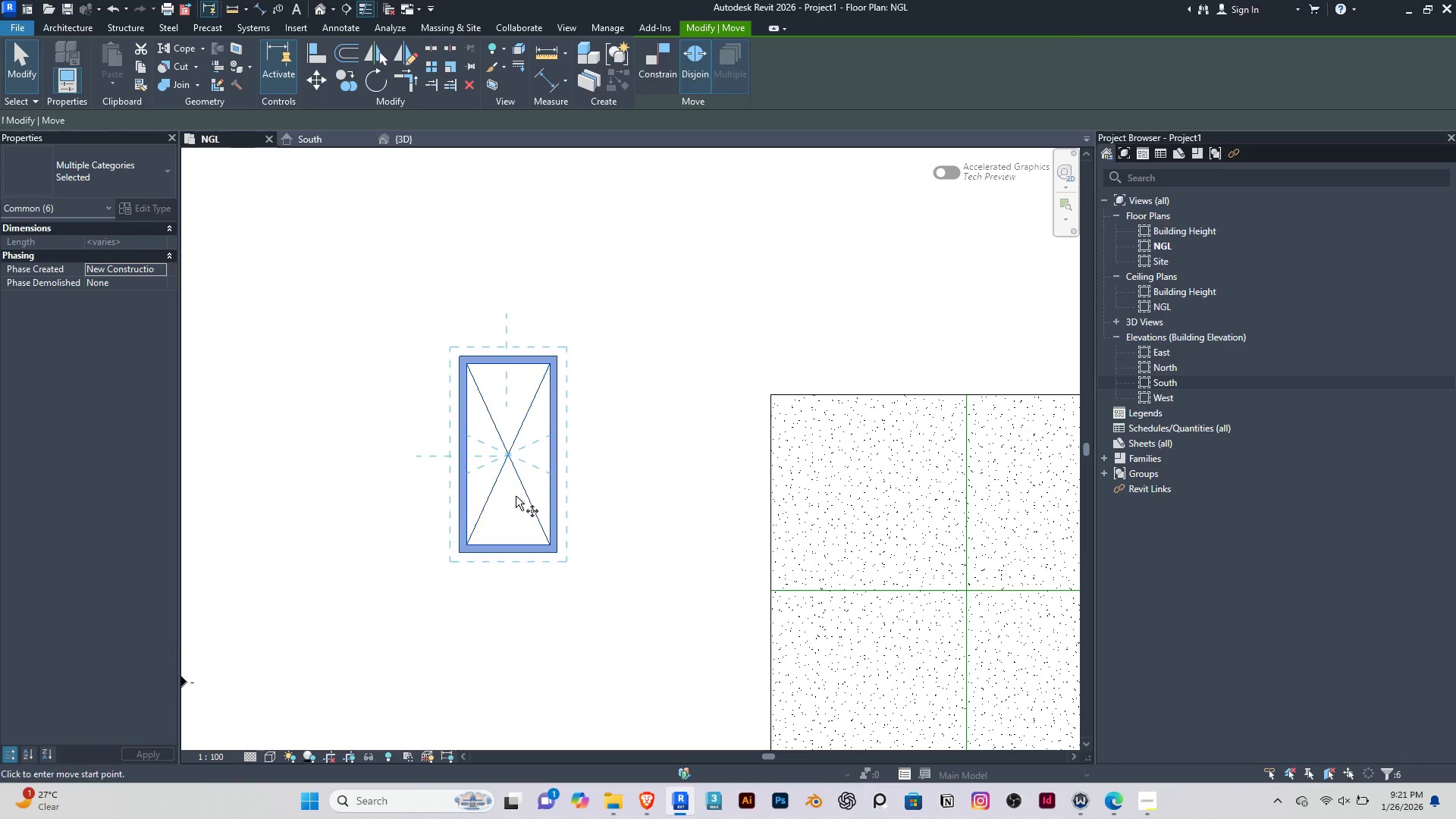 
scroll: coordinate [519, 475], scroll_direction: up, amount: 1.0
 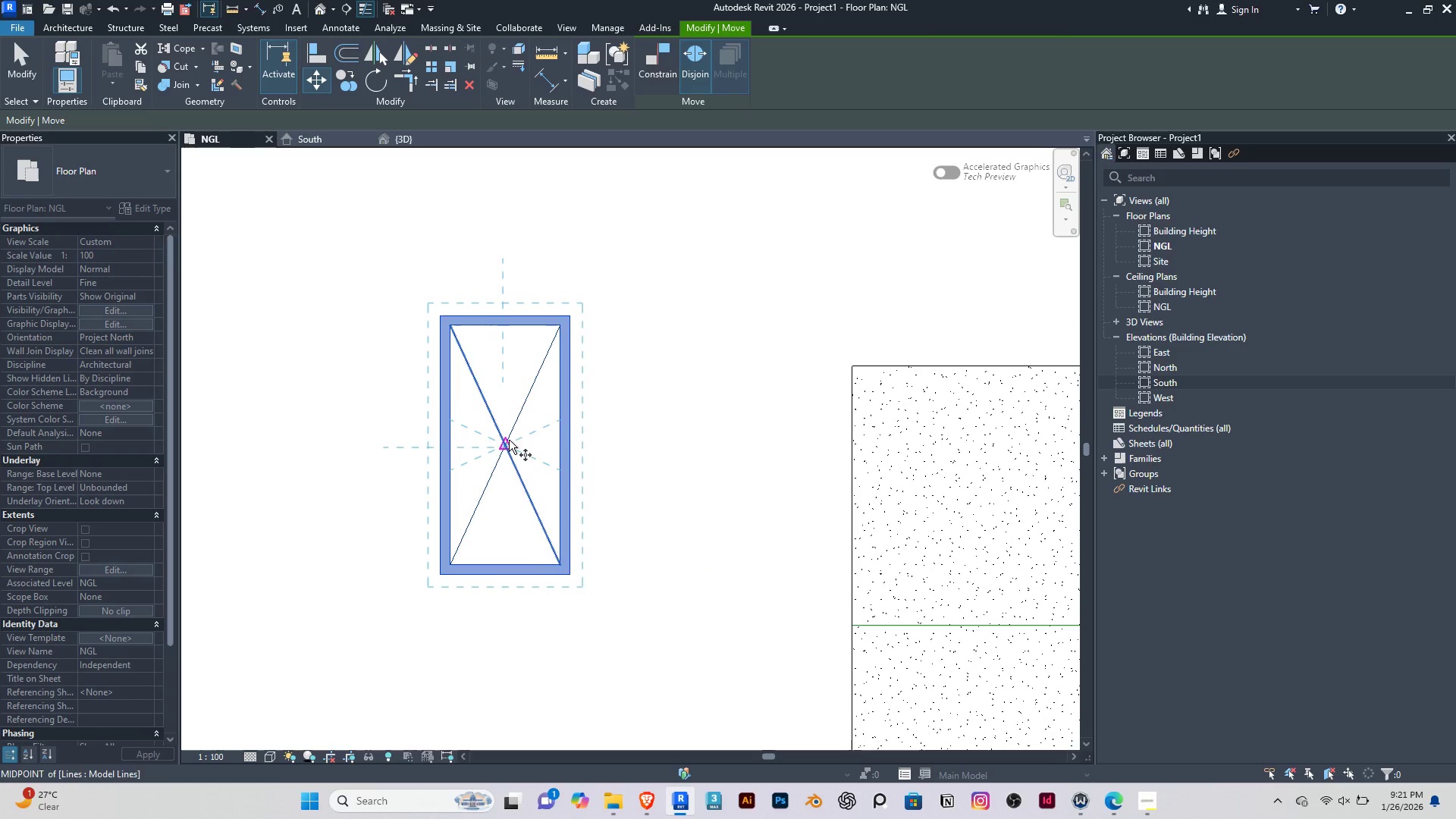 
left_click([509, 440])
 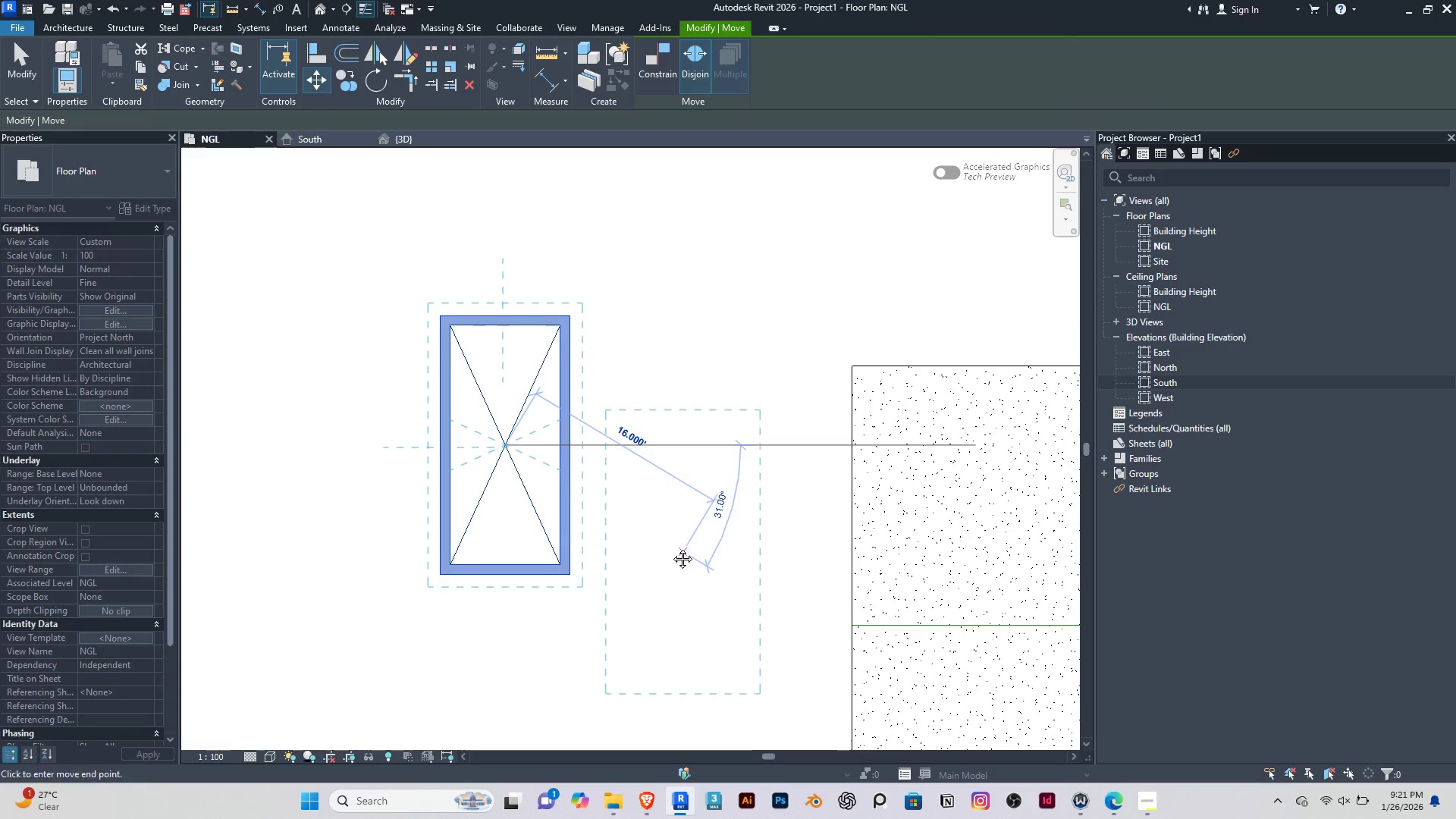 
scroll: coordinate [682, 551], scroll_direction: none, amount: 0.0
 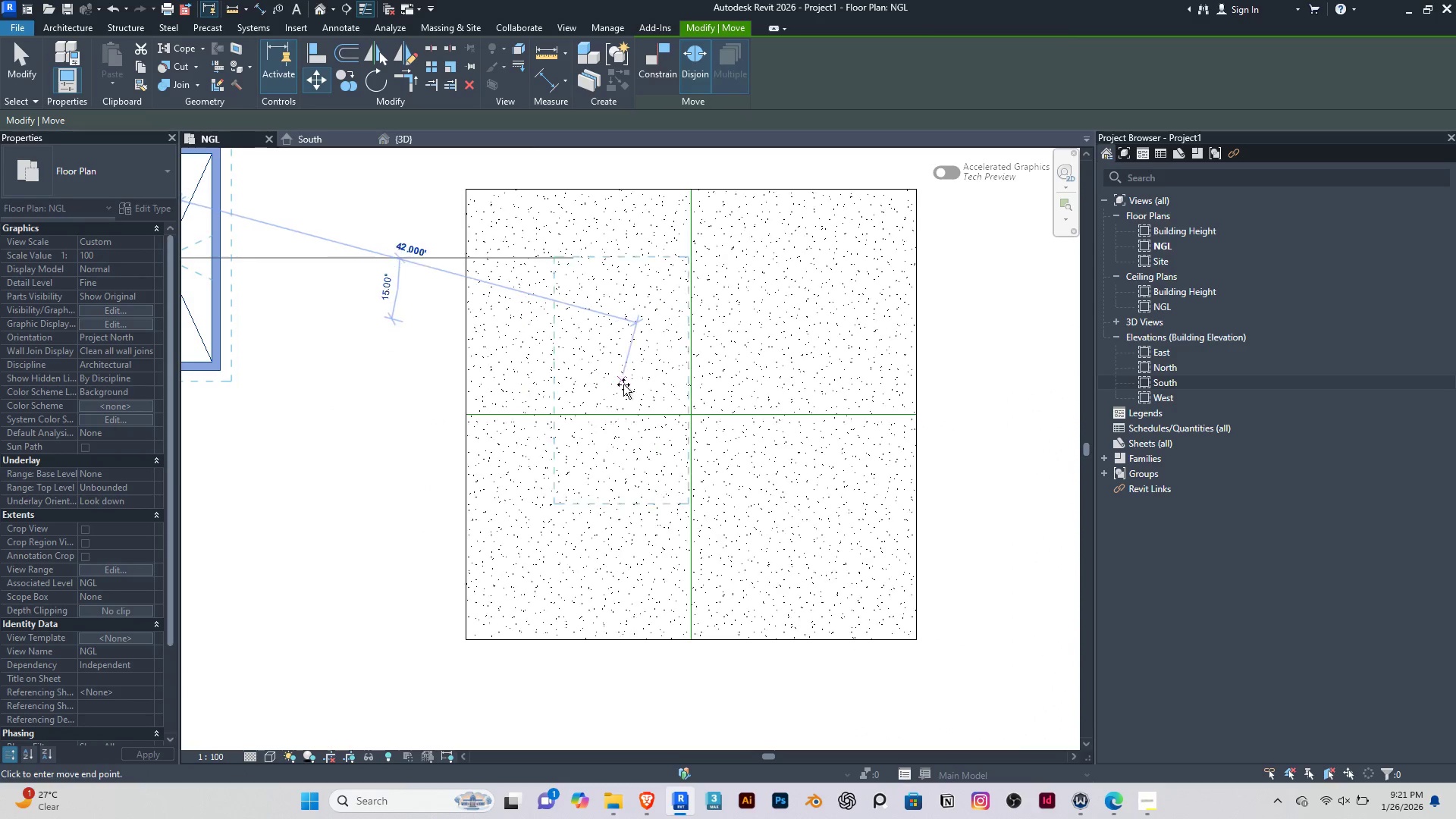 
scroll: coordinate [656, 406], scroll_direction: up, amount: 2.0
 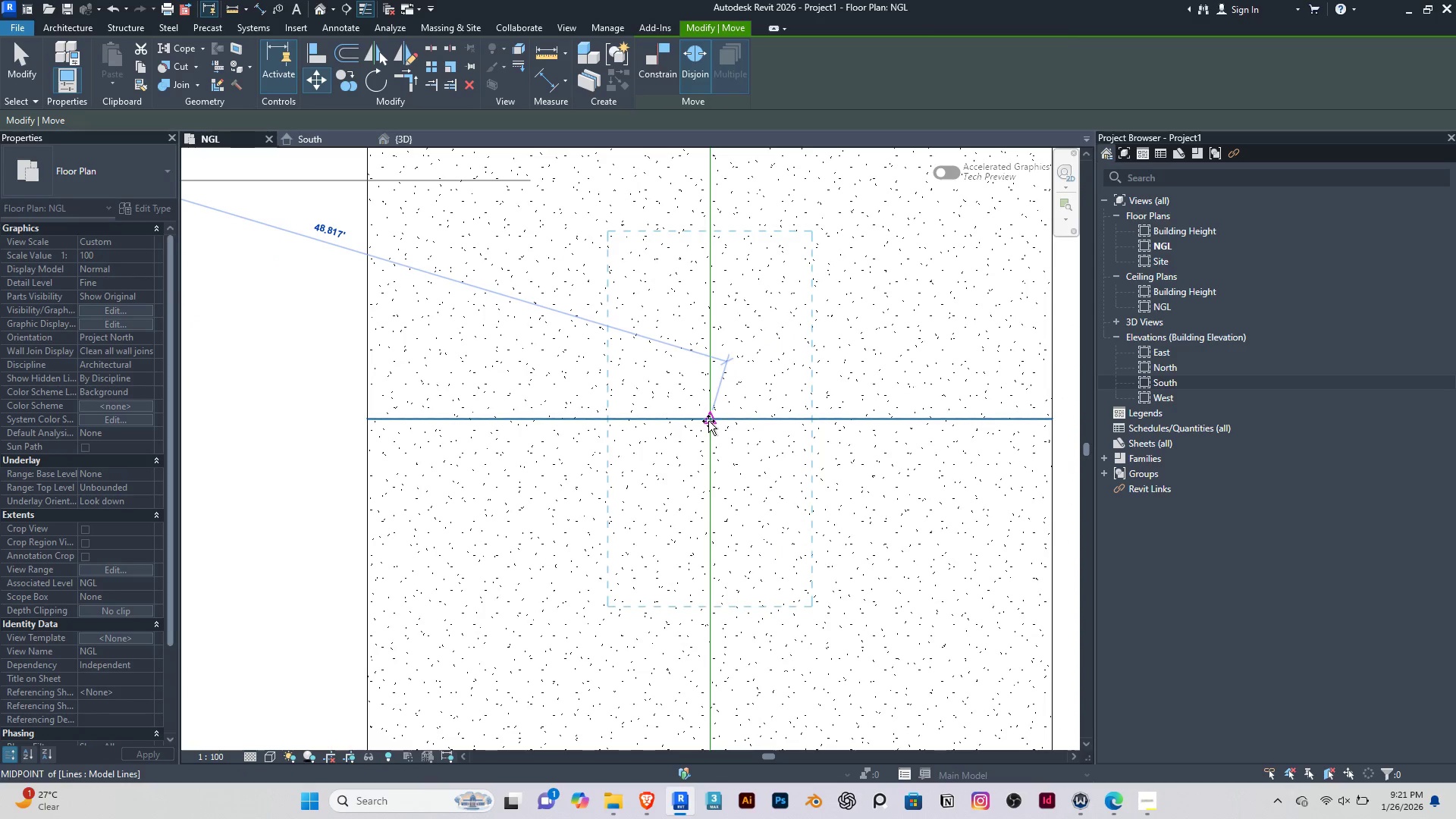 
left_click([708, 421])
 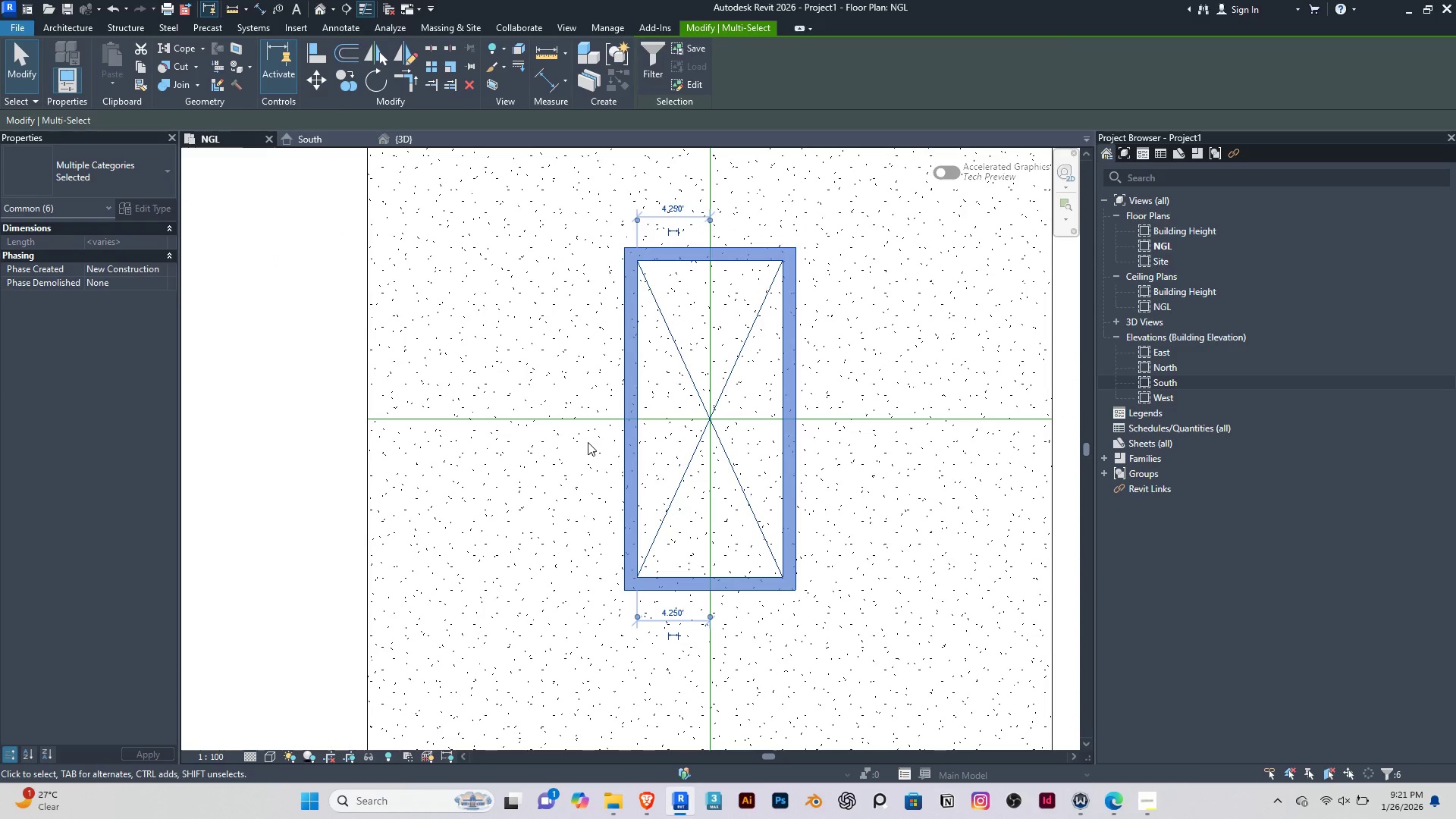 
key(Escape)
 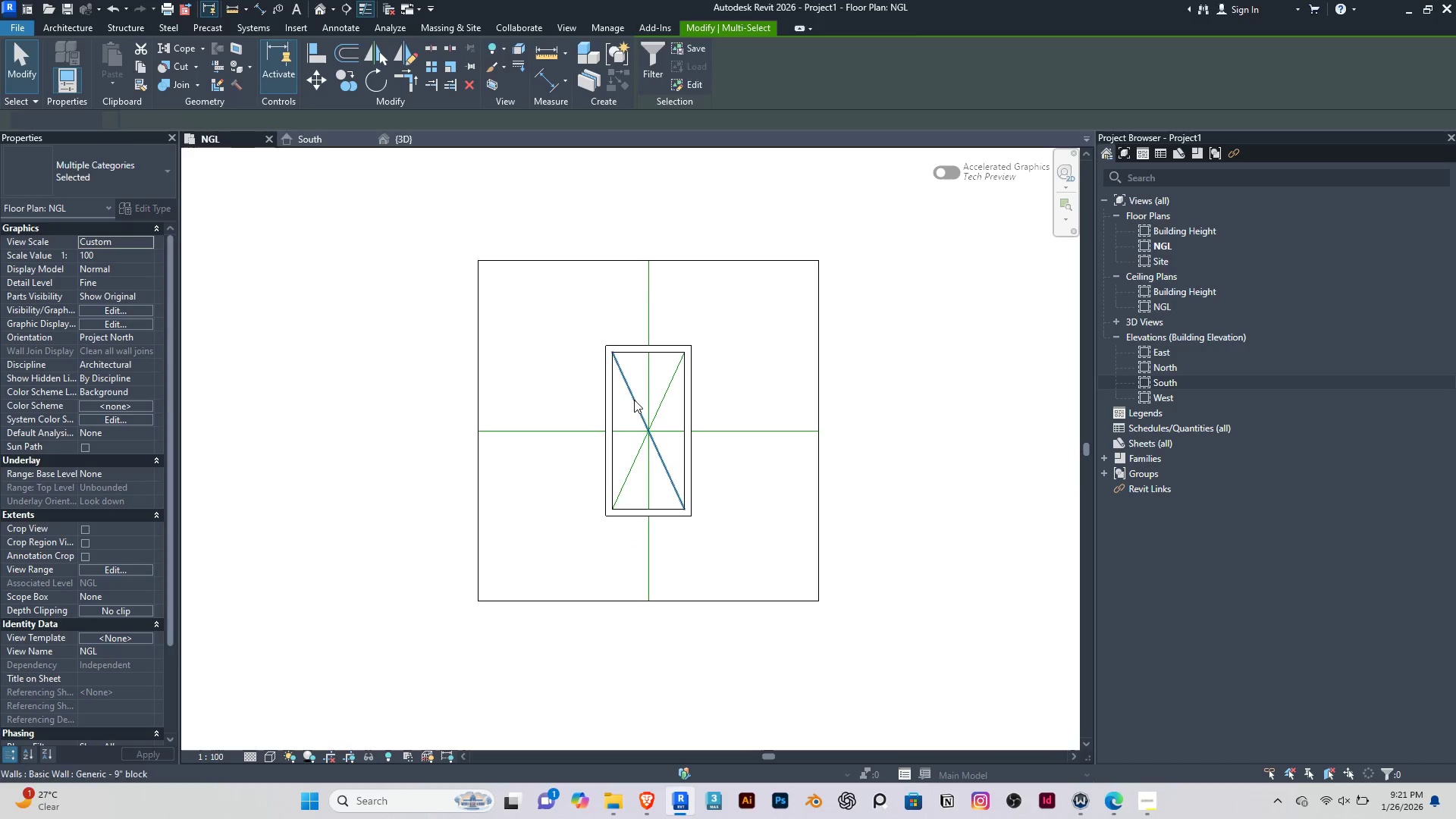 
key(Escape)
 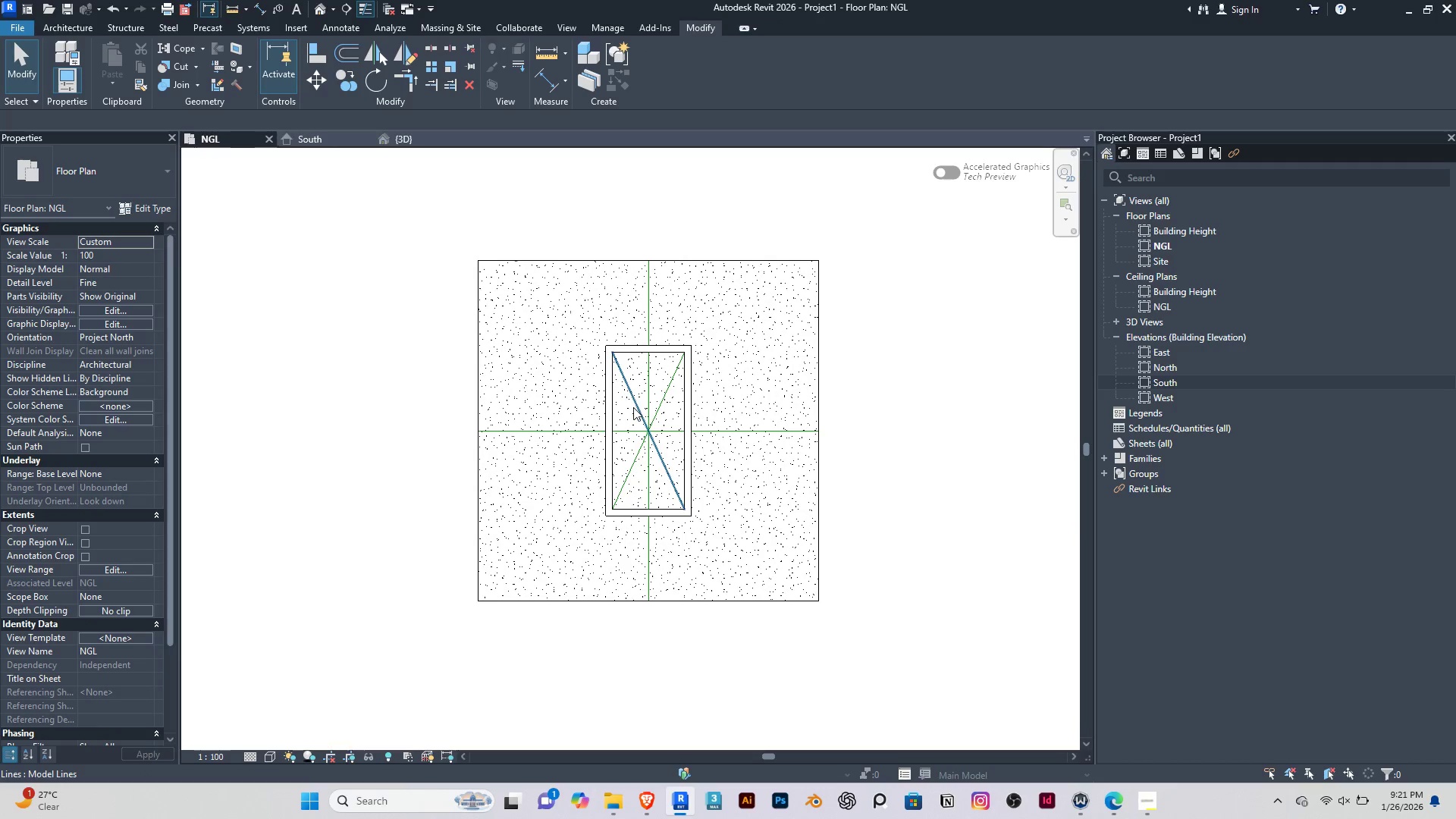 
scroll: coordinate [588, 443], scroll_direction: down, amount: 4.0
 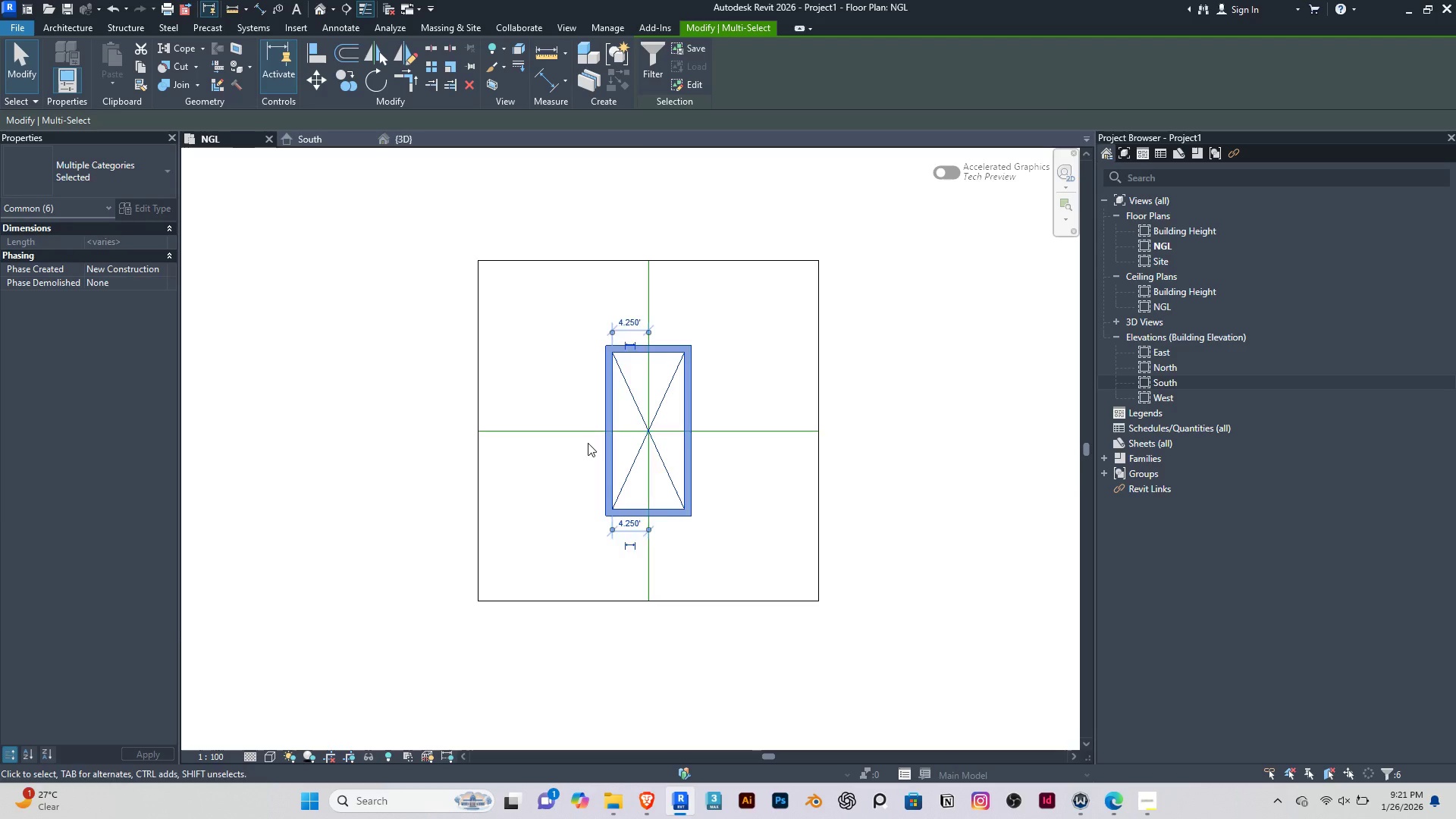 
left_click([633, 407])
 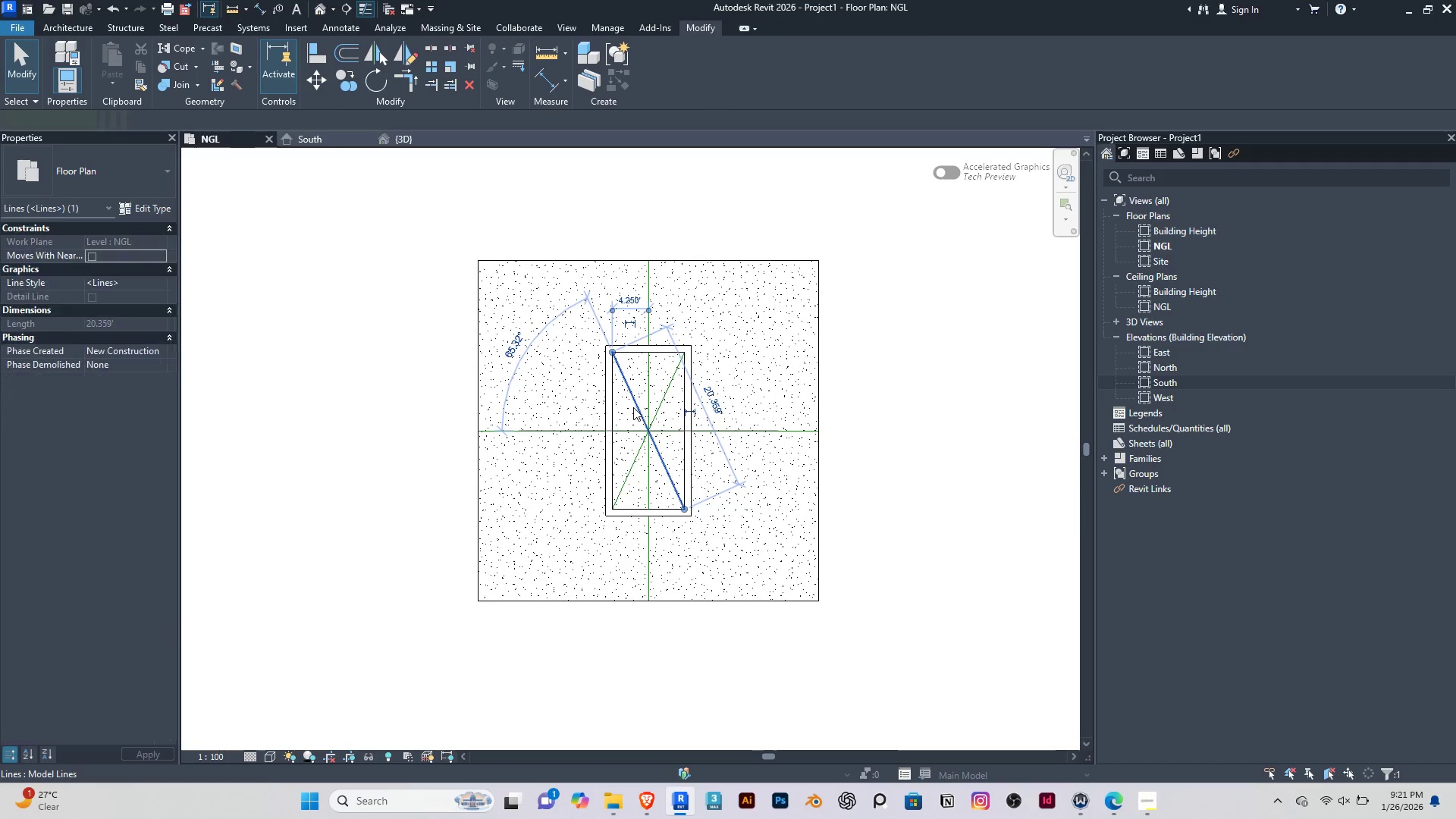 
key(Delete)
 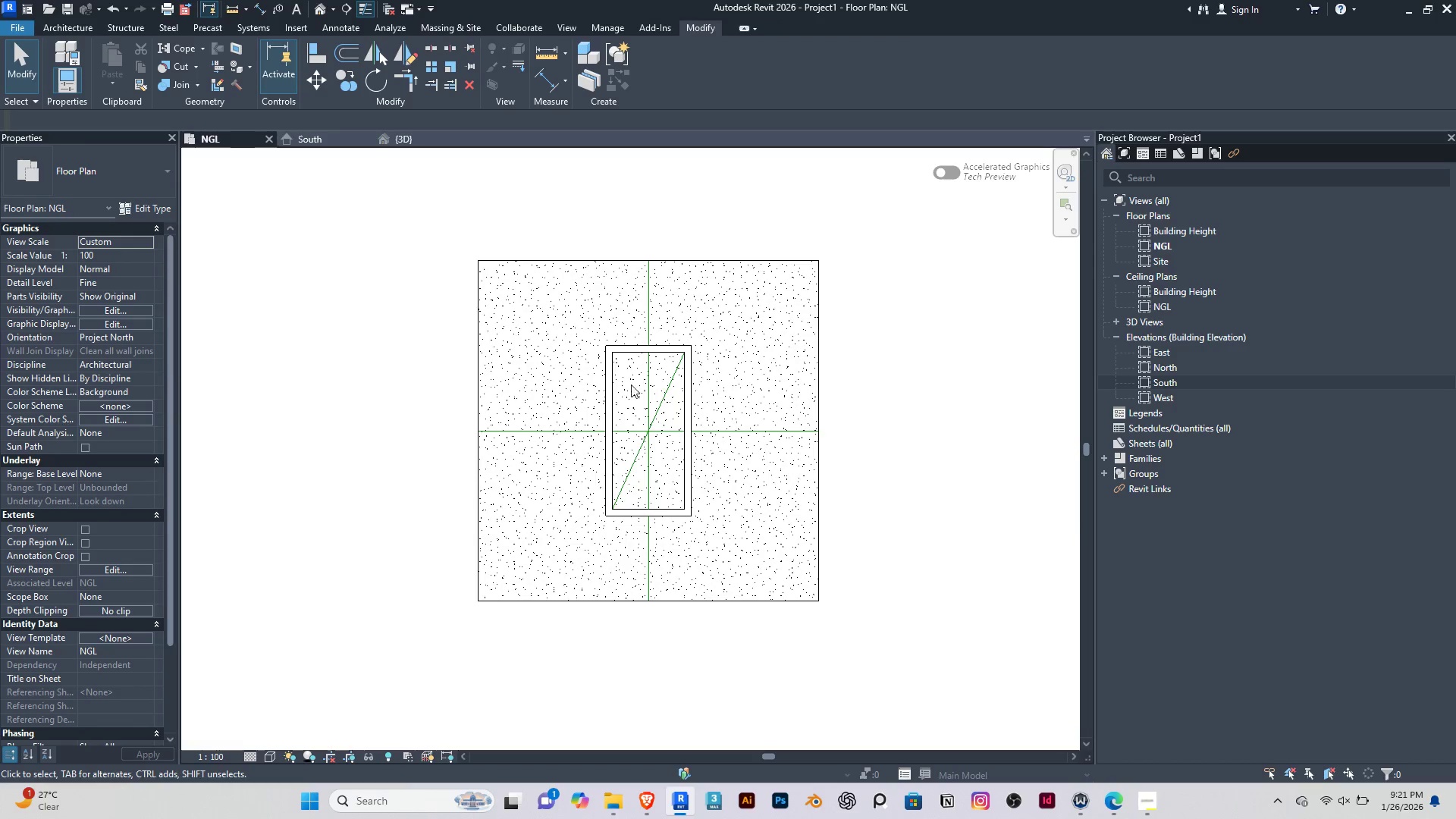 
left_click([651, 375])
 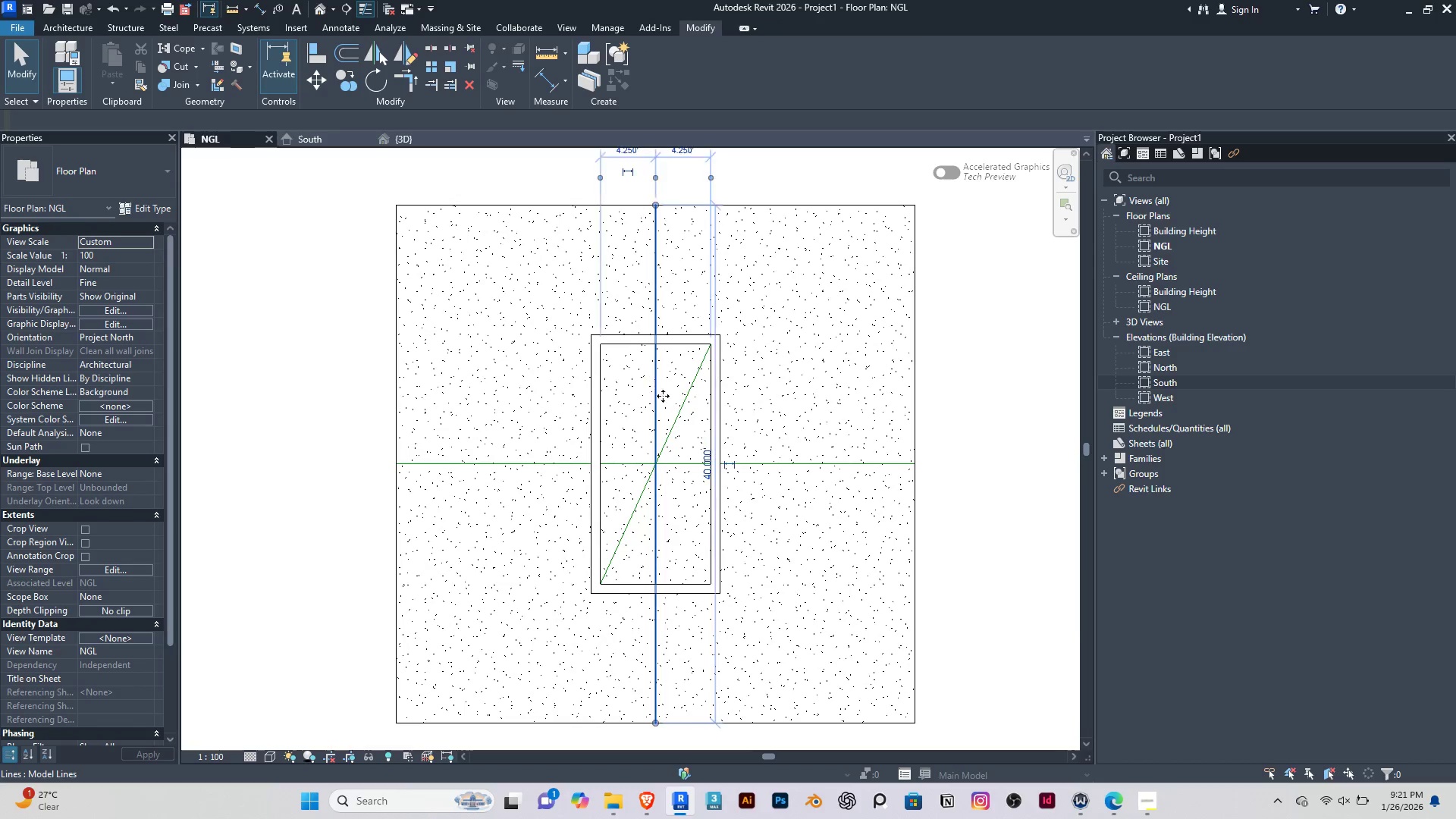 
scroll: coordinate [635, 366], scroll_direction: up, amount: 2.0
 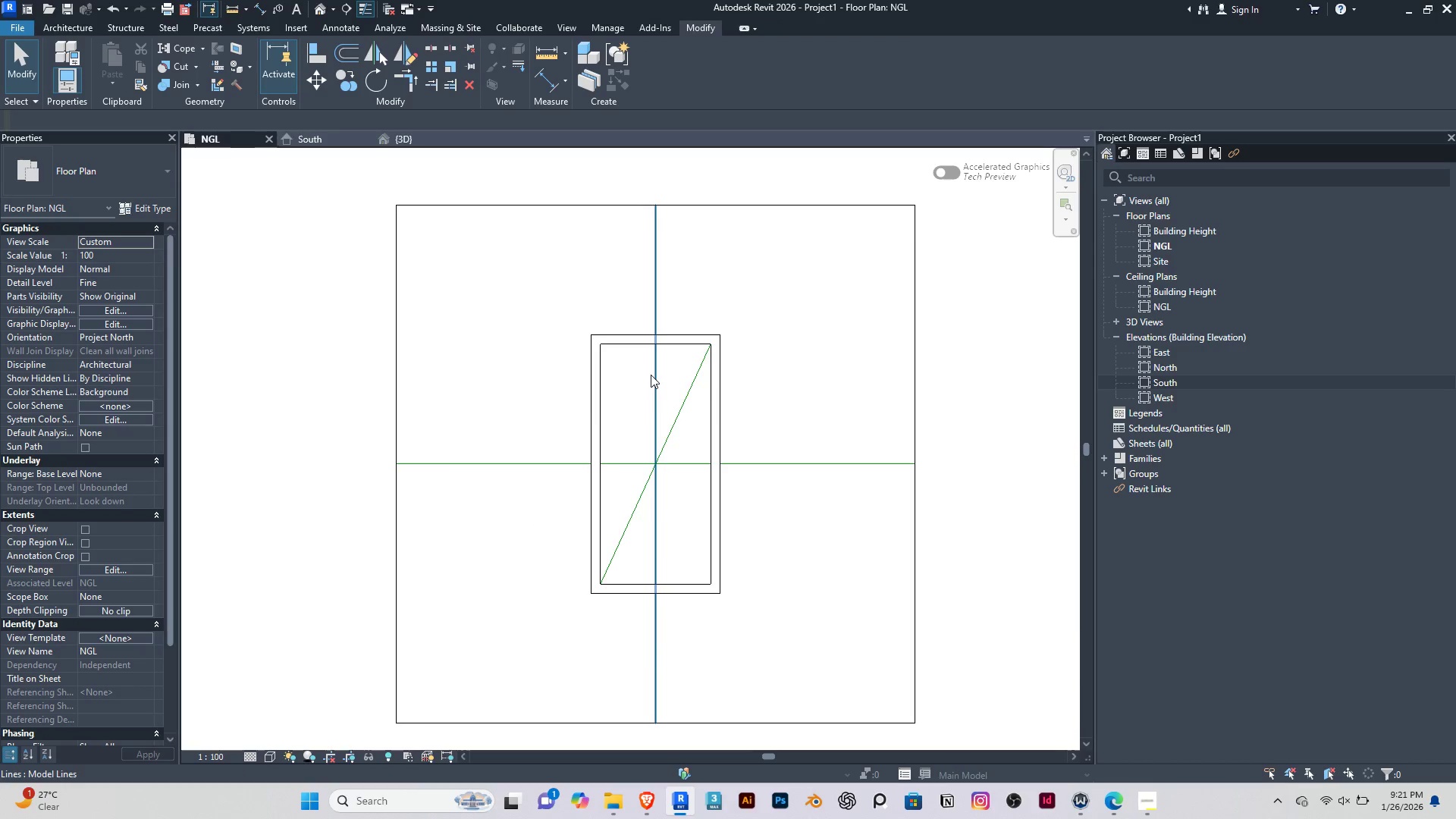 
key(Delete)
 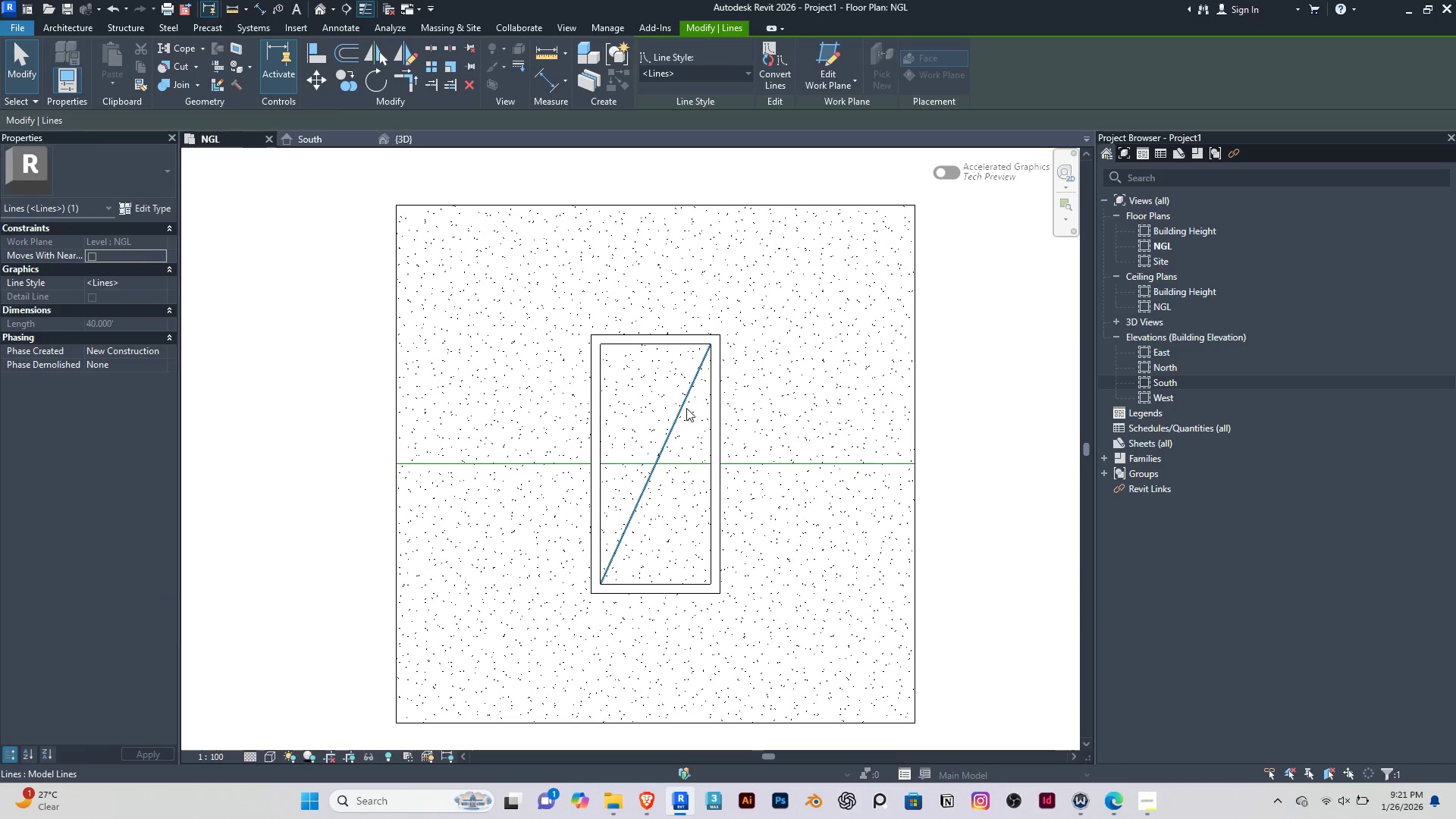 
left_click([686, 408])
 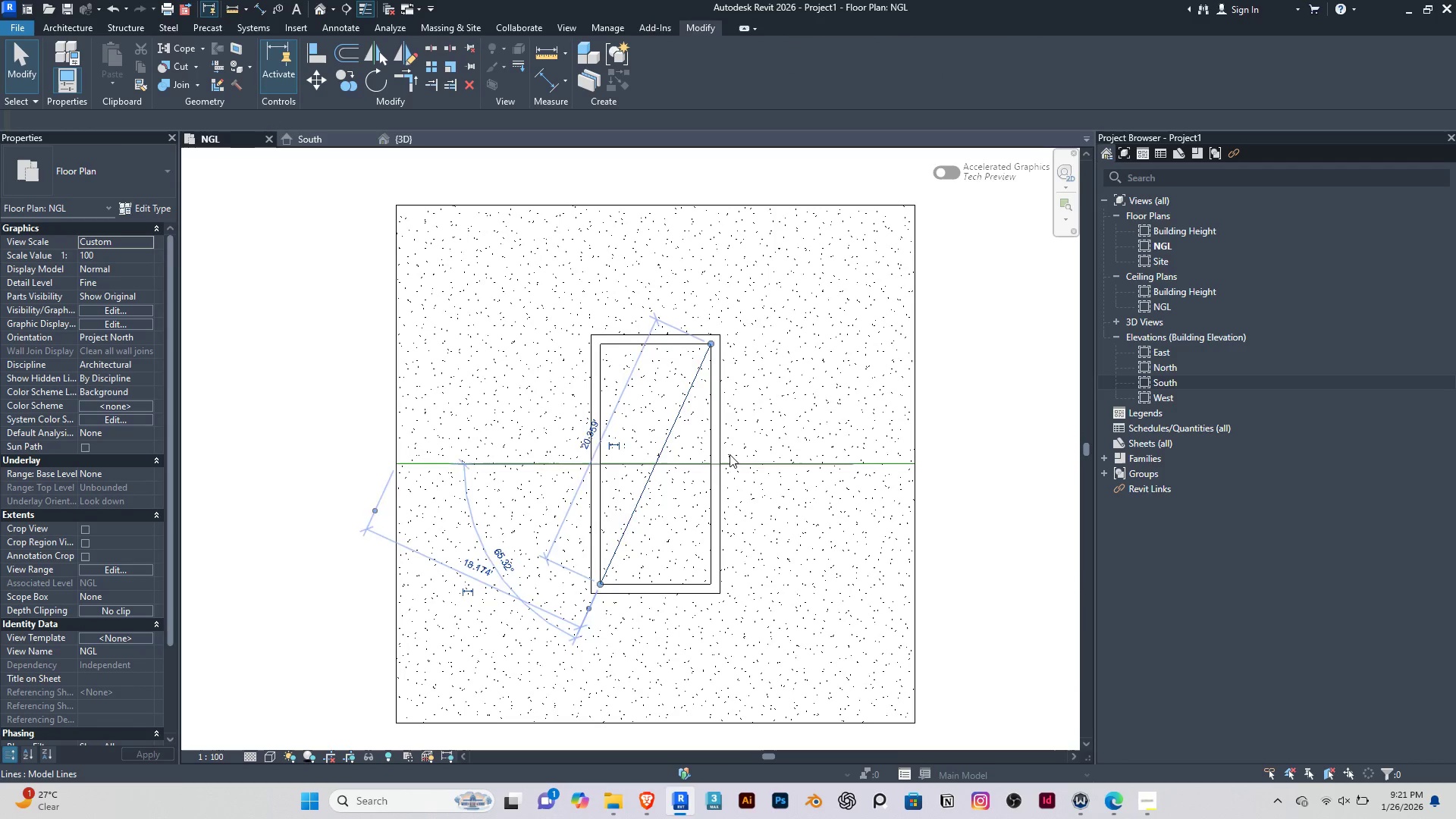 
key(Delete)
 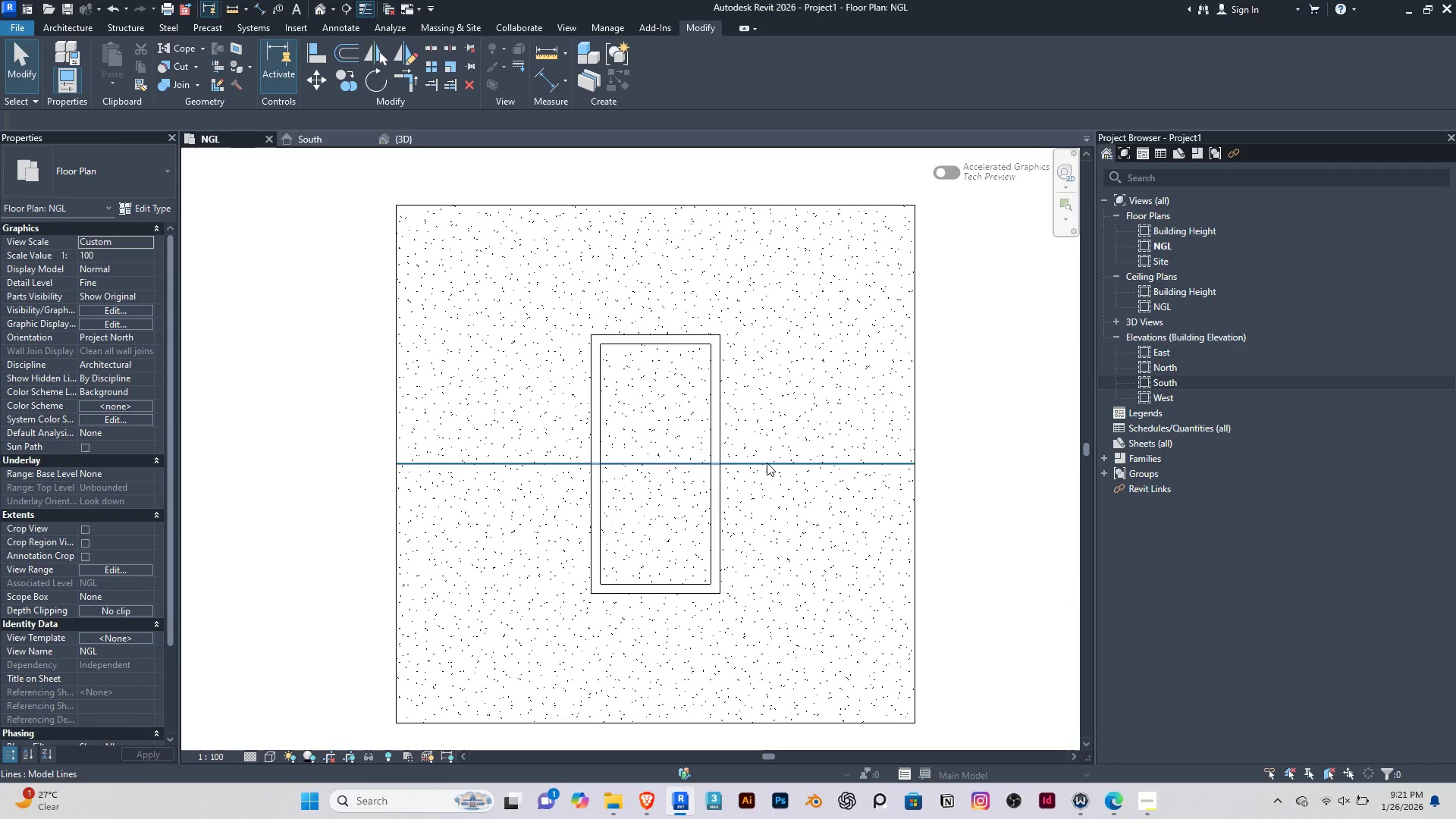 
left_click([767, 463])
 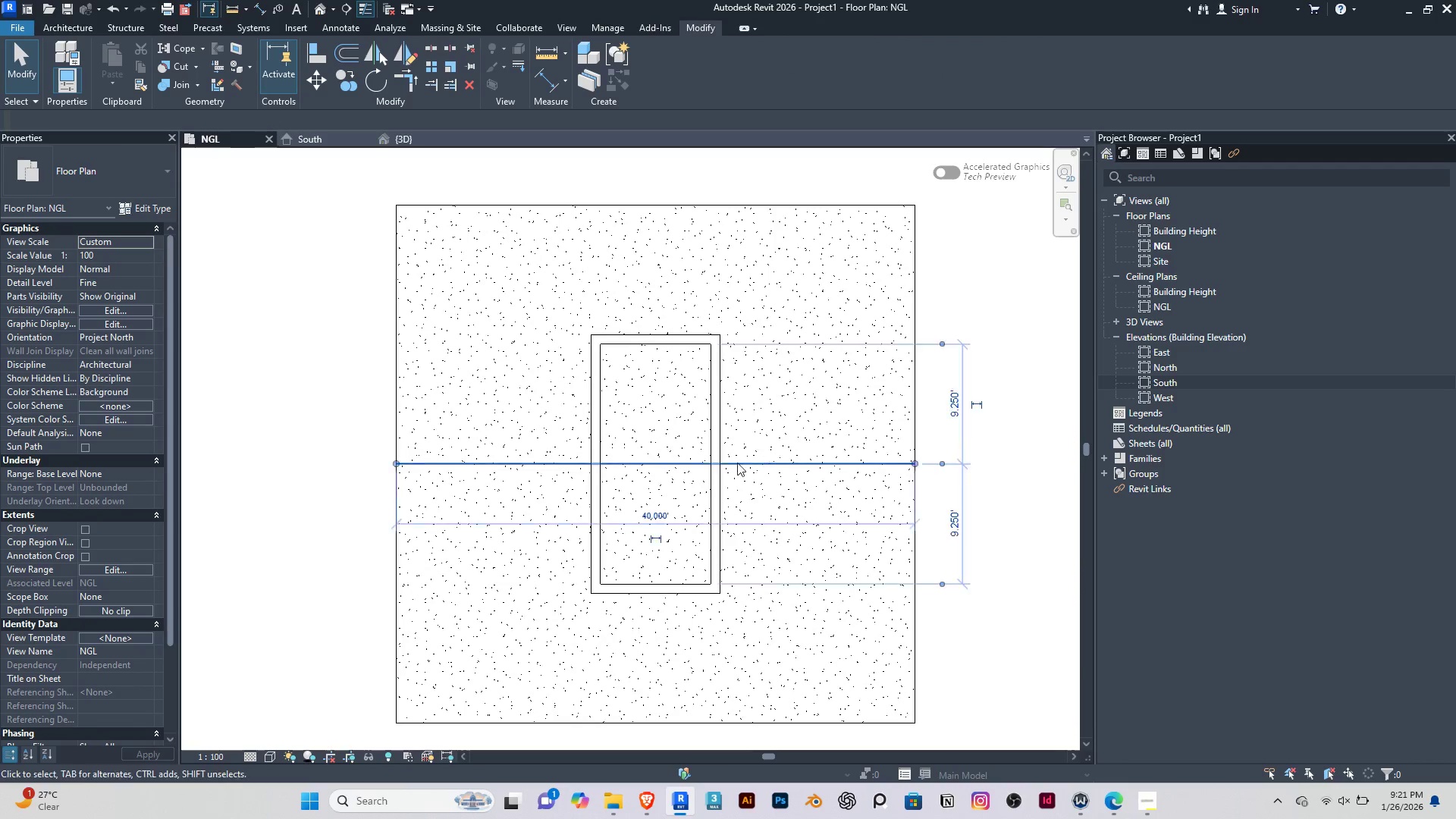 
key(Delete)
 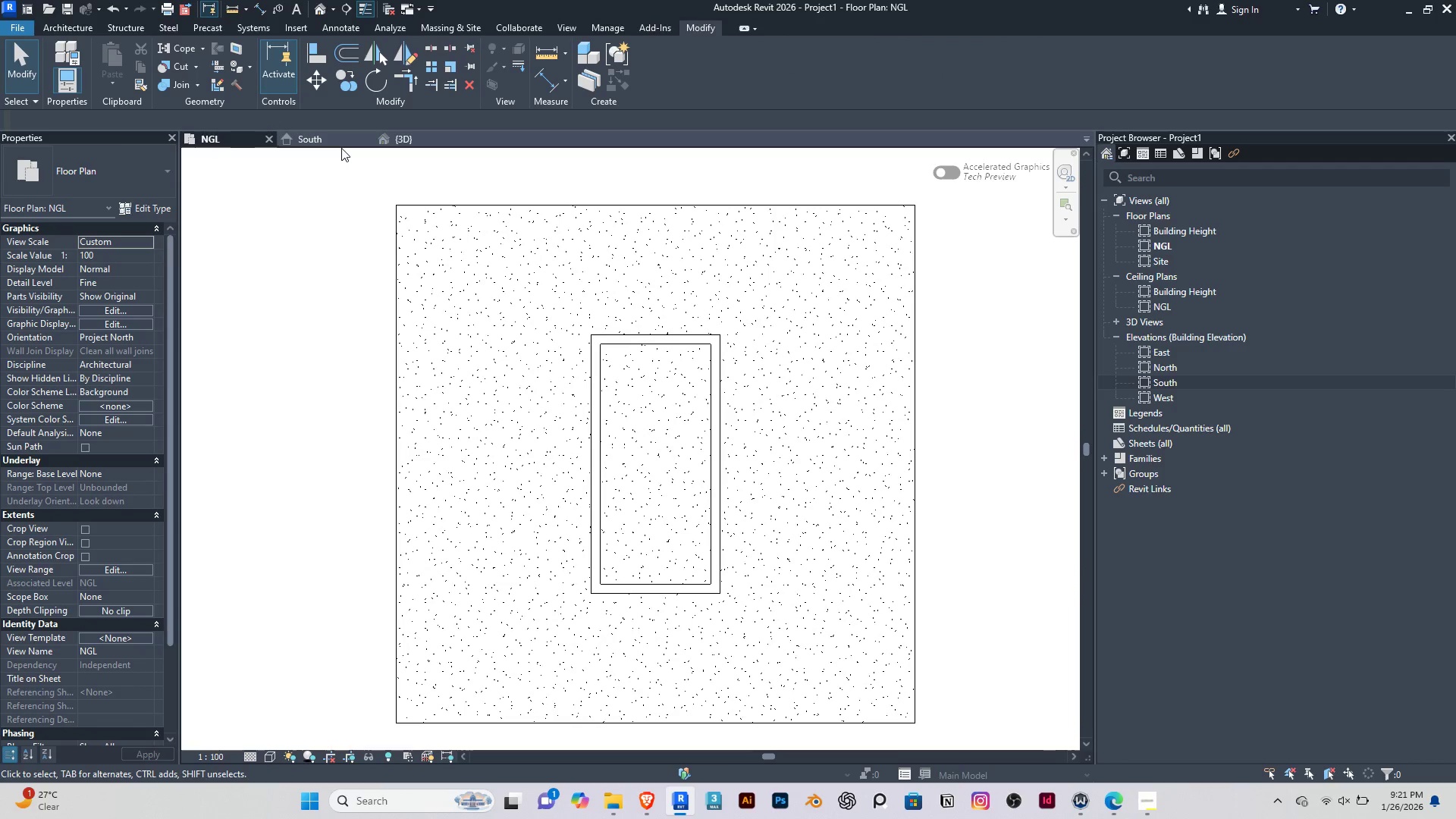 
left_click([339, 142])
 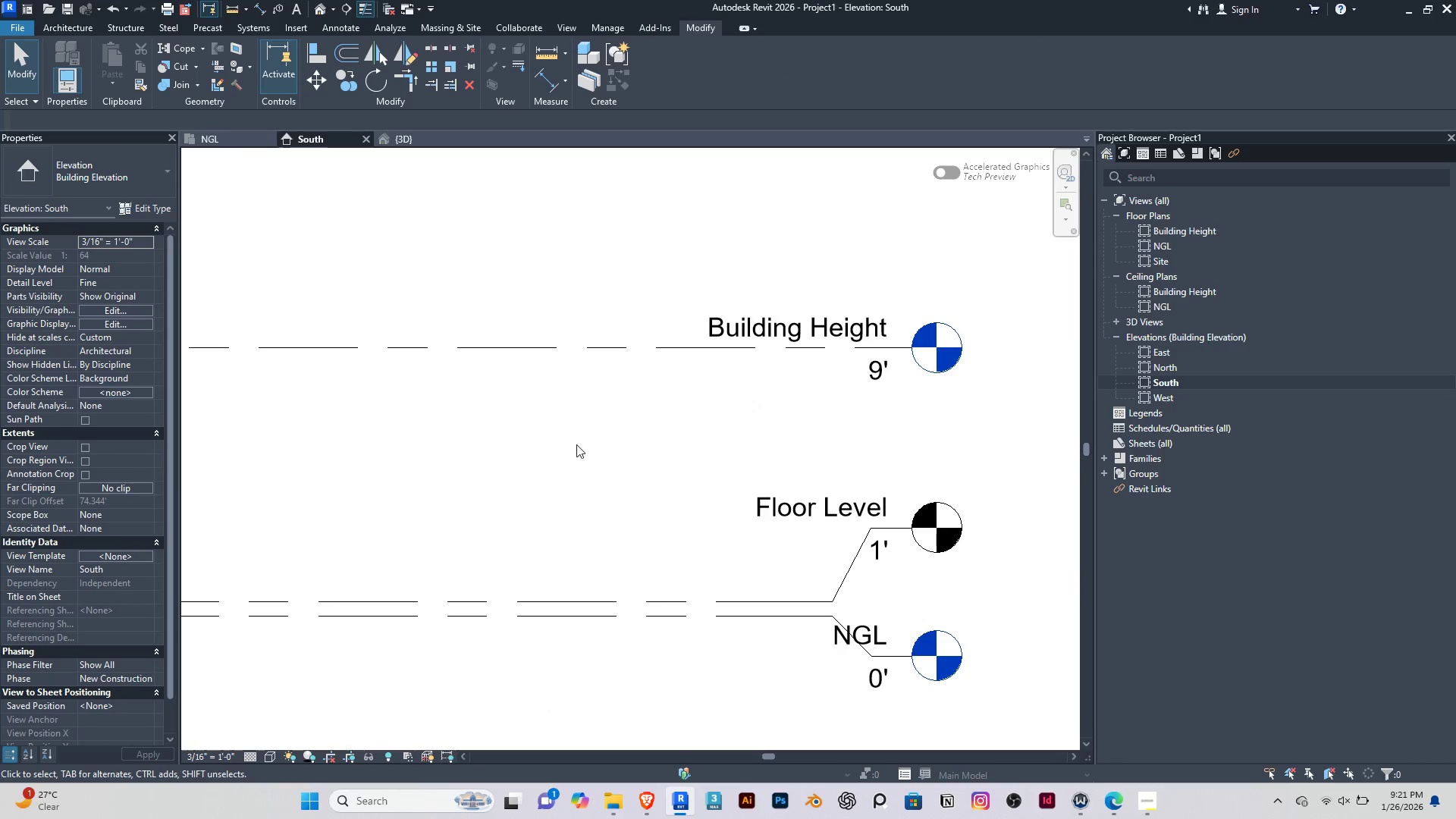 
scroll: coordinate [467, 447], scroll_direction: down, amount: 5.0
 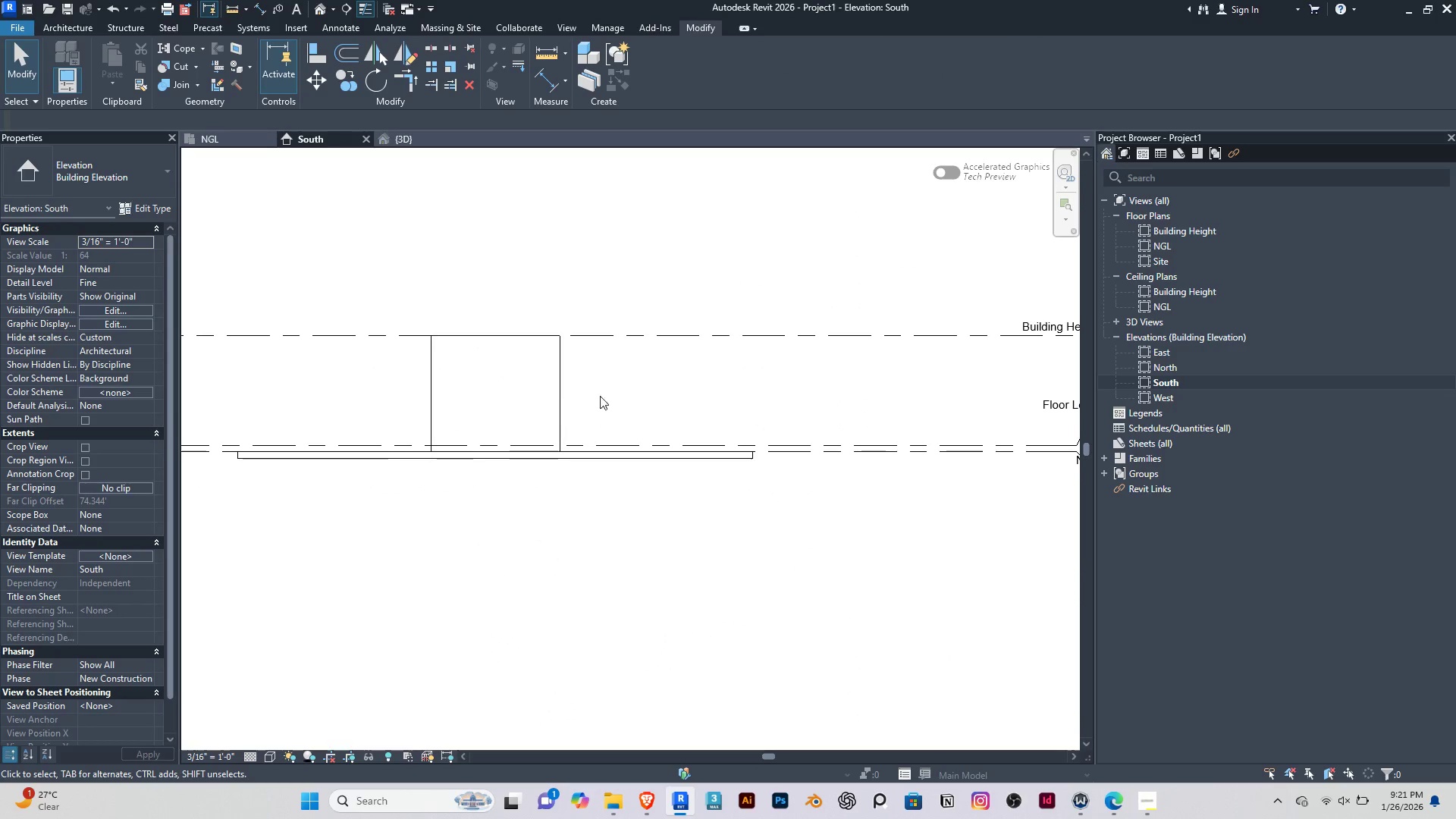 
left_click_drag(start_coordinate=[629, 378], to_coordinate=[330, 416])
 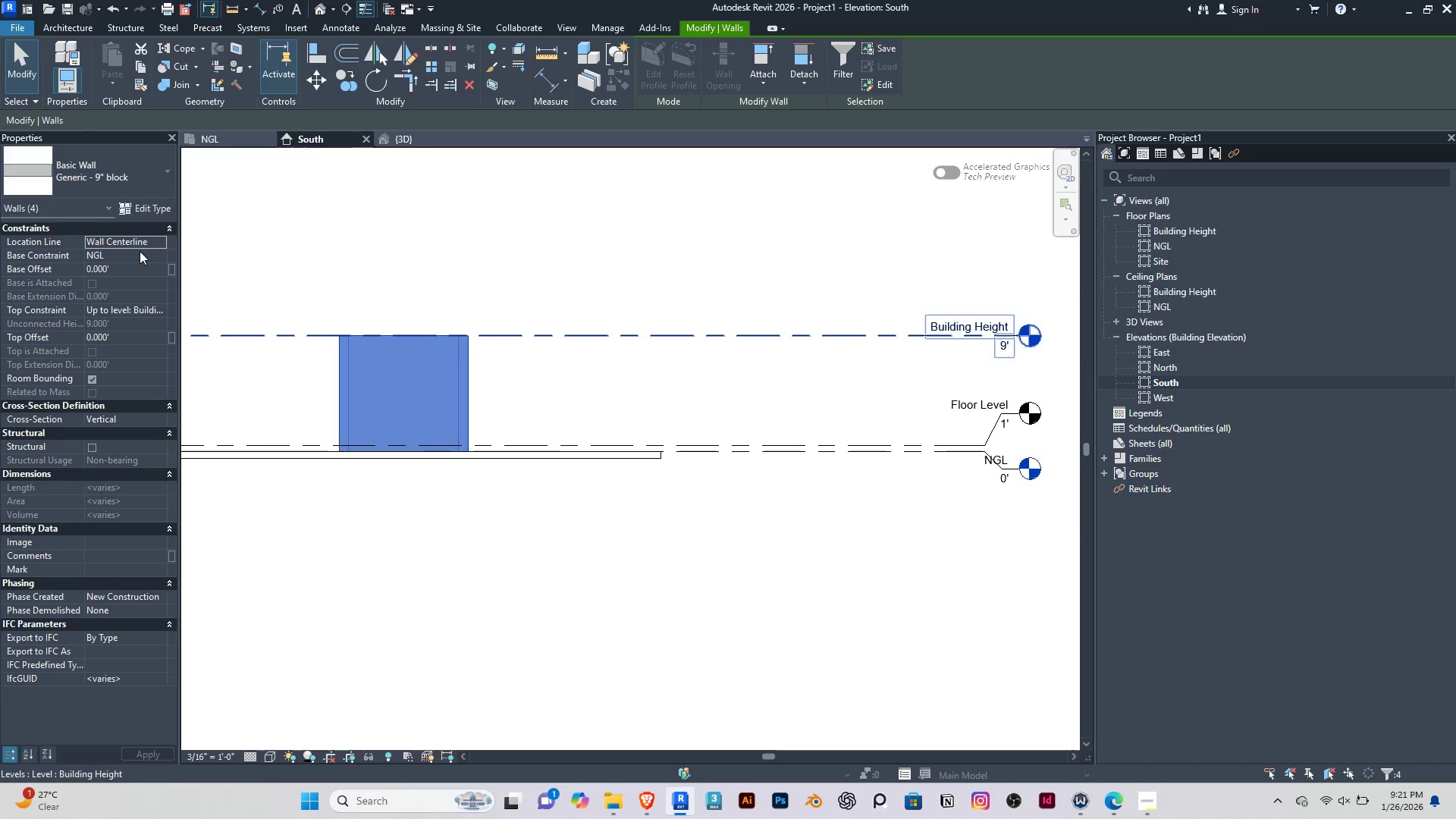 
double_click([160, 256])
 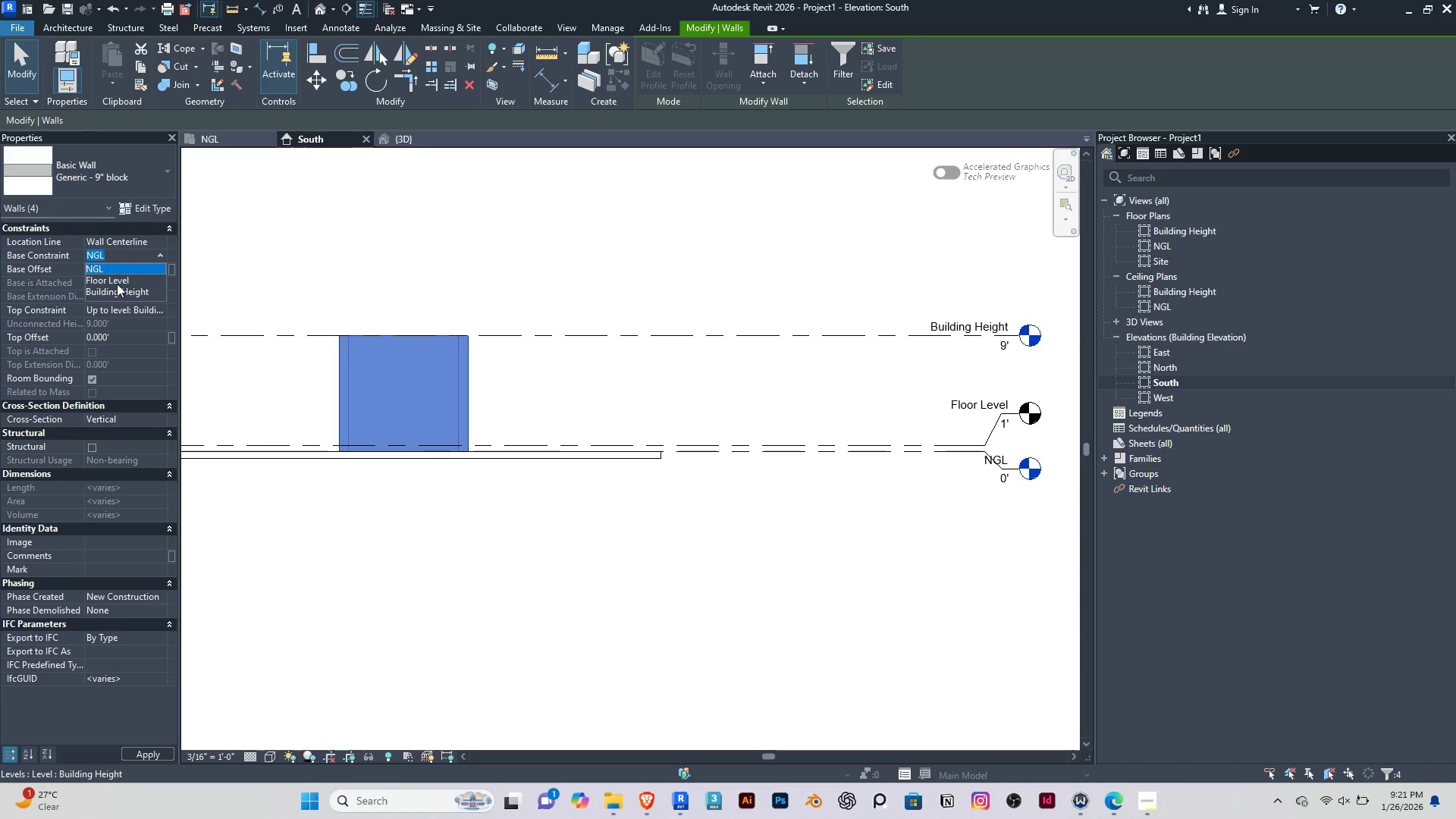 
left_click([116, 284])
 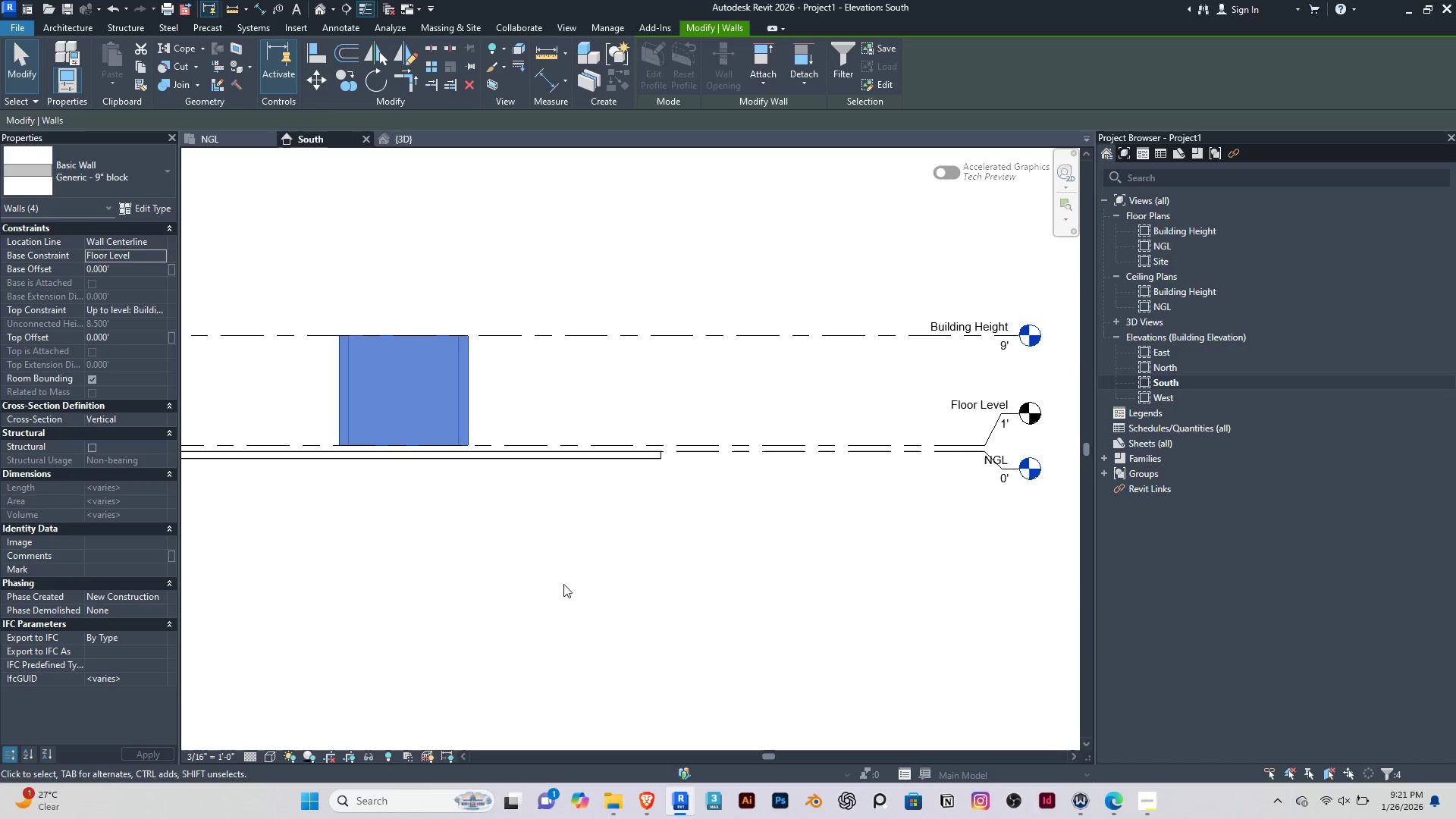 
left_click([552, 581])
 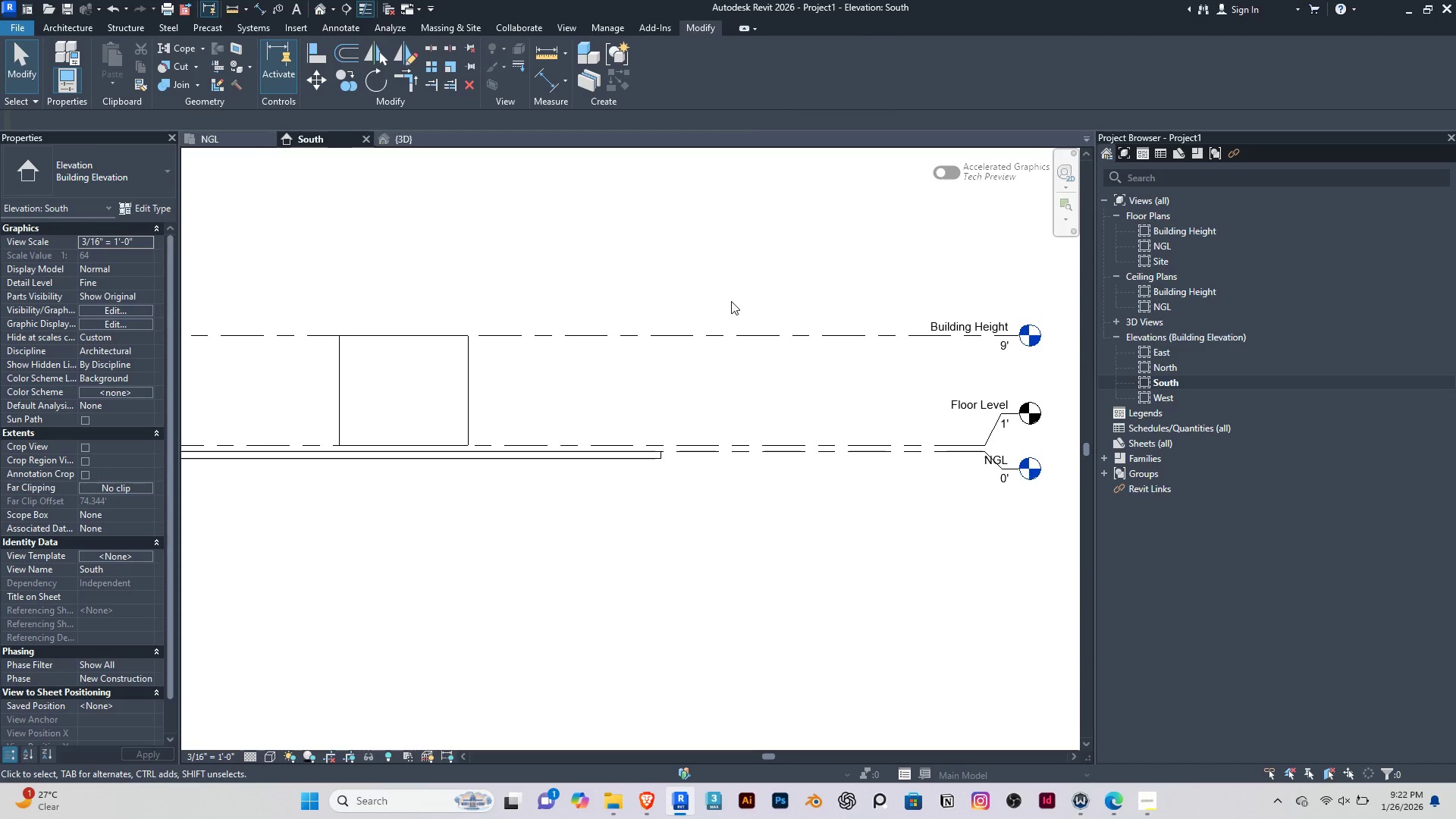 
wait(8.08)
 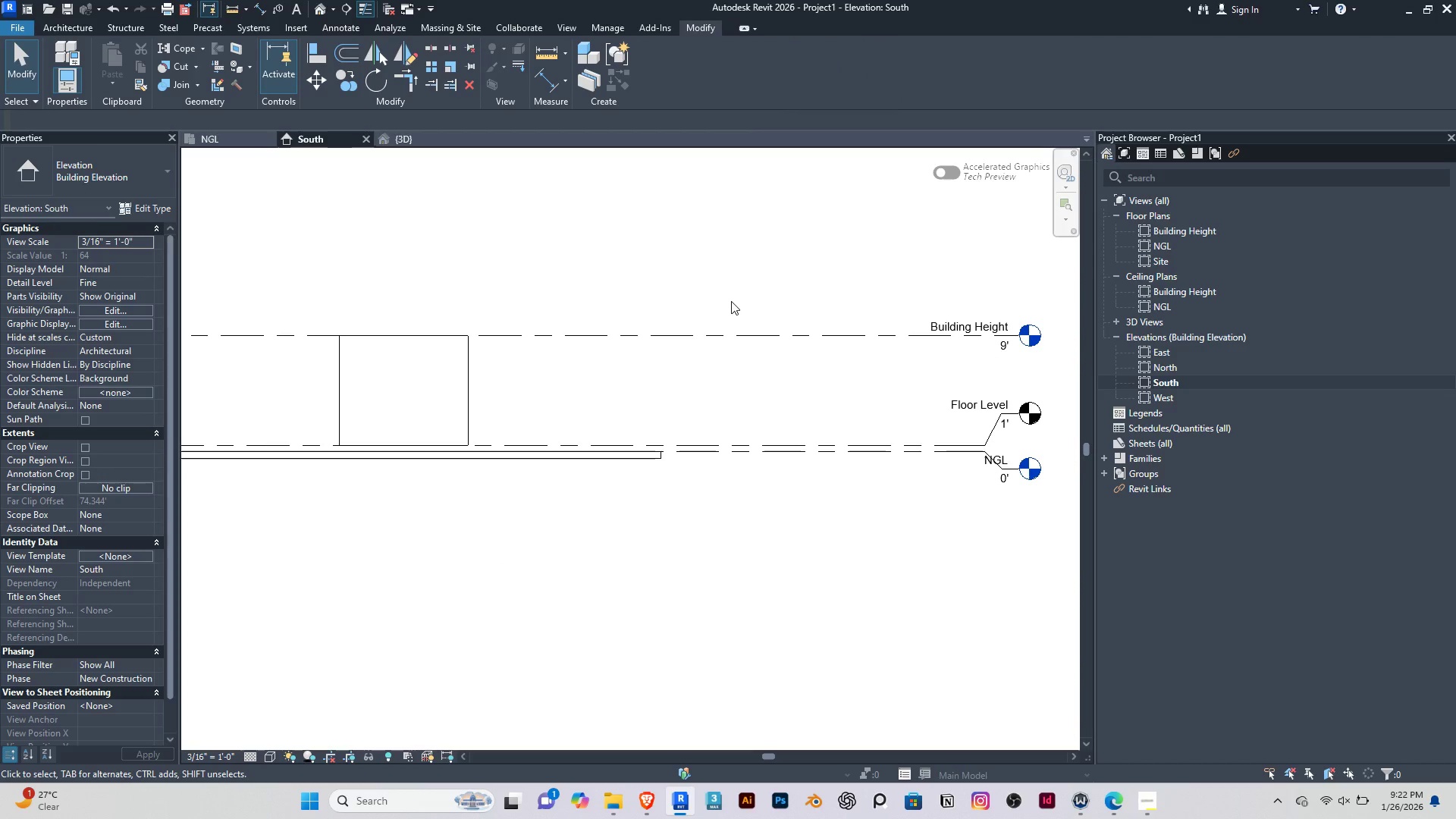 
left_click([964, 406])
 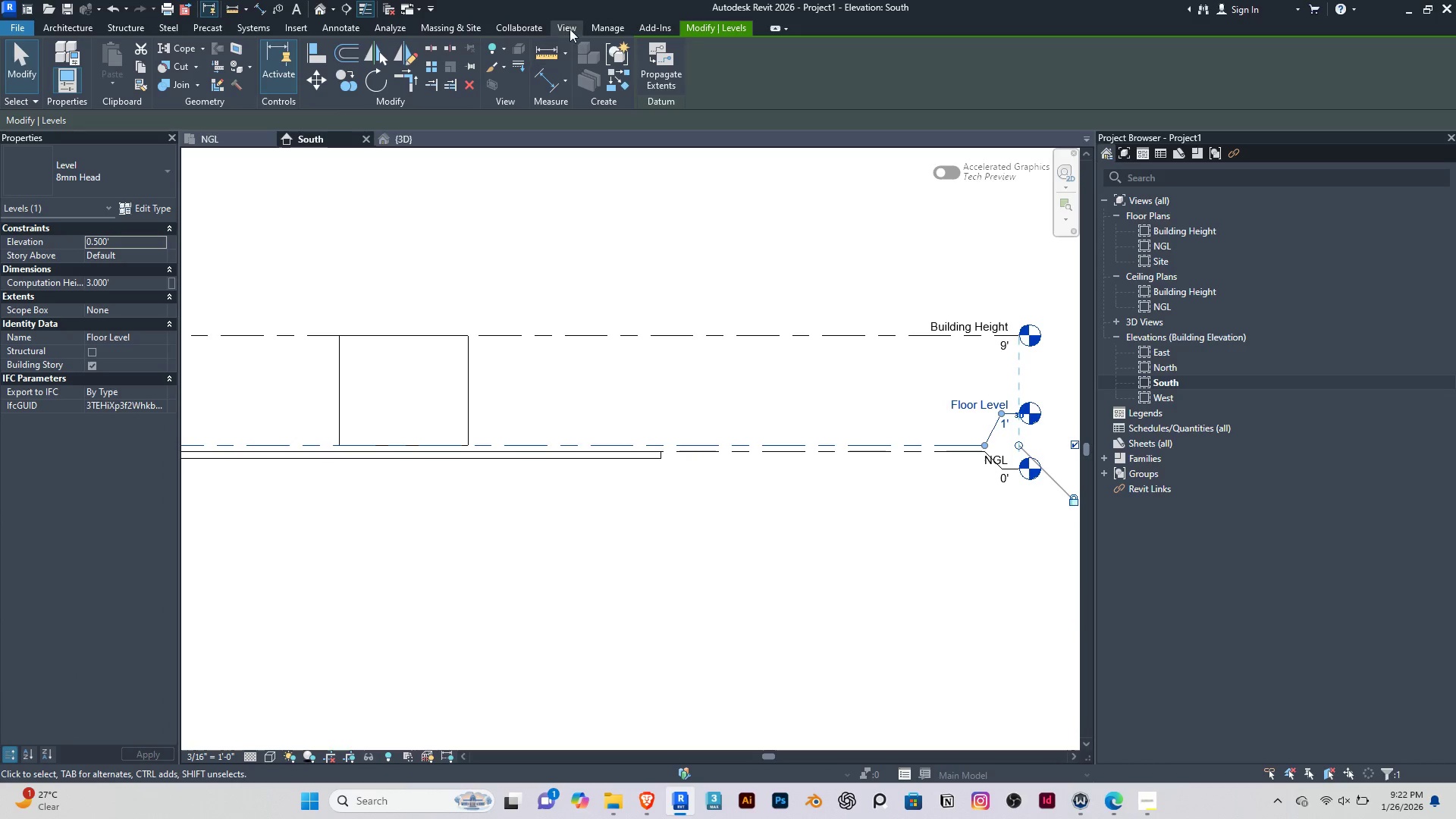 
left_click([573, 27])
 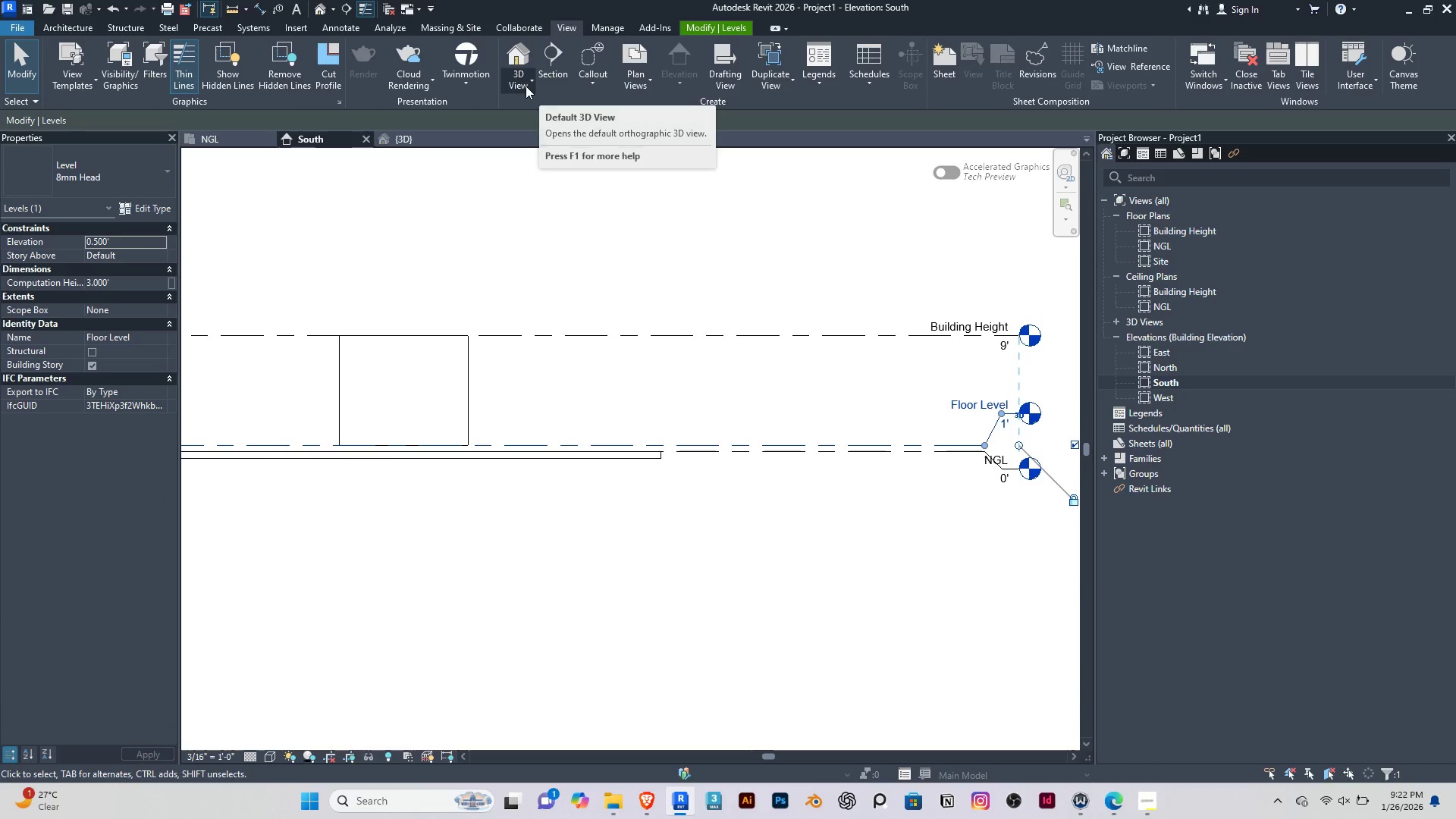 
wait(7.3)
 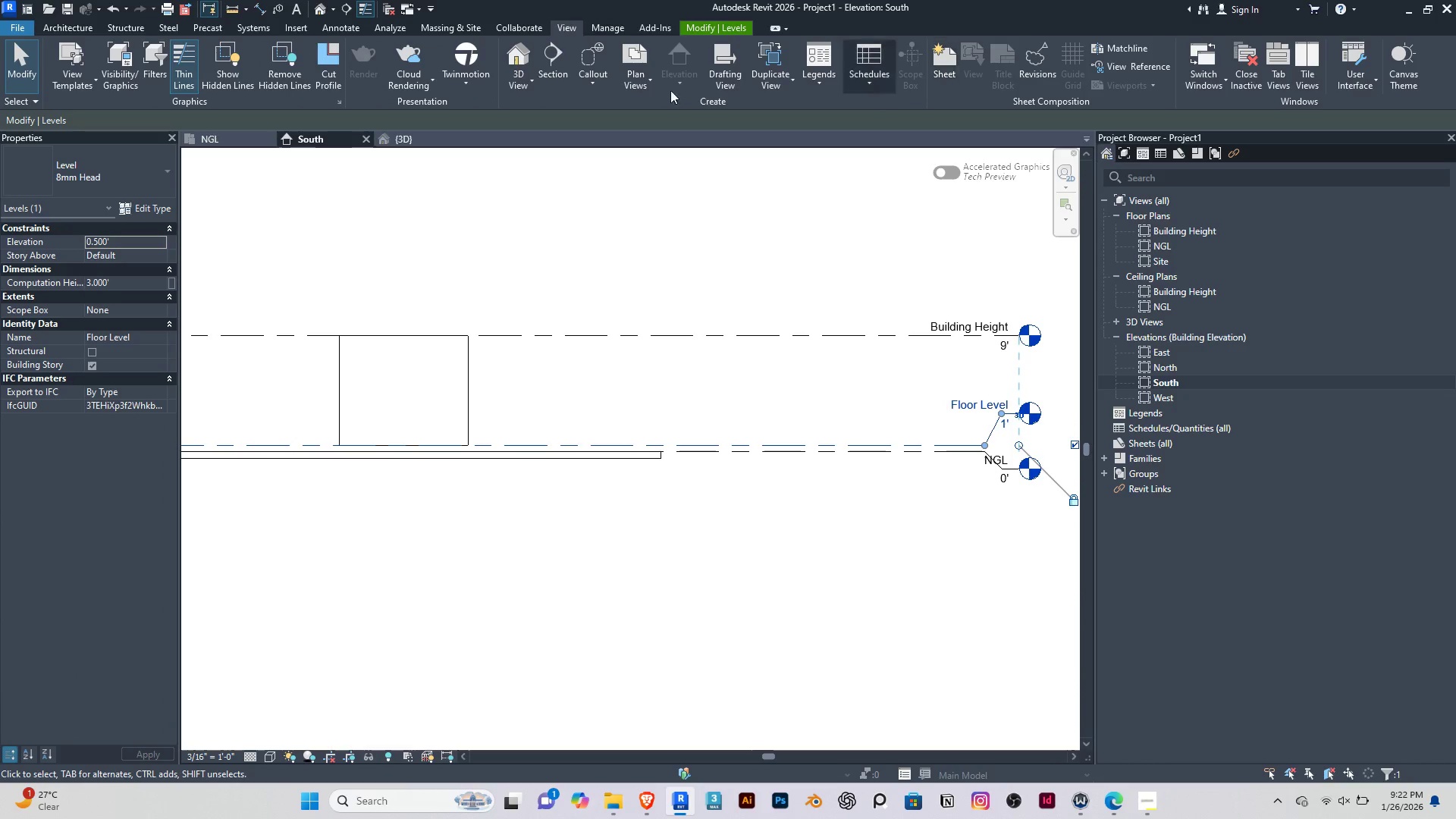 
left_click([635, 71])
 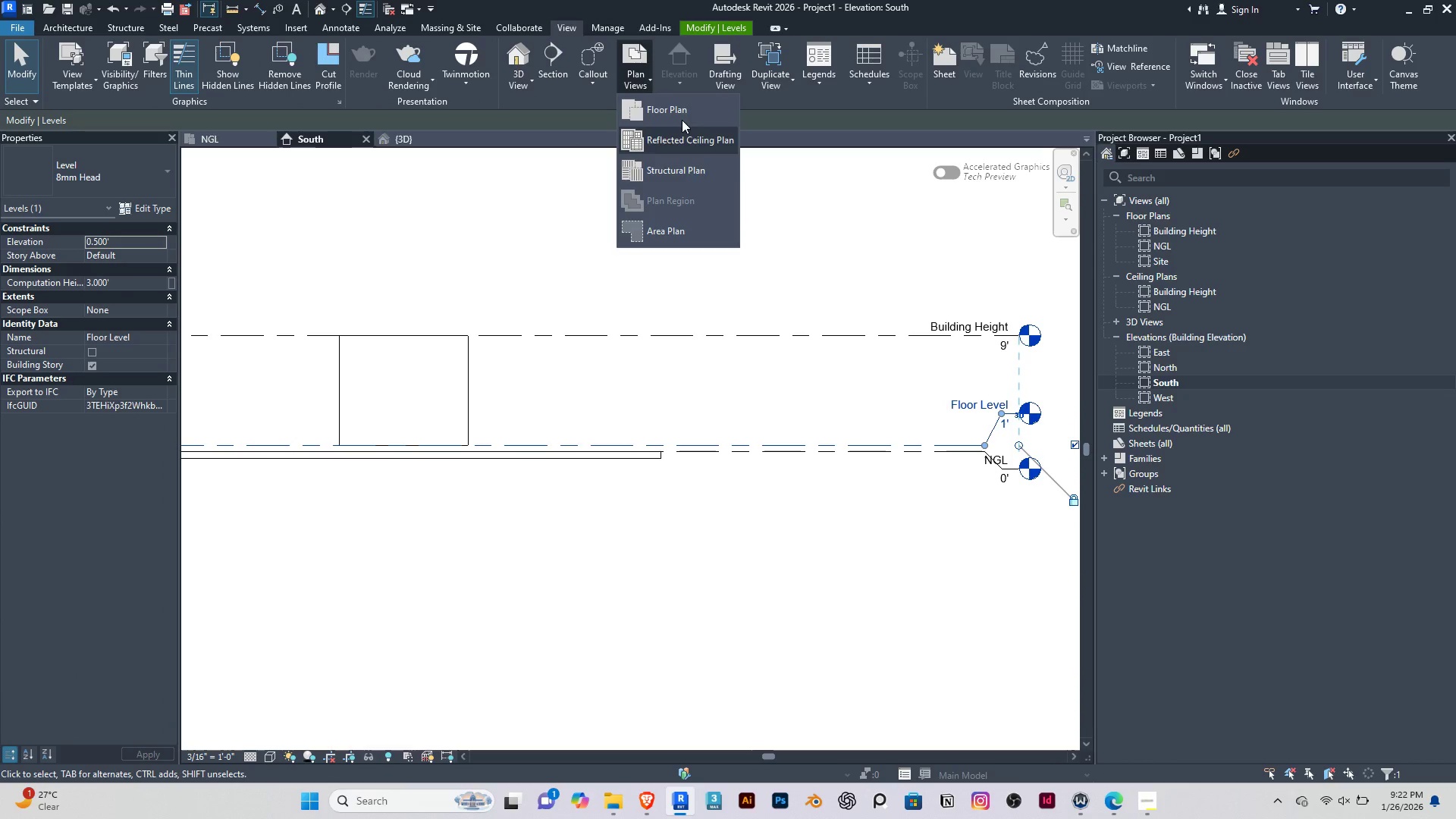 
left_click([681, 110])
 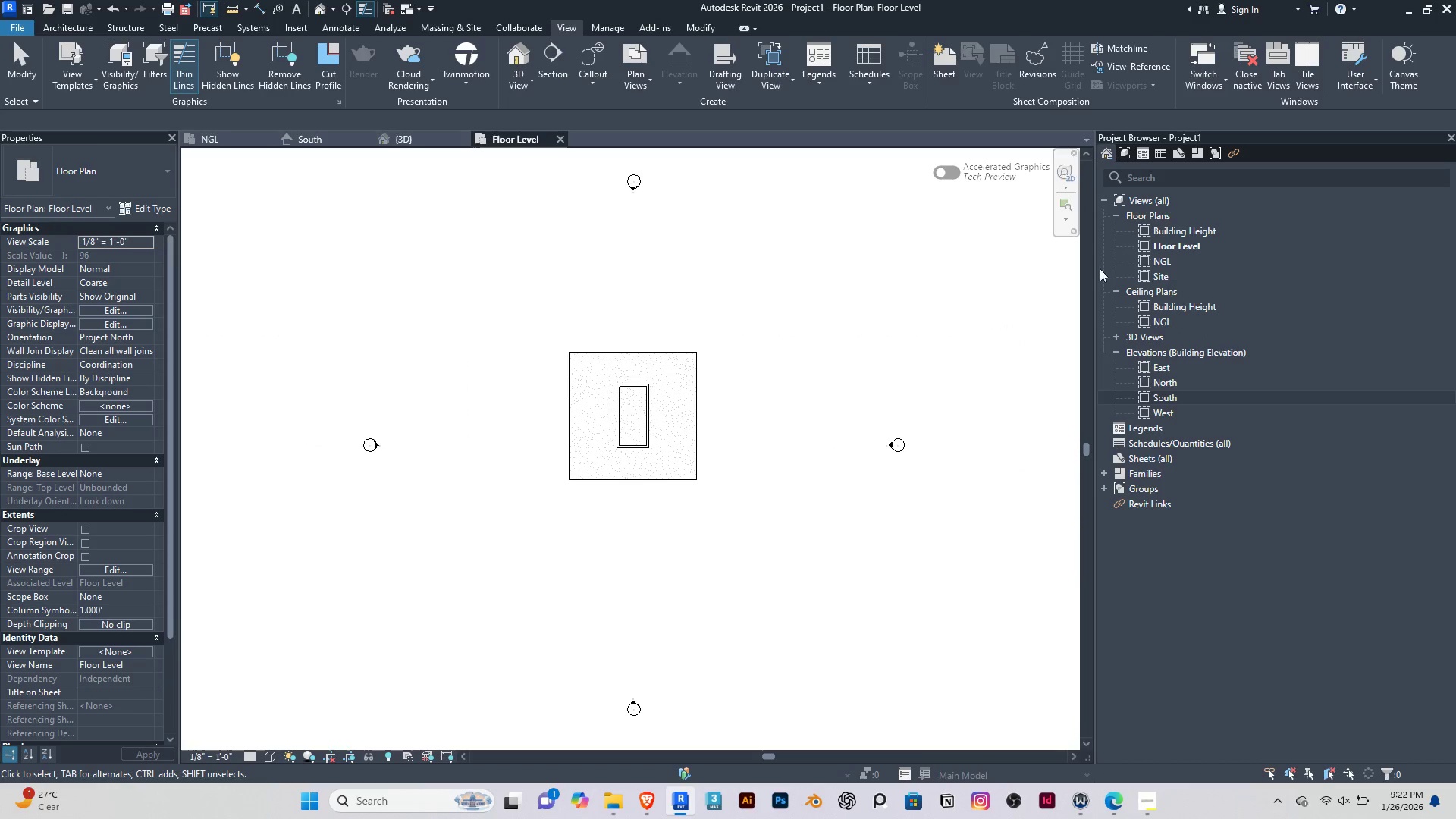 
double_click([1159, 243])
 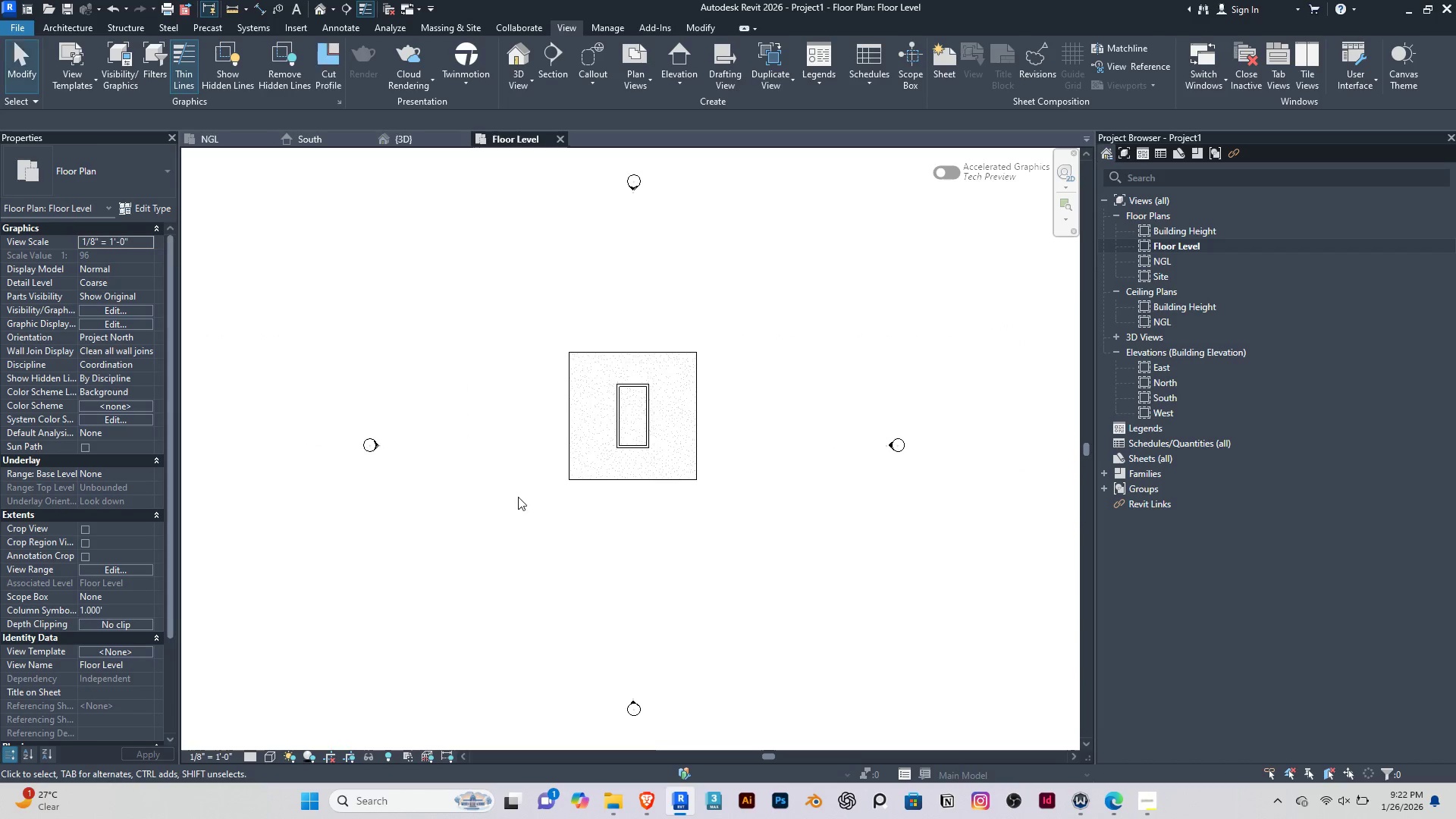 
scroll: coordinate [720, 331], scroll_direction: up, amount: 4.0
 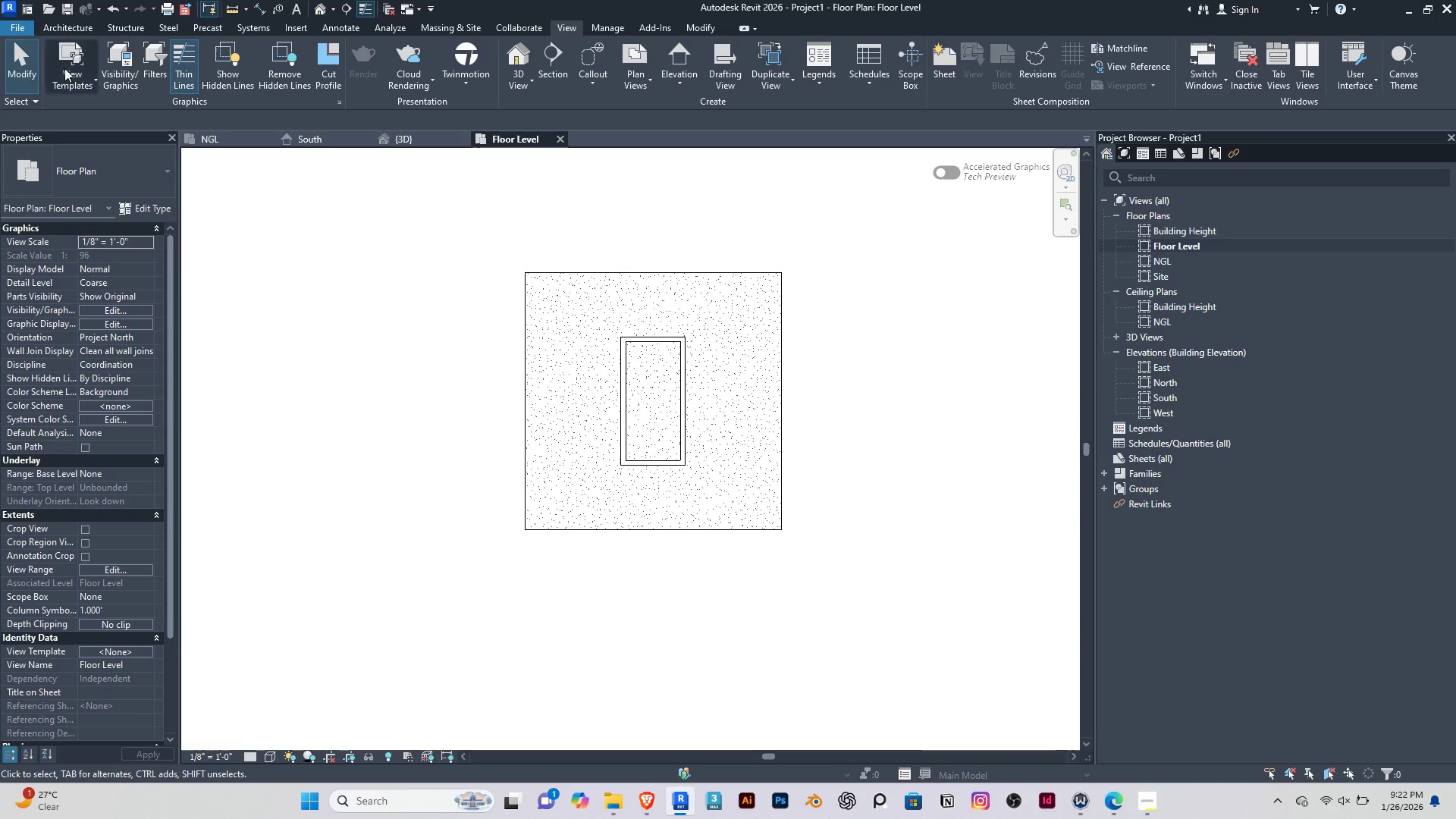 
left_click([54, 23])
 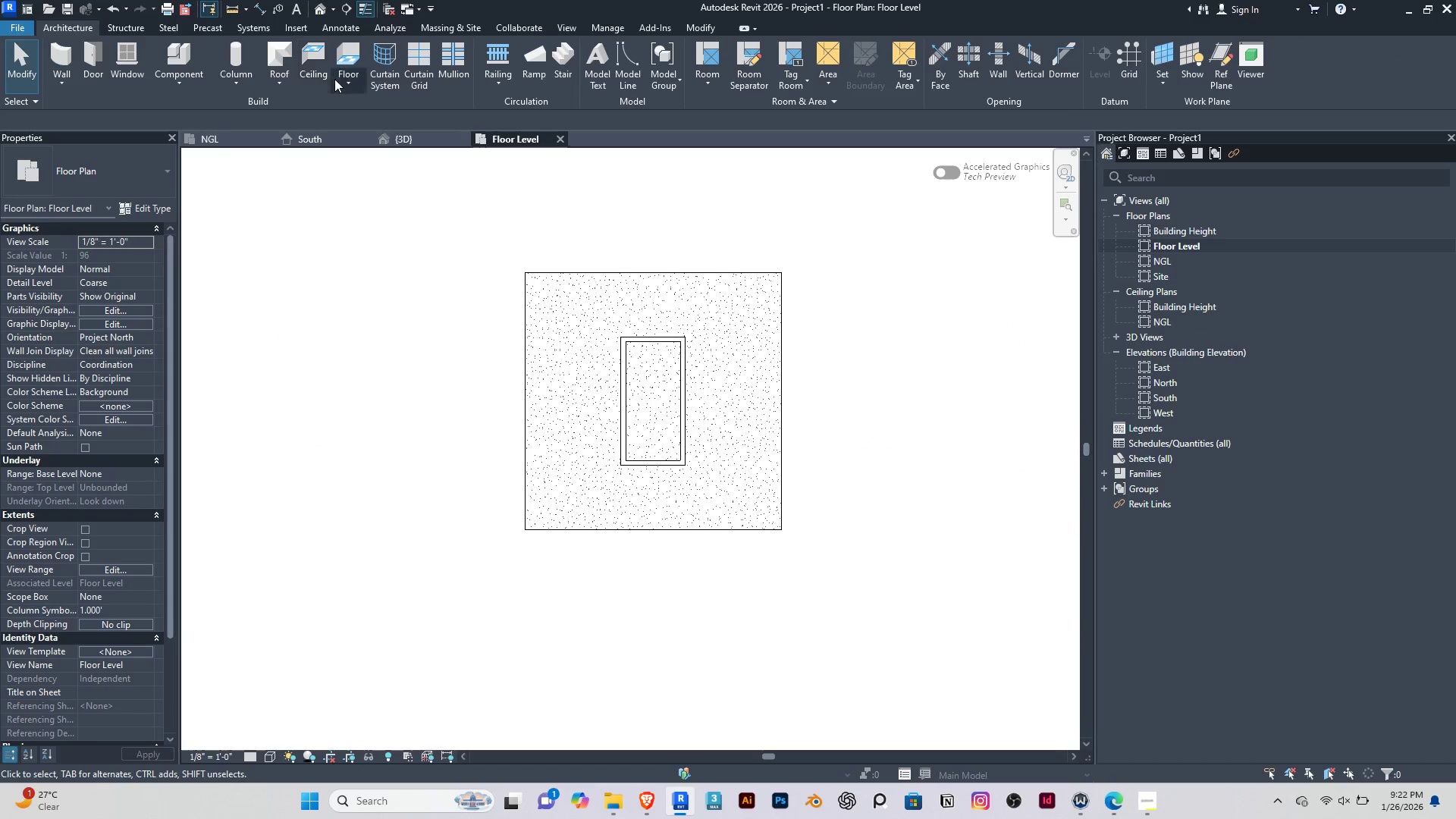 
left_click_drag(start_coordinate=[339, 78], to_coordinate=[344, 78])
 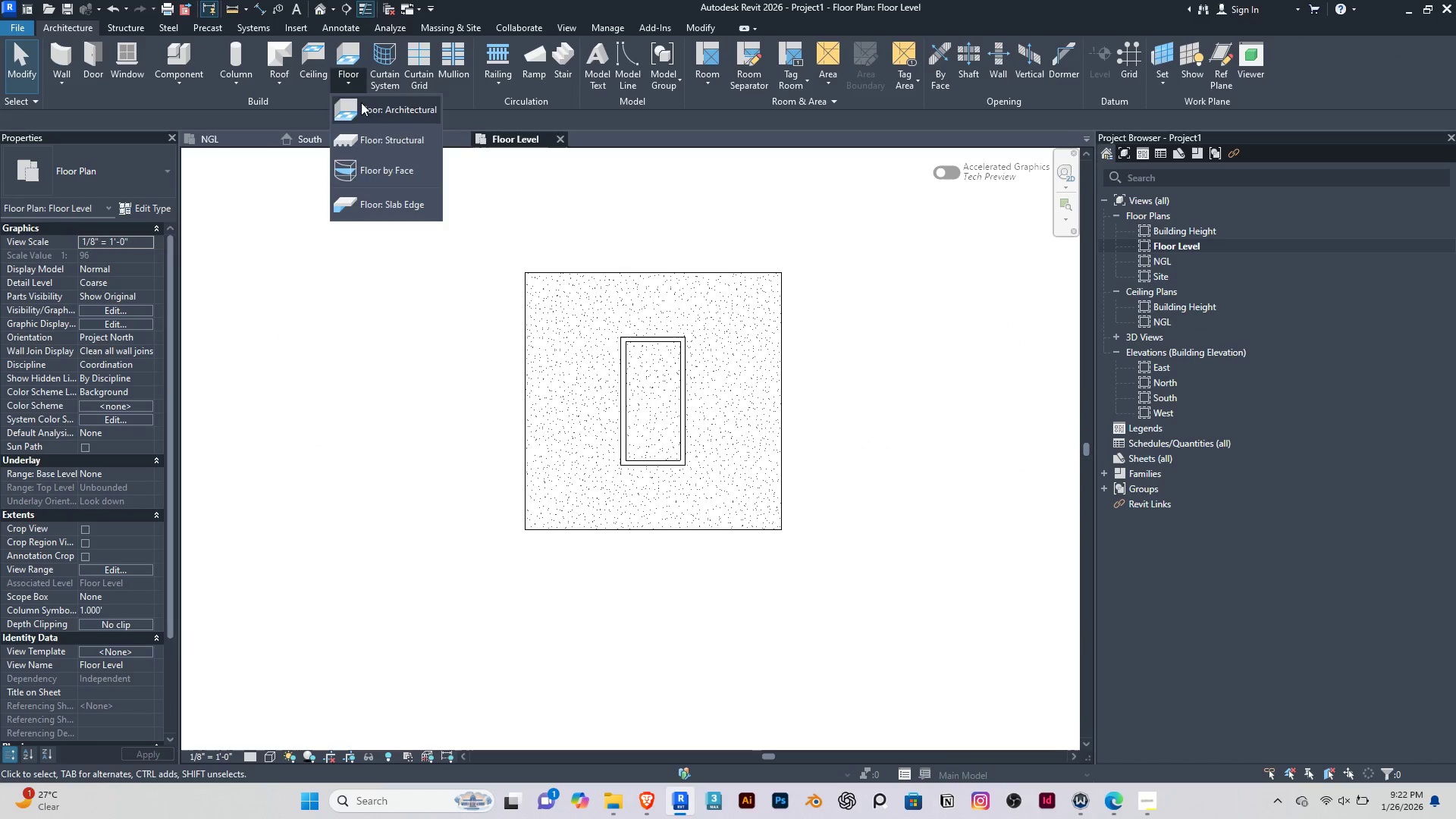 
left_click([369, 102])
 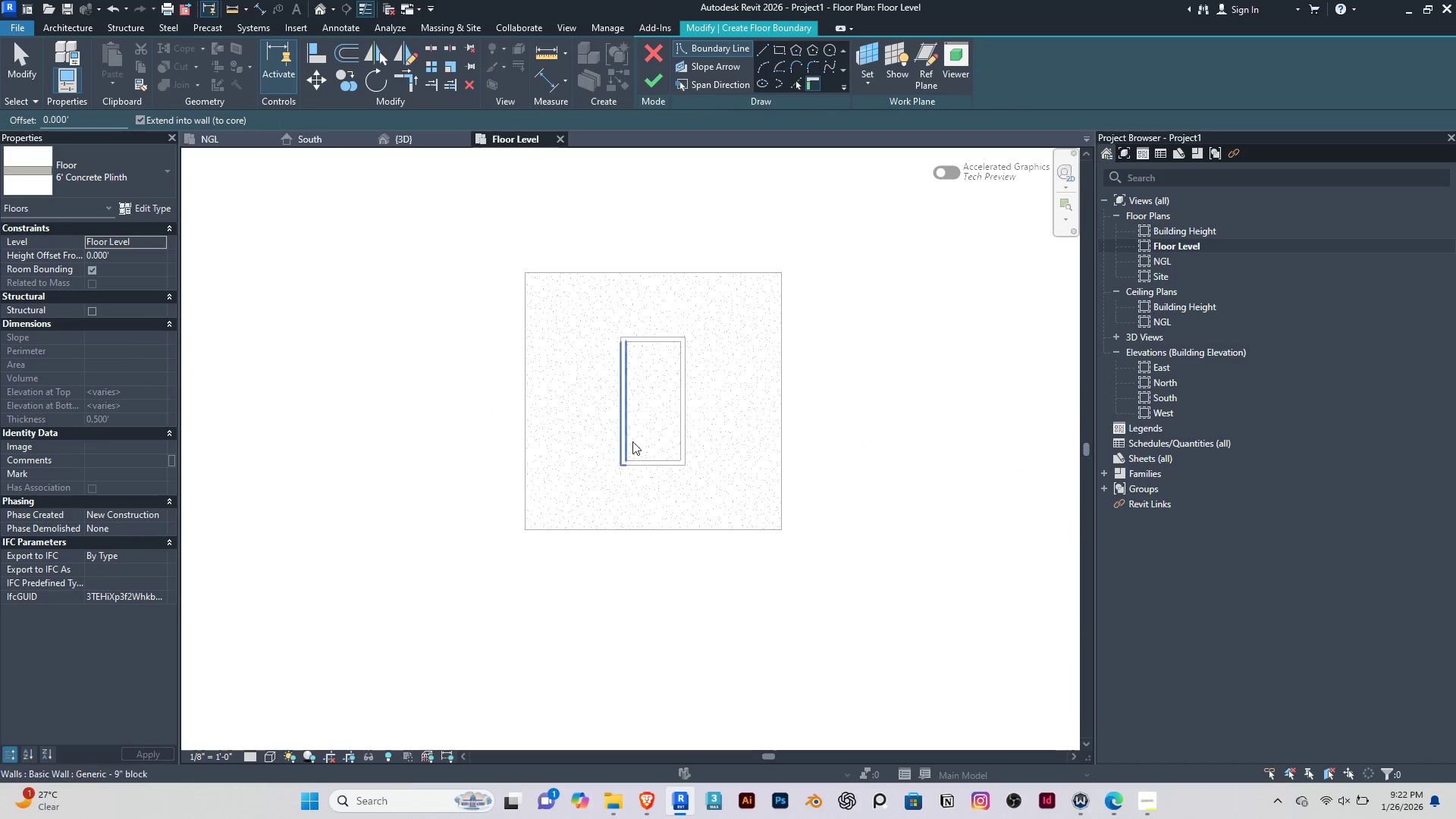 
scroll: coordinate [824, 57], scroll_direction: up, amount: 3.0
 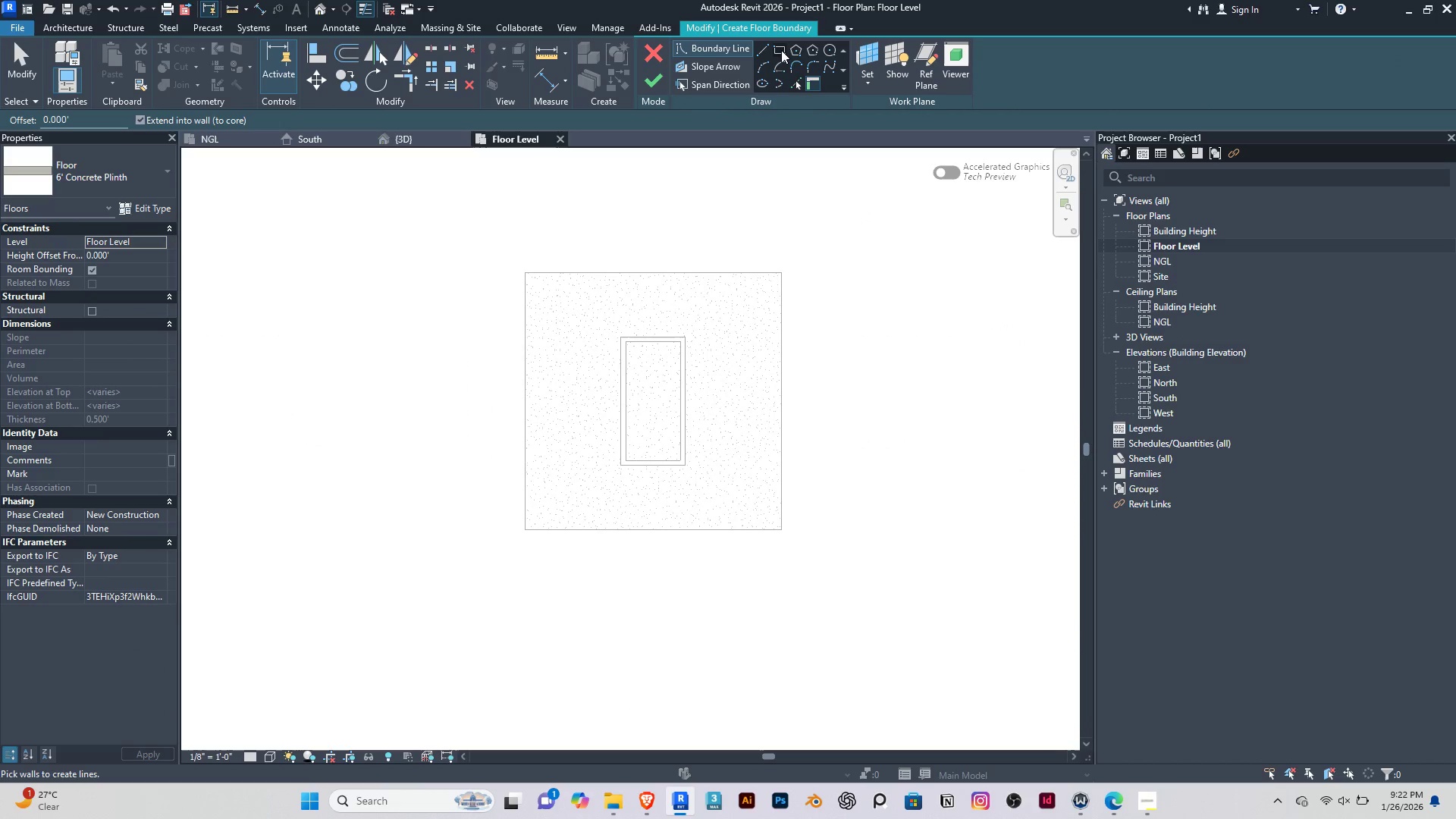 
left_click([781, 50])
 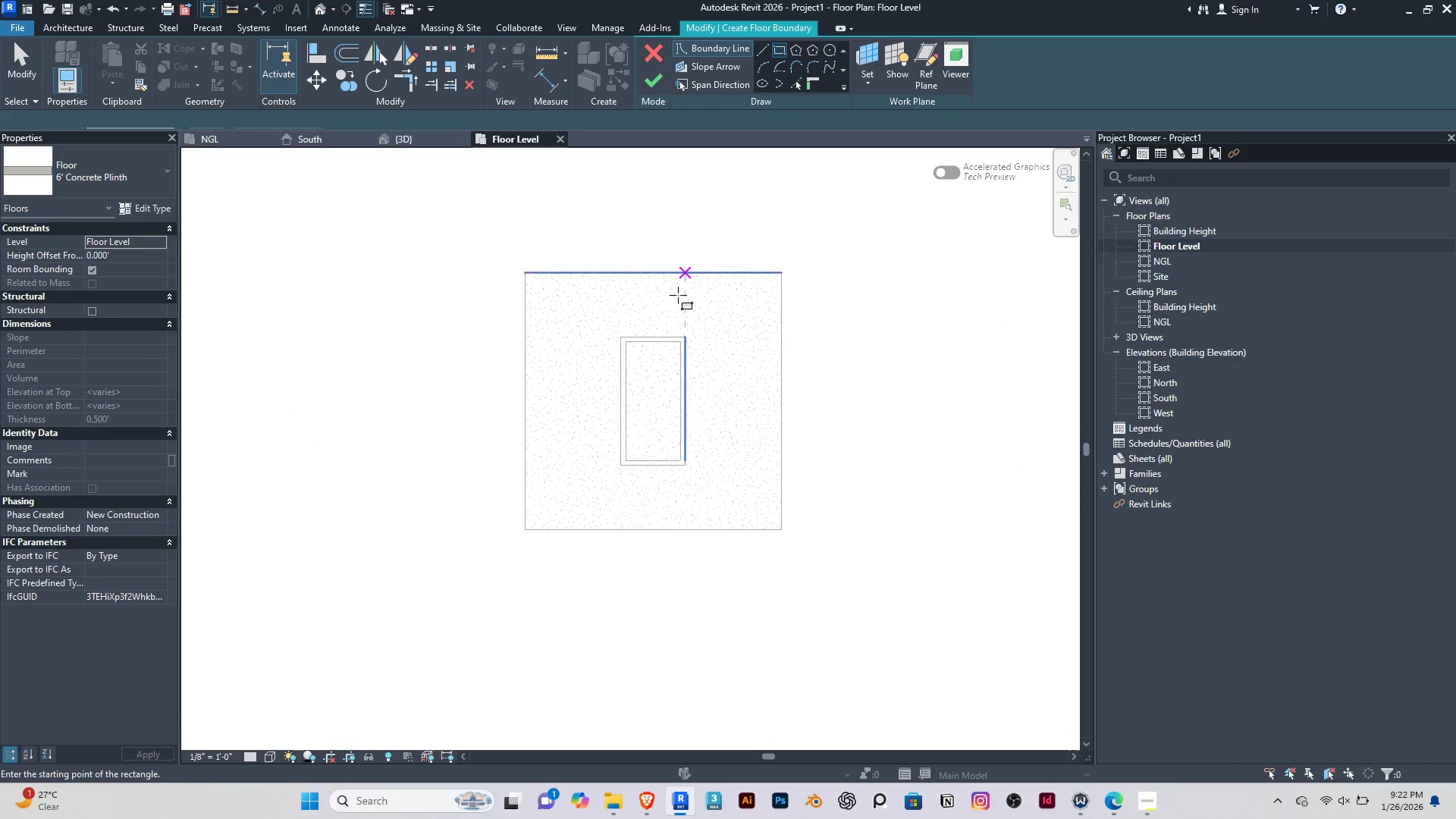 
scroll: coordinate [617, 351], scroll_direction: up, amount: 6.0
 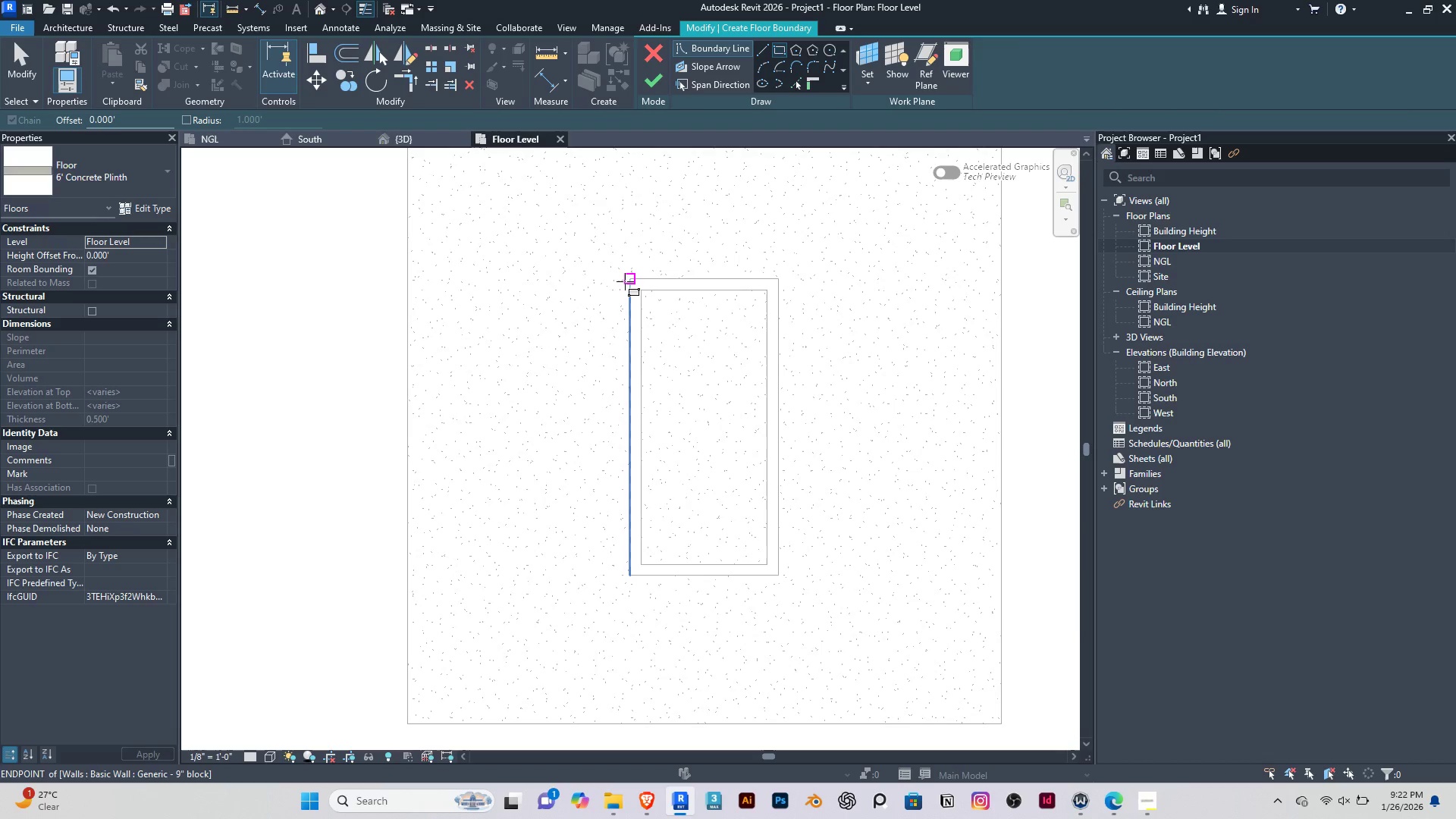 
left_click([625, 281])
 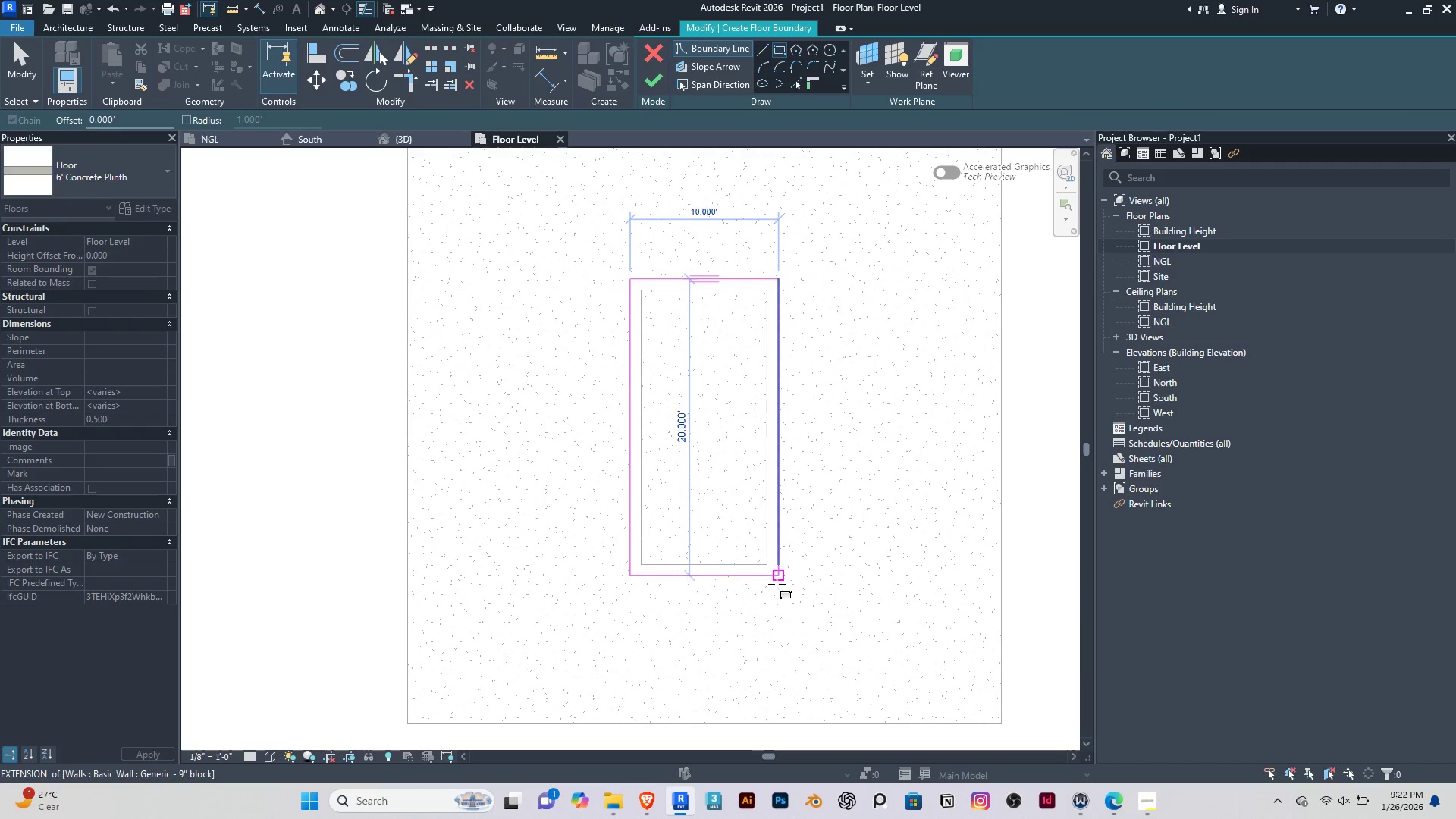 
left_click([774, 579])
 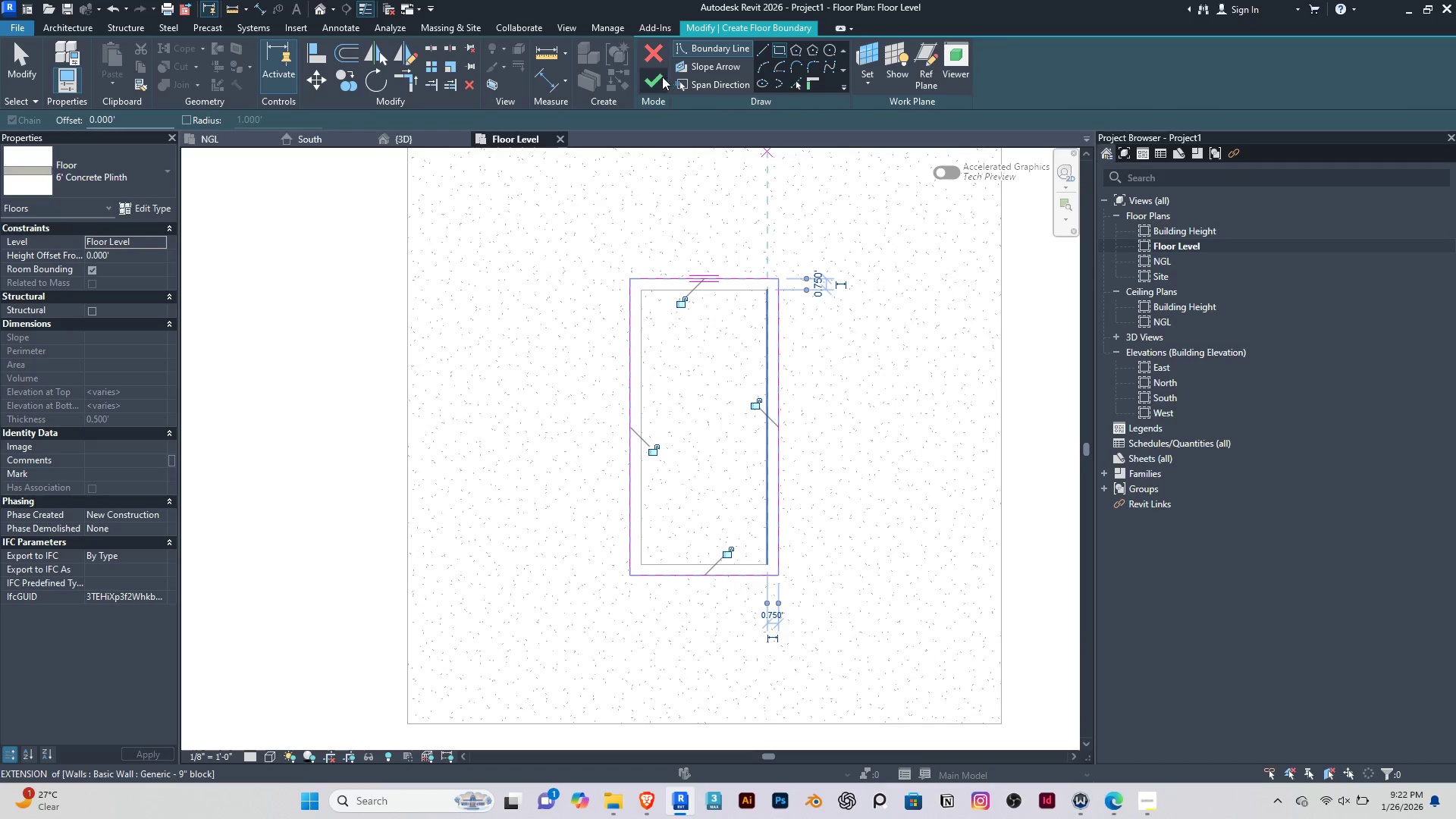 
left_click([653, 81])
 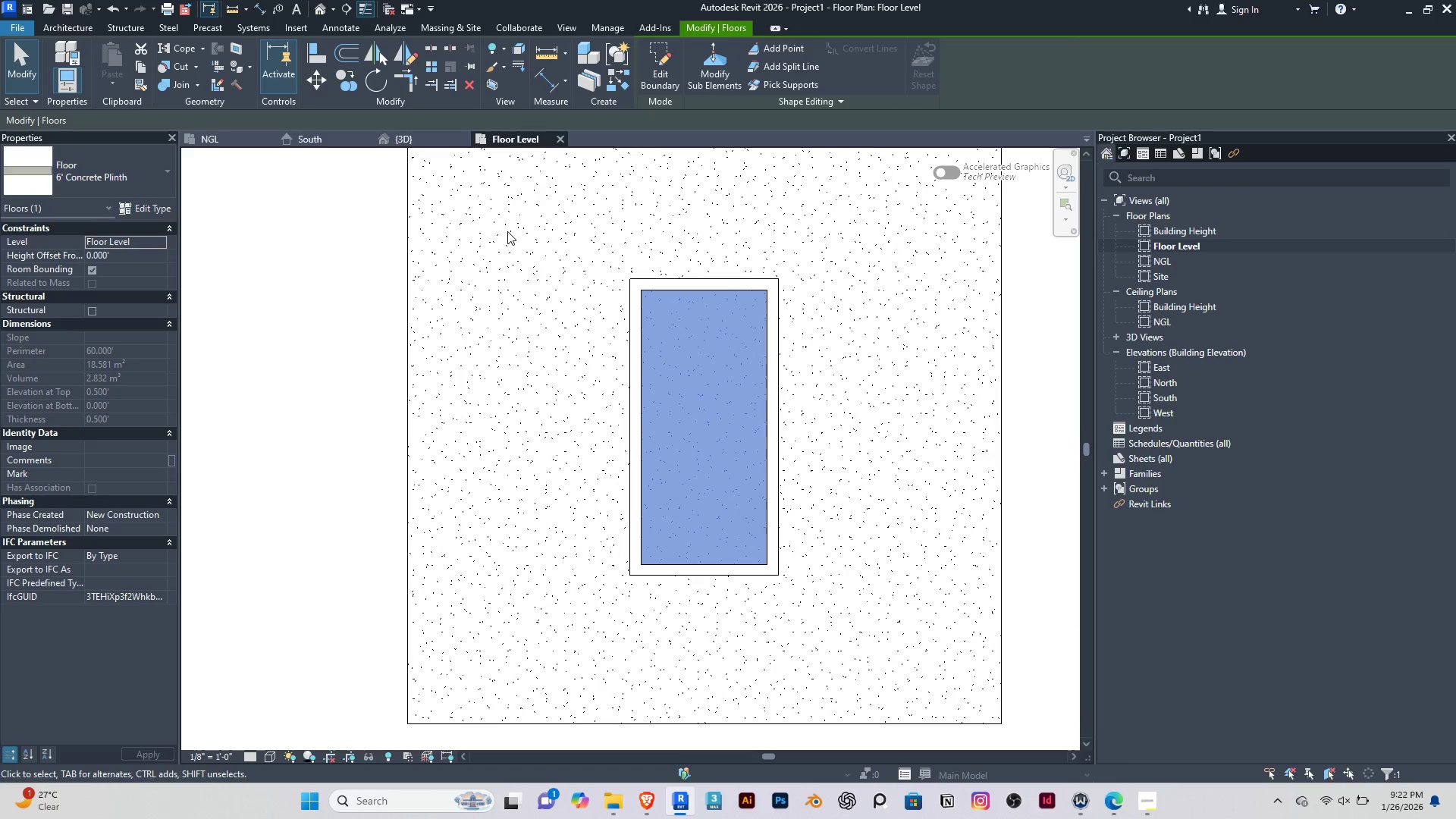 
scroll: coordinate [507, 250], scroll_direction: down, amount: 4.0
 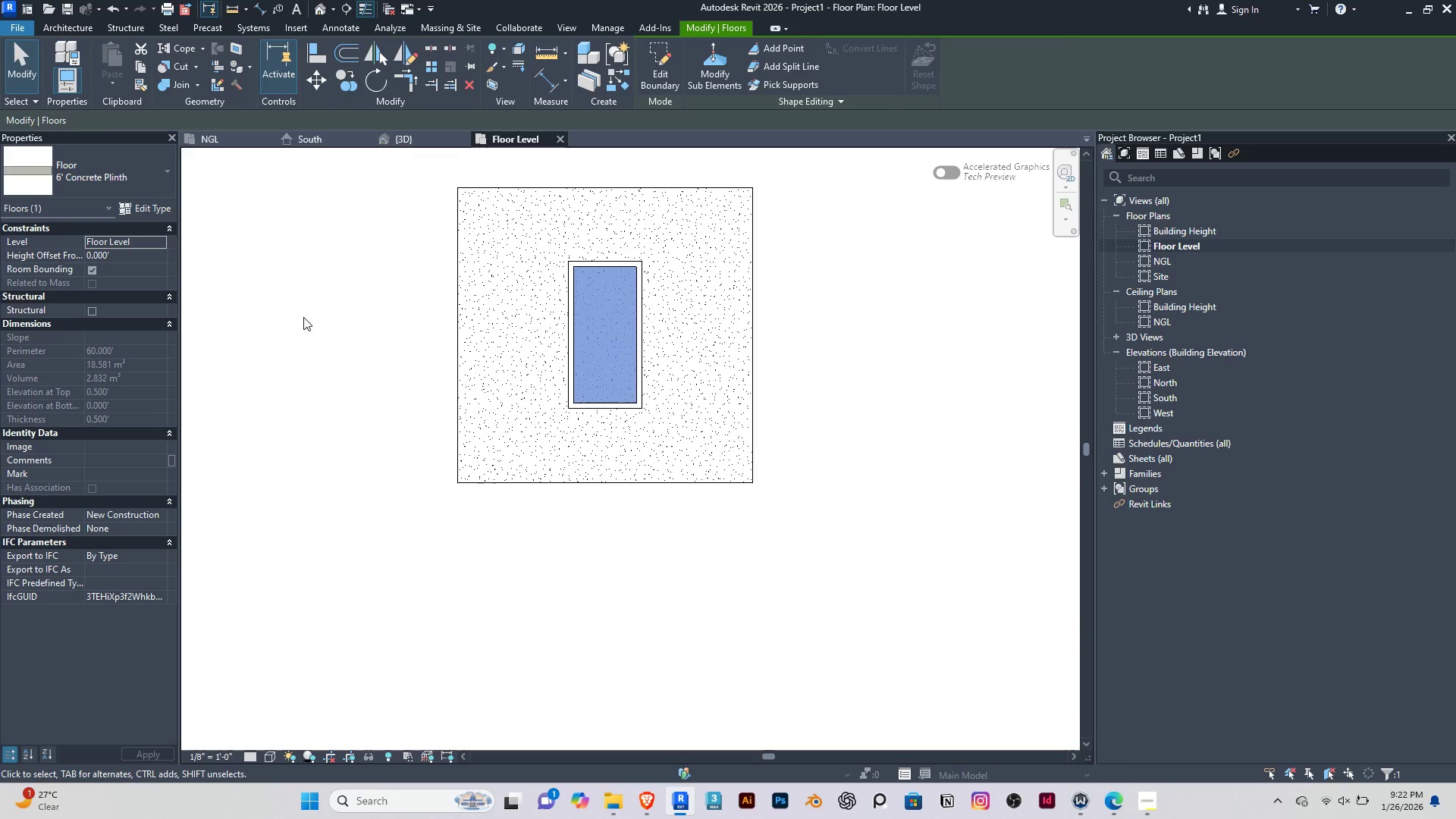 
key(Escape)
 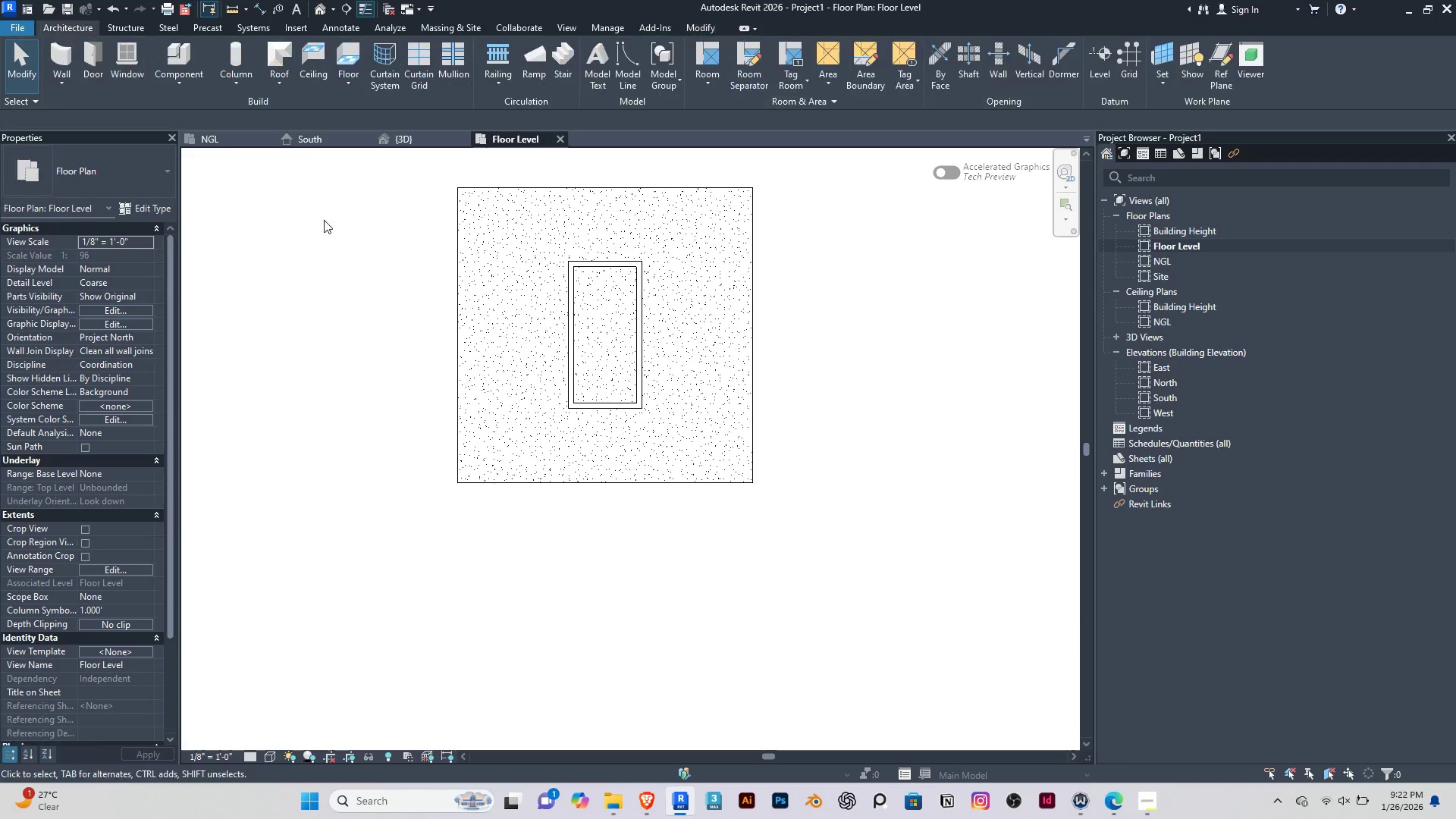 
key(Escape)
 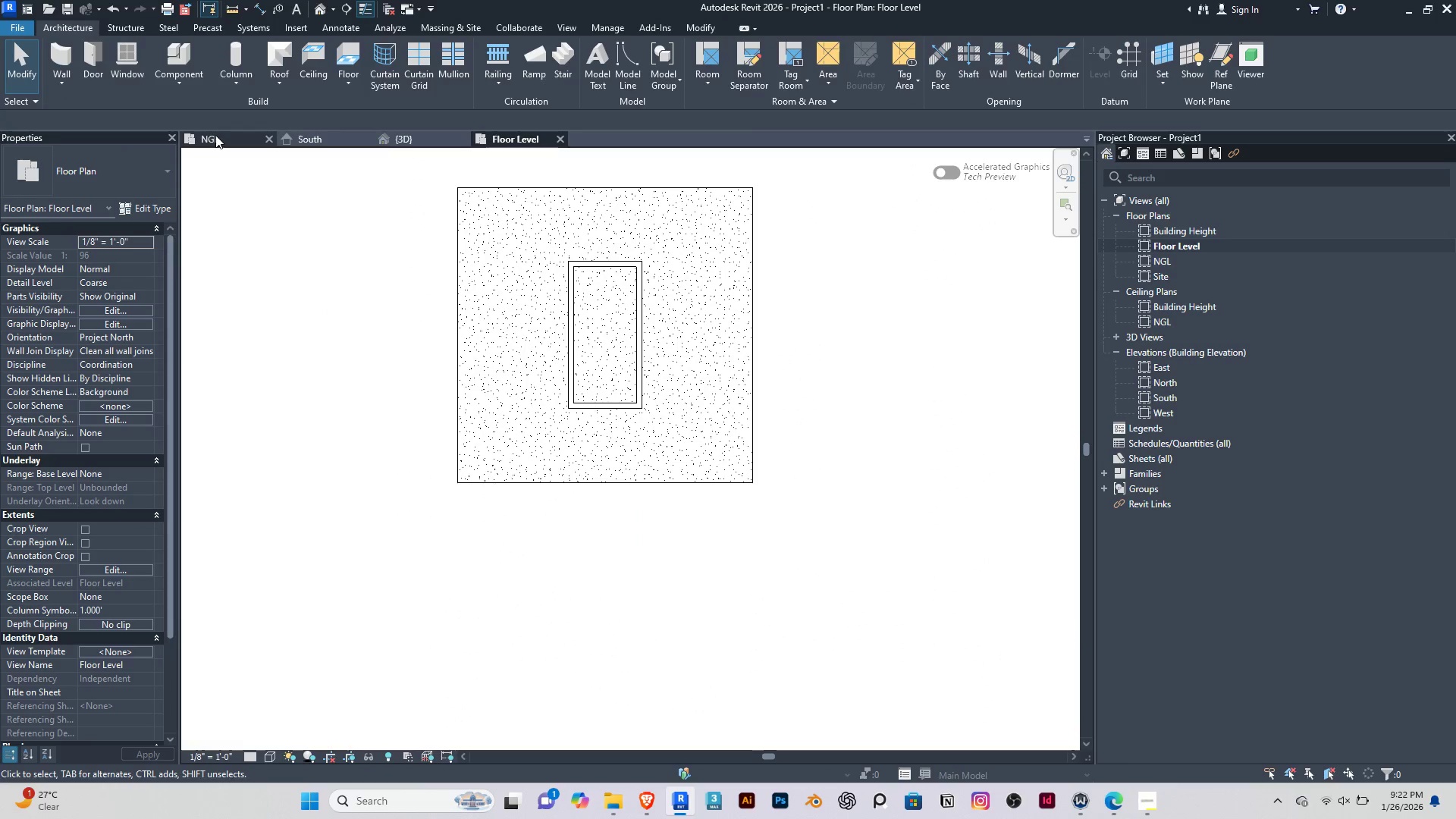 
left_click([215, 135])
 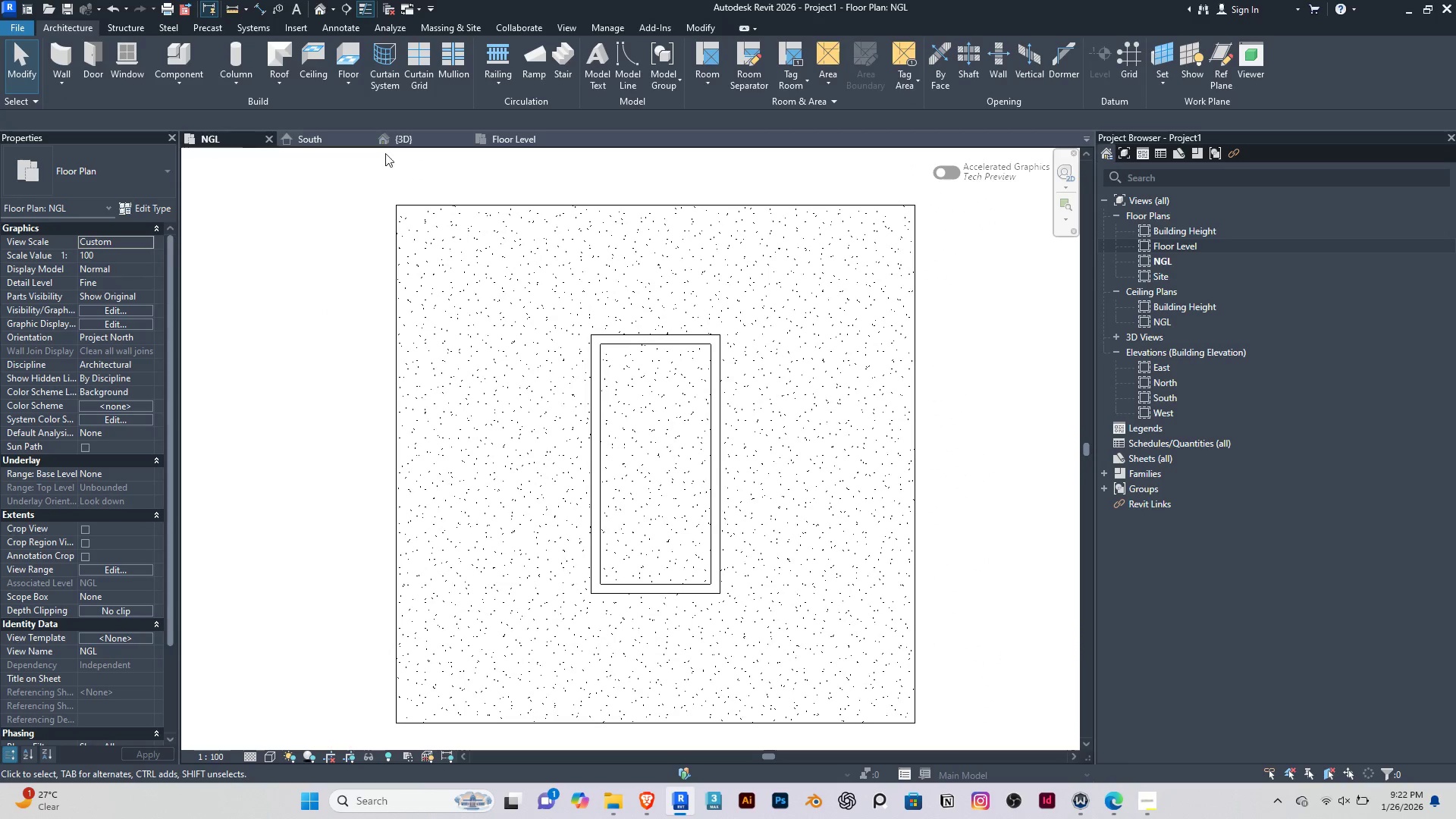 
left_click([407, 140])
 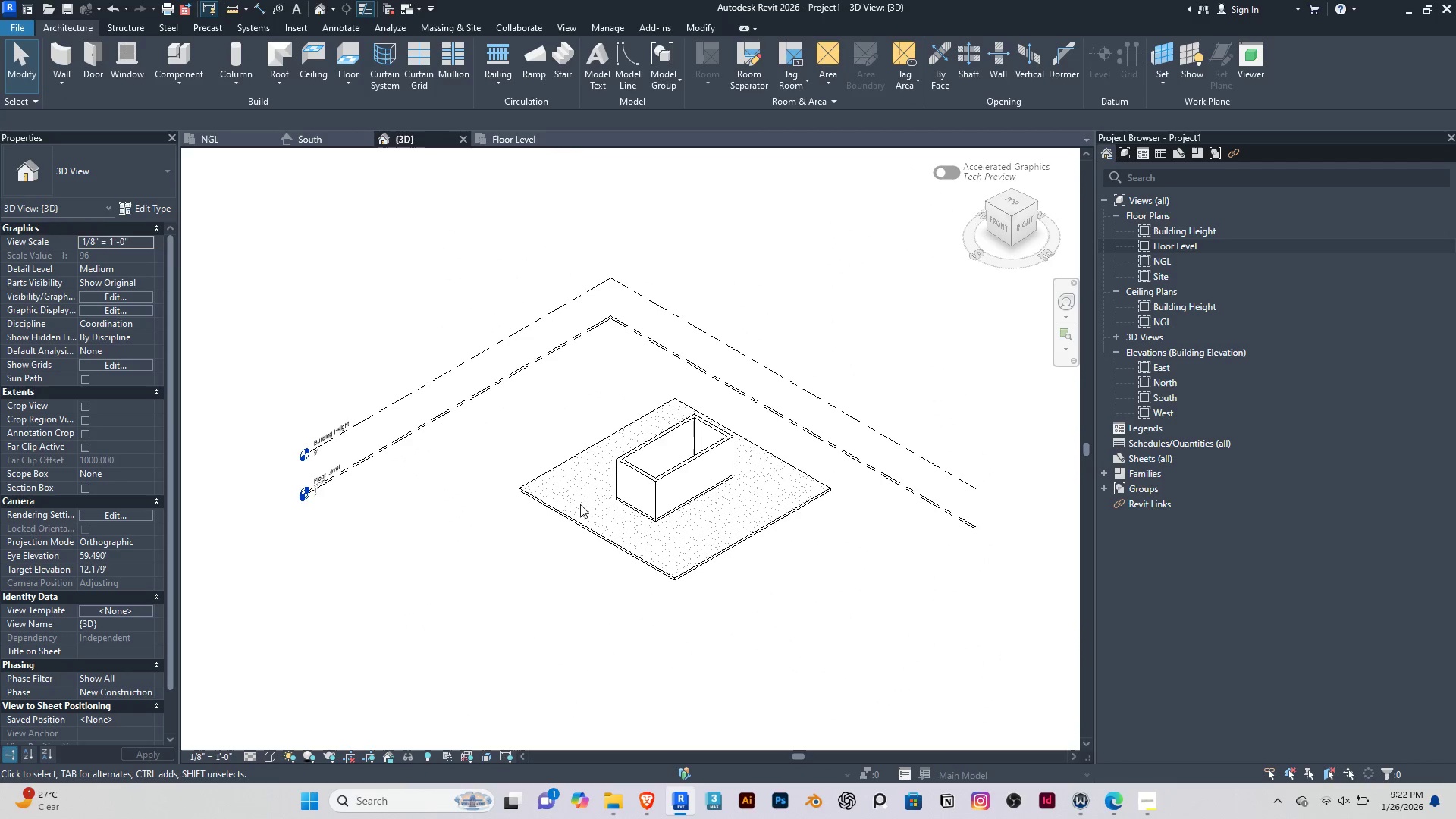 
hold_key(key=ShiftRight, duration=0.47)
scroll: coordinate [588, 543], scroll_direction: up, amount: 5.0
 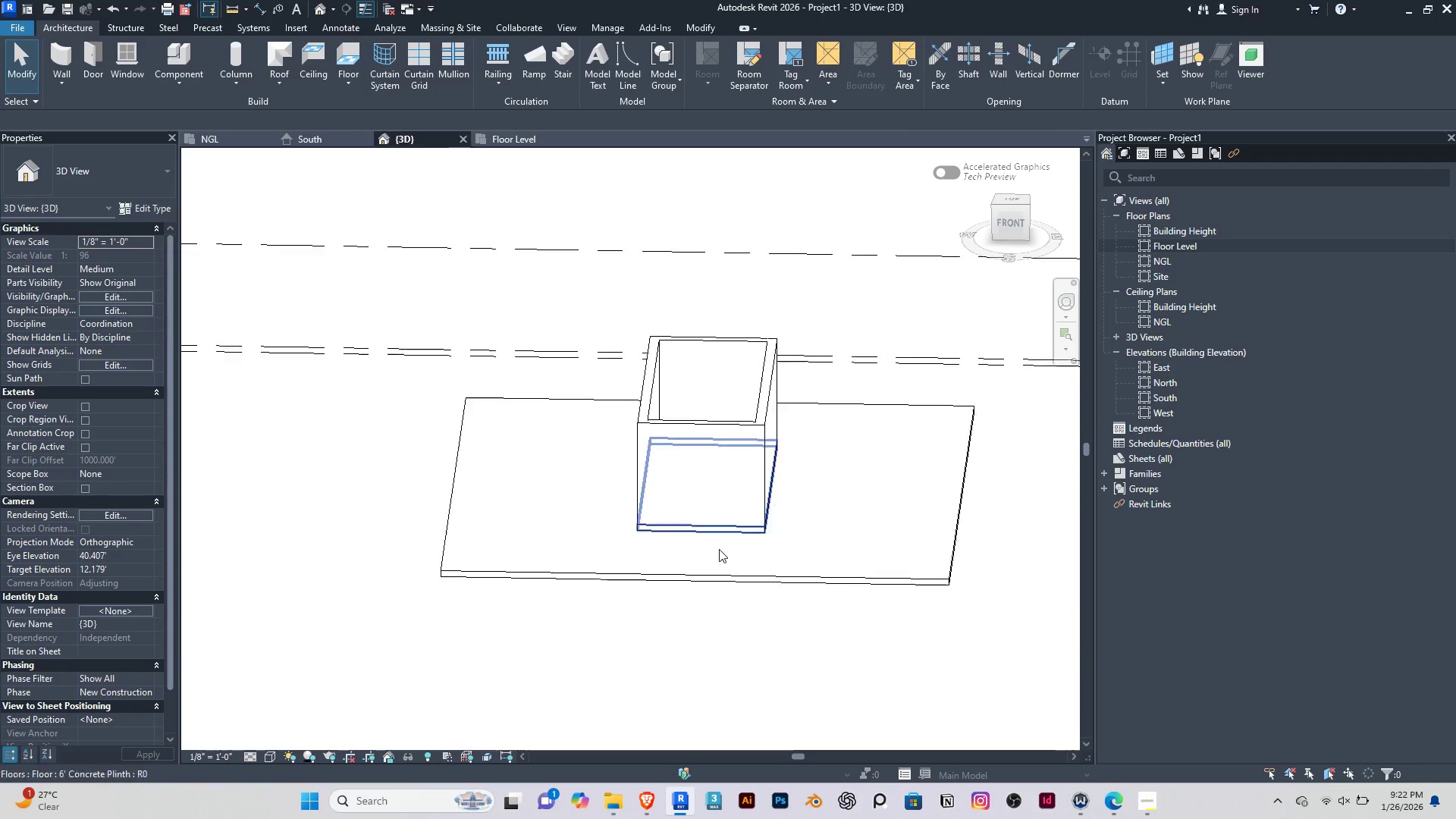 
hold_key(key=ShiftRight, duration=0.88)
 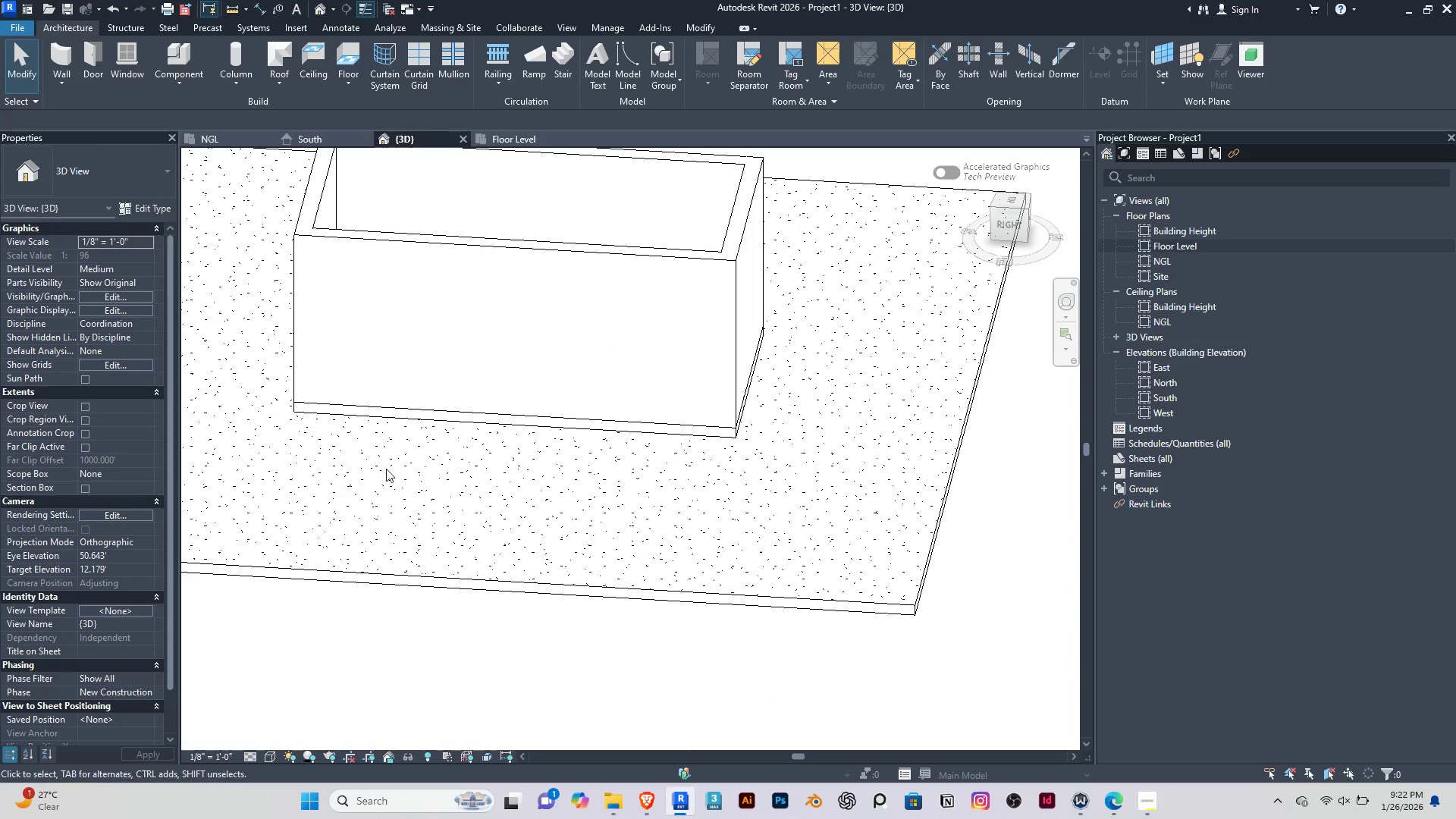 
scroll: coordinate [718, 549], scroll_direction: up, amount: 5.0
 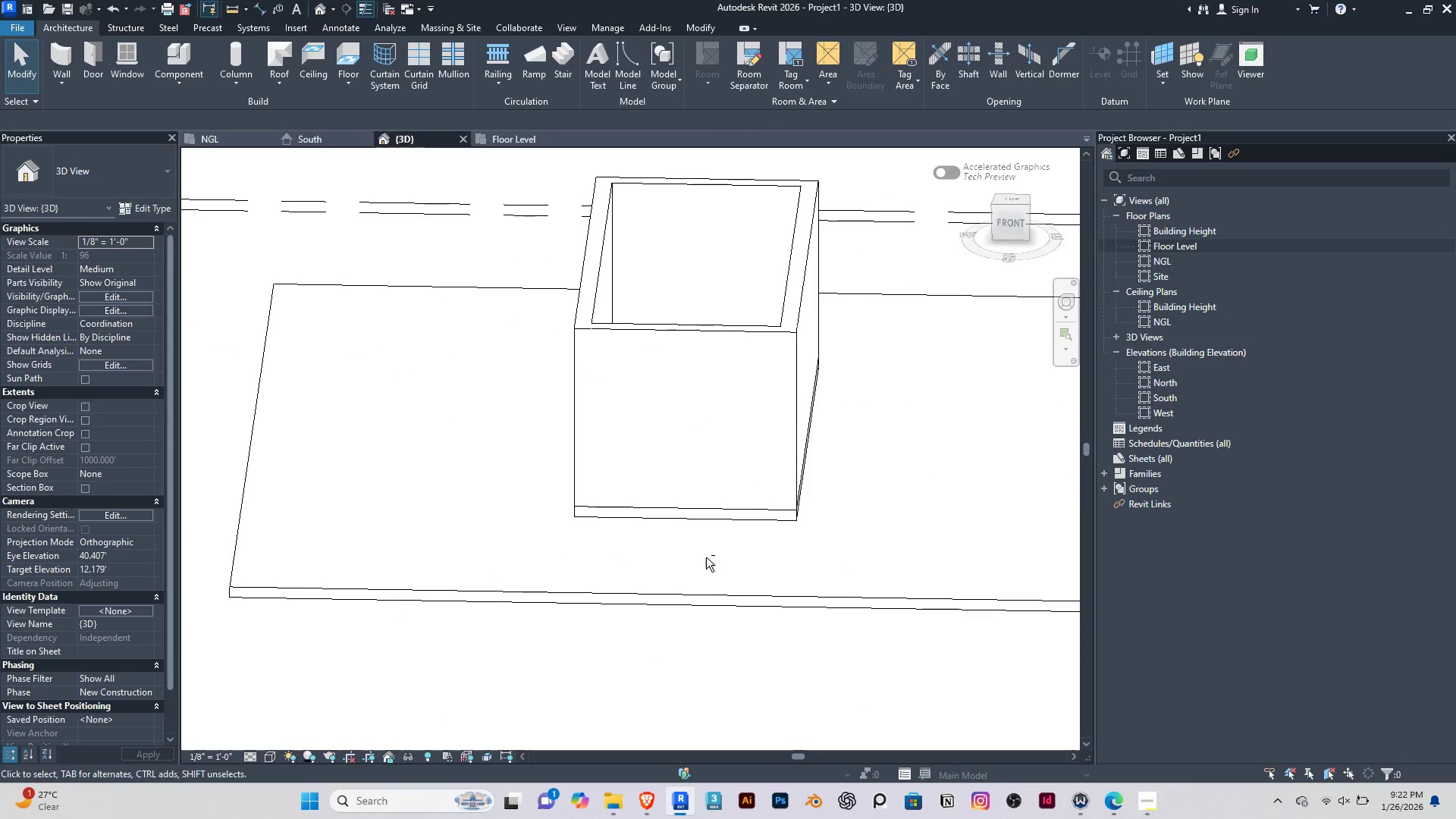 
hold_key(key=ShiftRight, duration=1.08)
 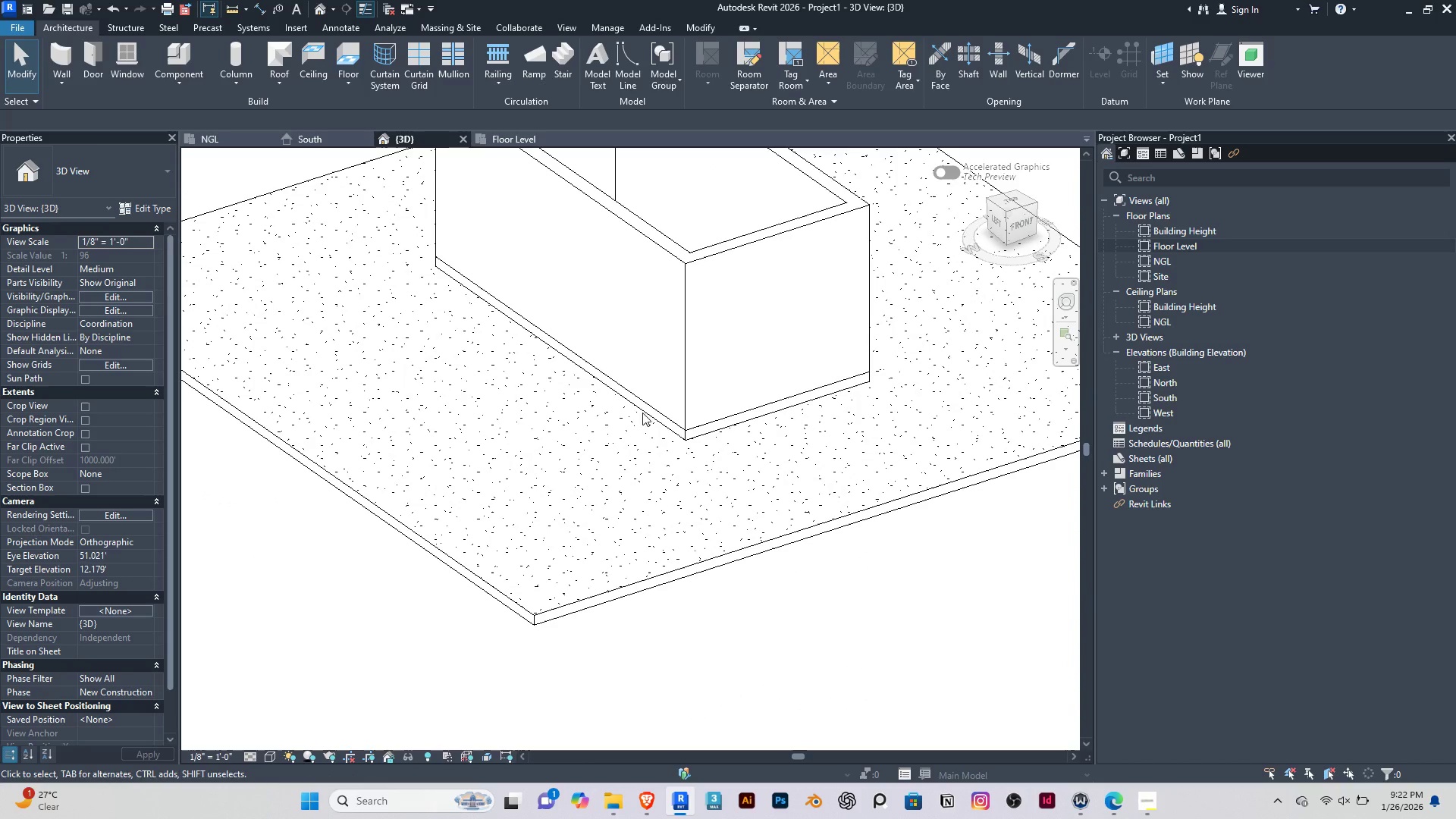 
hold_key(key=ShiftRight, duration=1.17)
 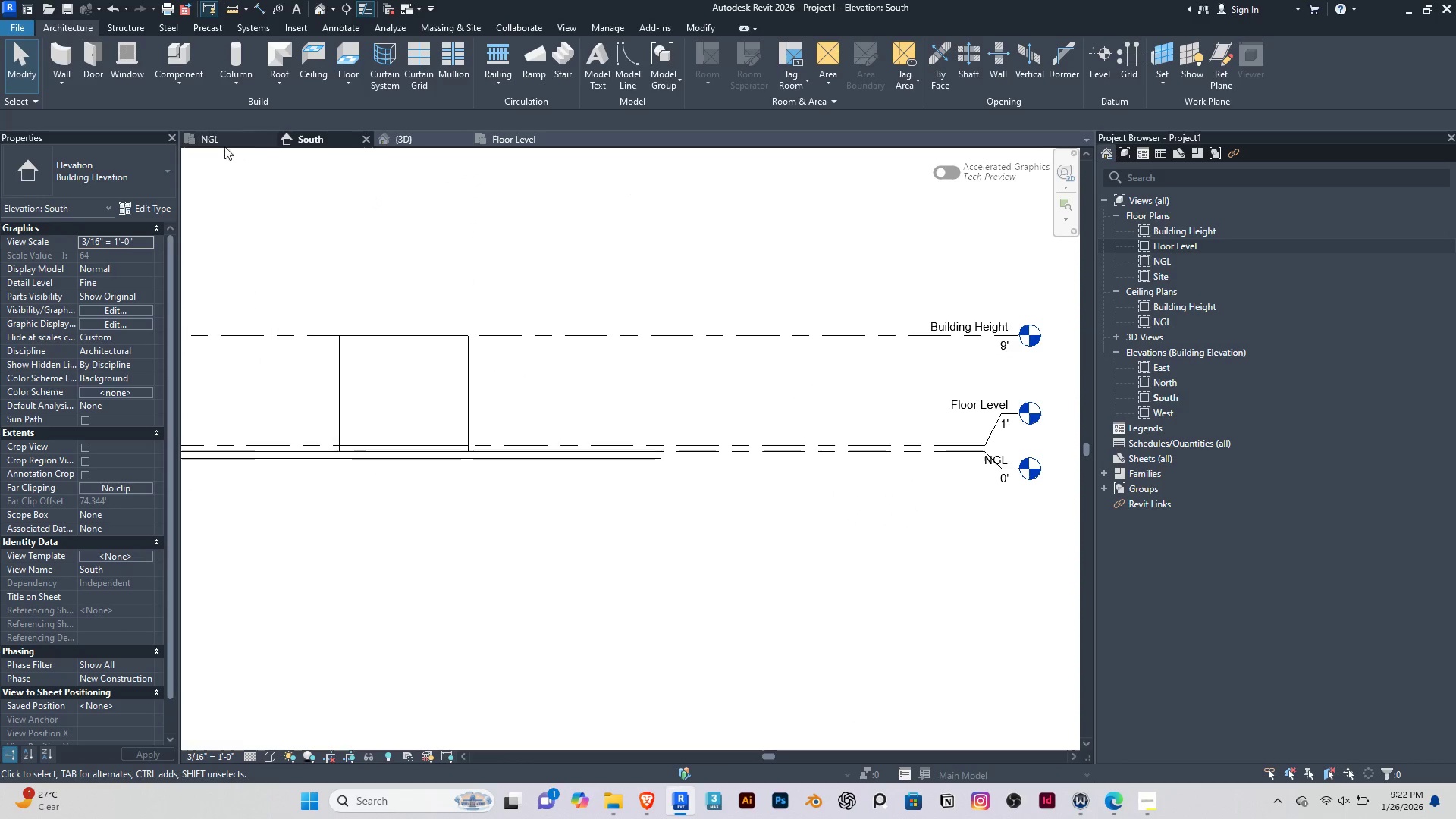 
left_click([209, 138])
 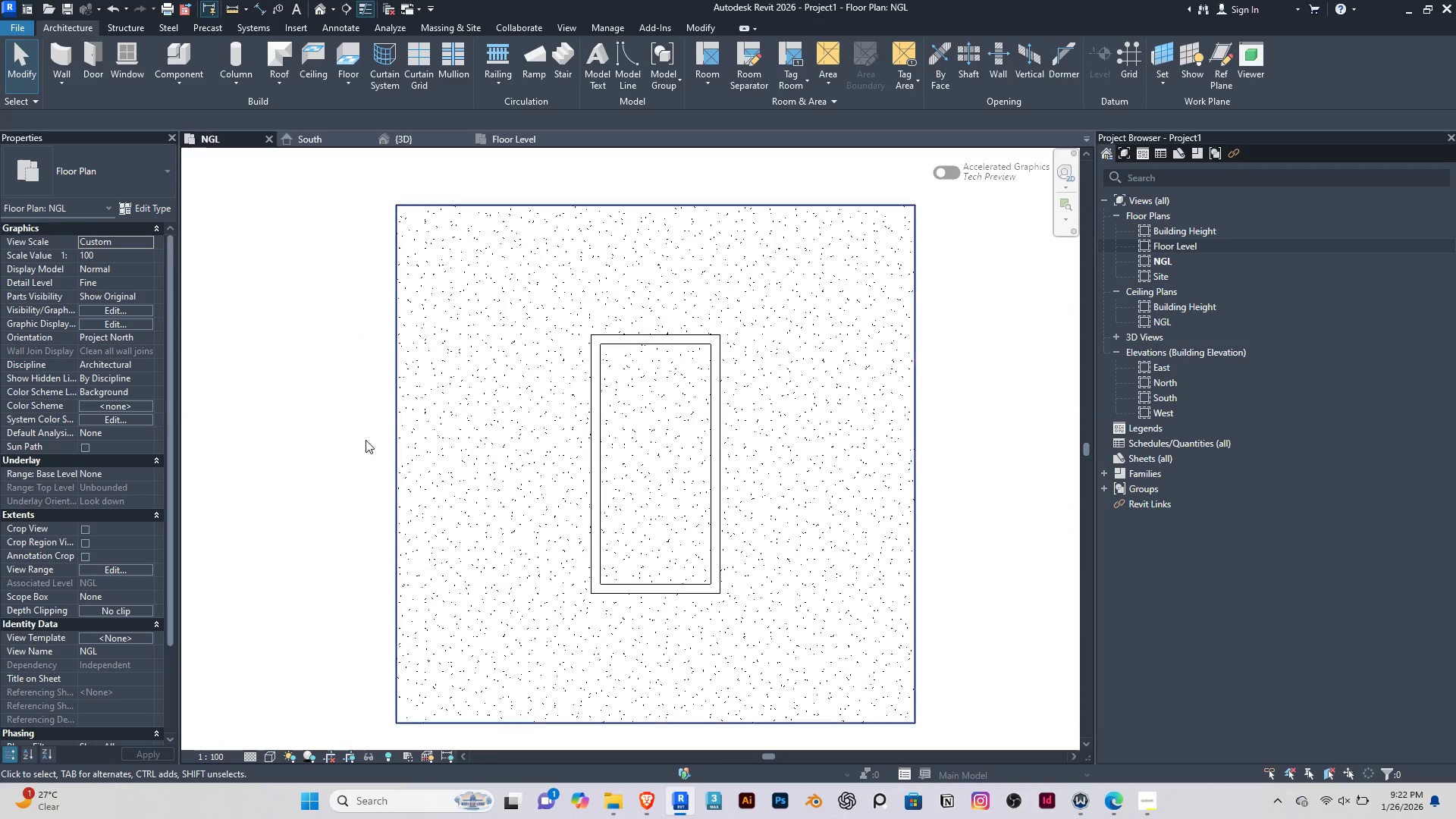 
left_click([347, 433])
 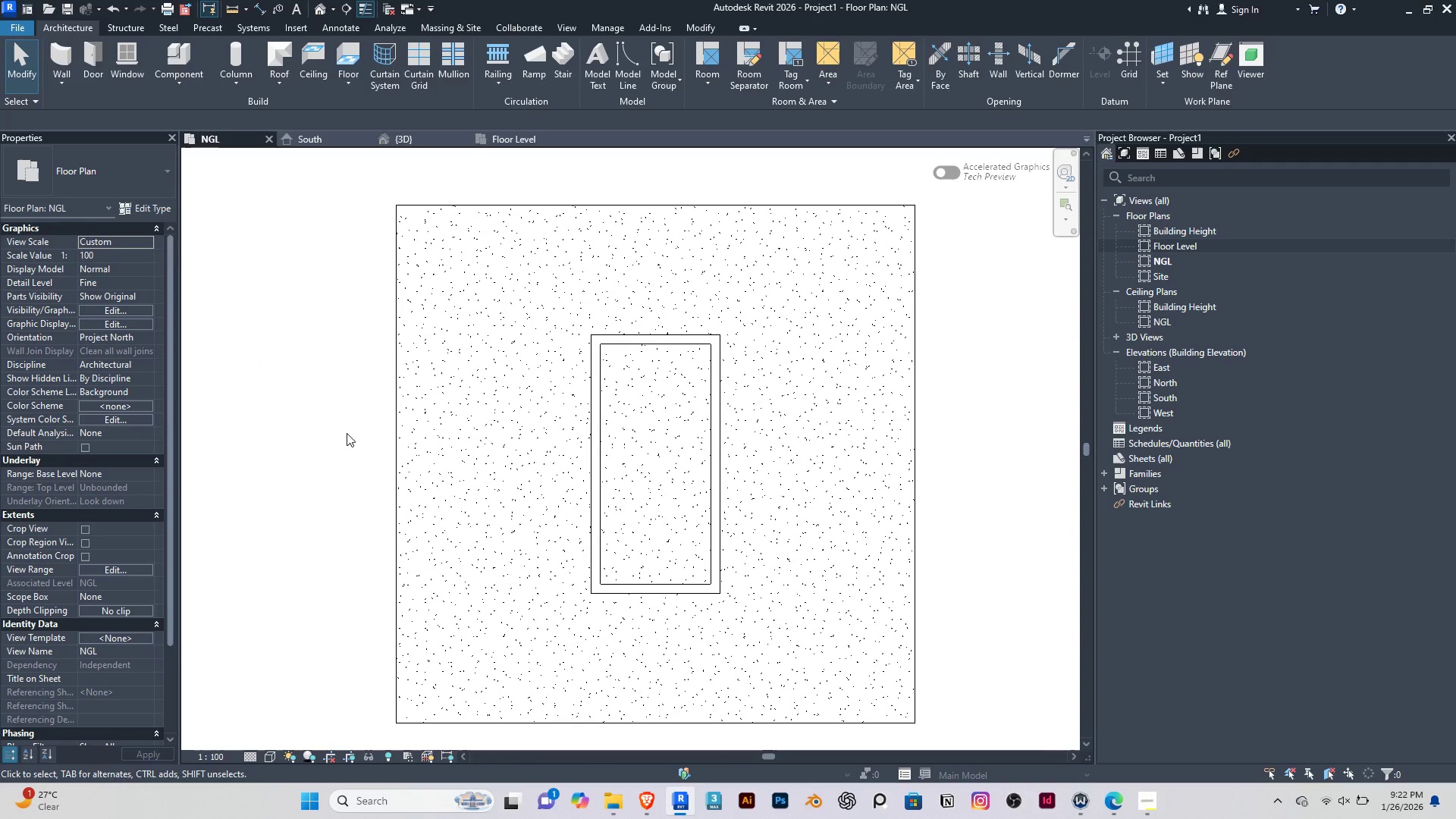 
type(wa)
 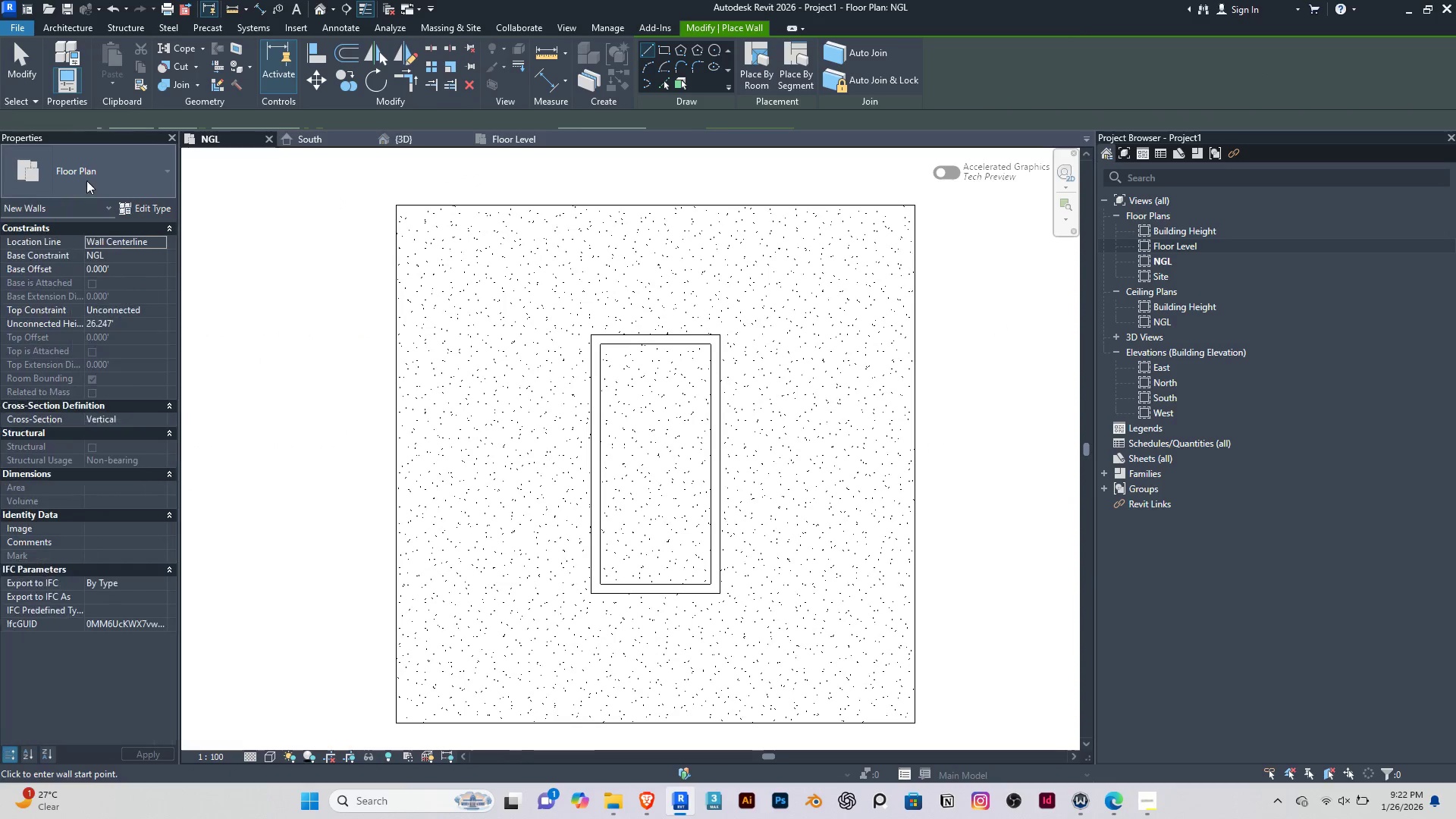 
left_click([95, 175])
 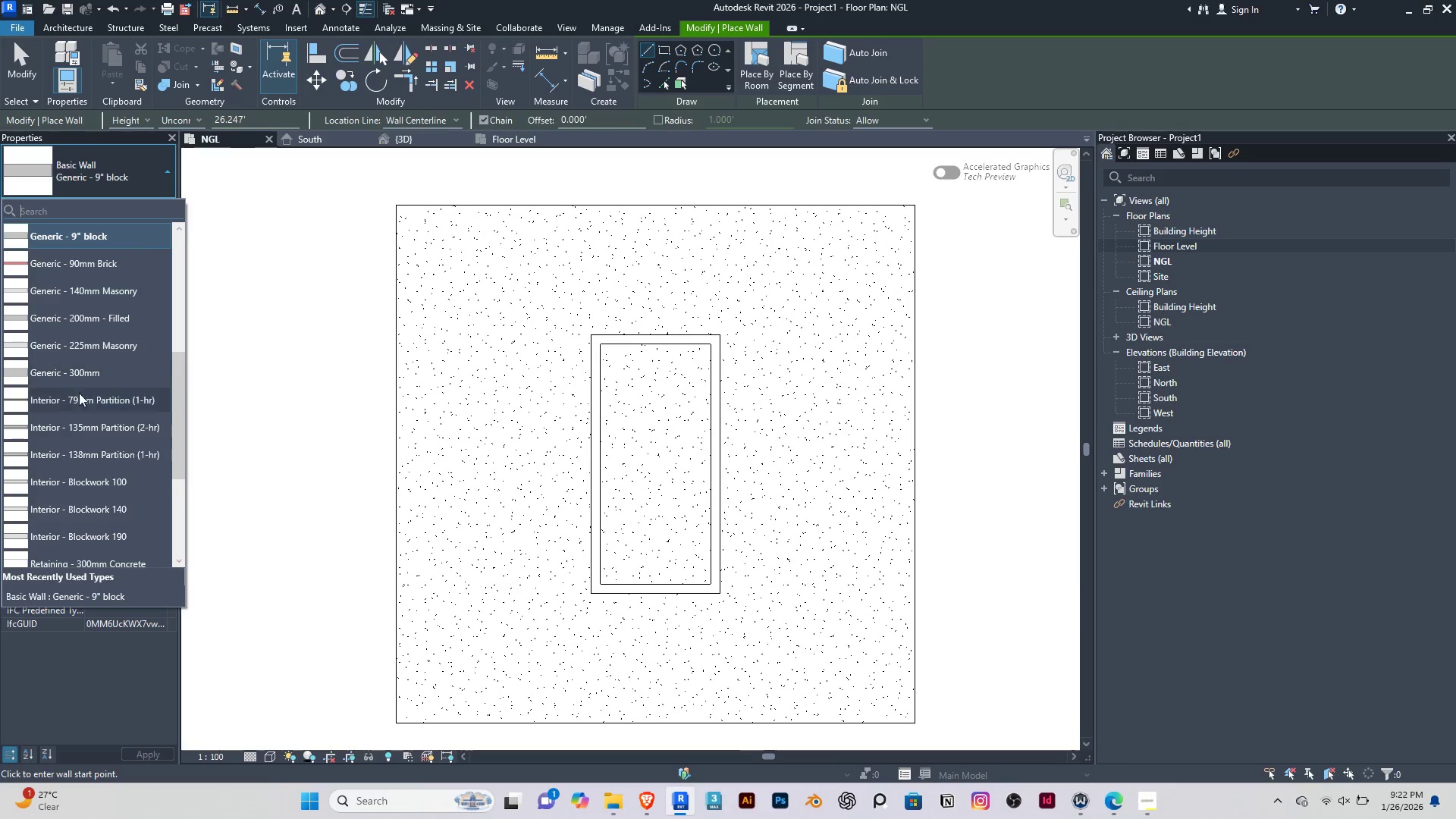 
scroll: coordinate [40, 391], scroll_direction: down, amount: 3.0
 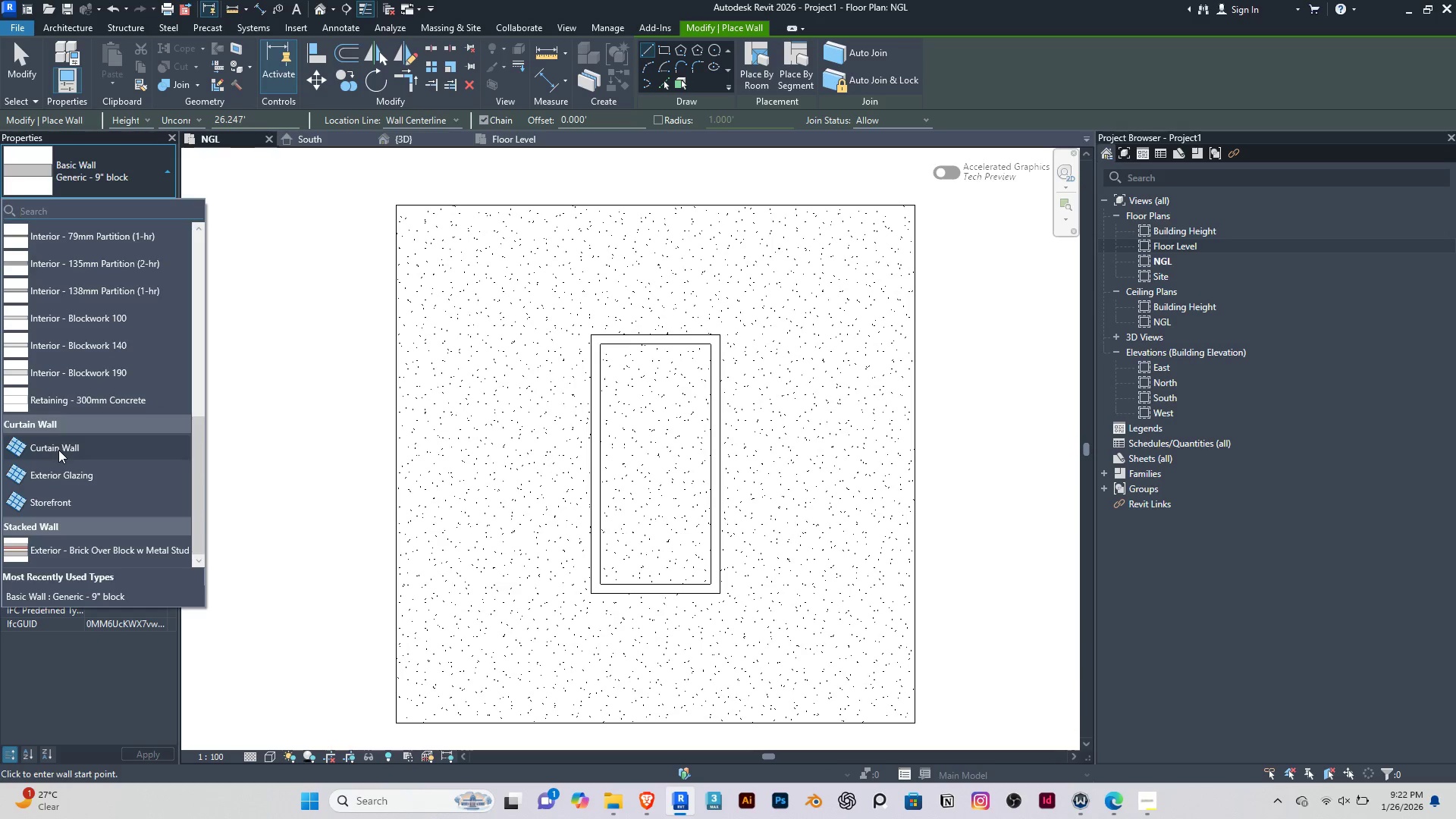 
left_click([60, 450])
 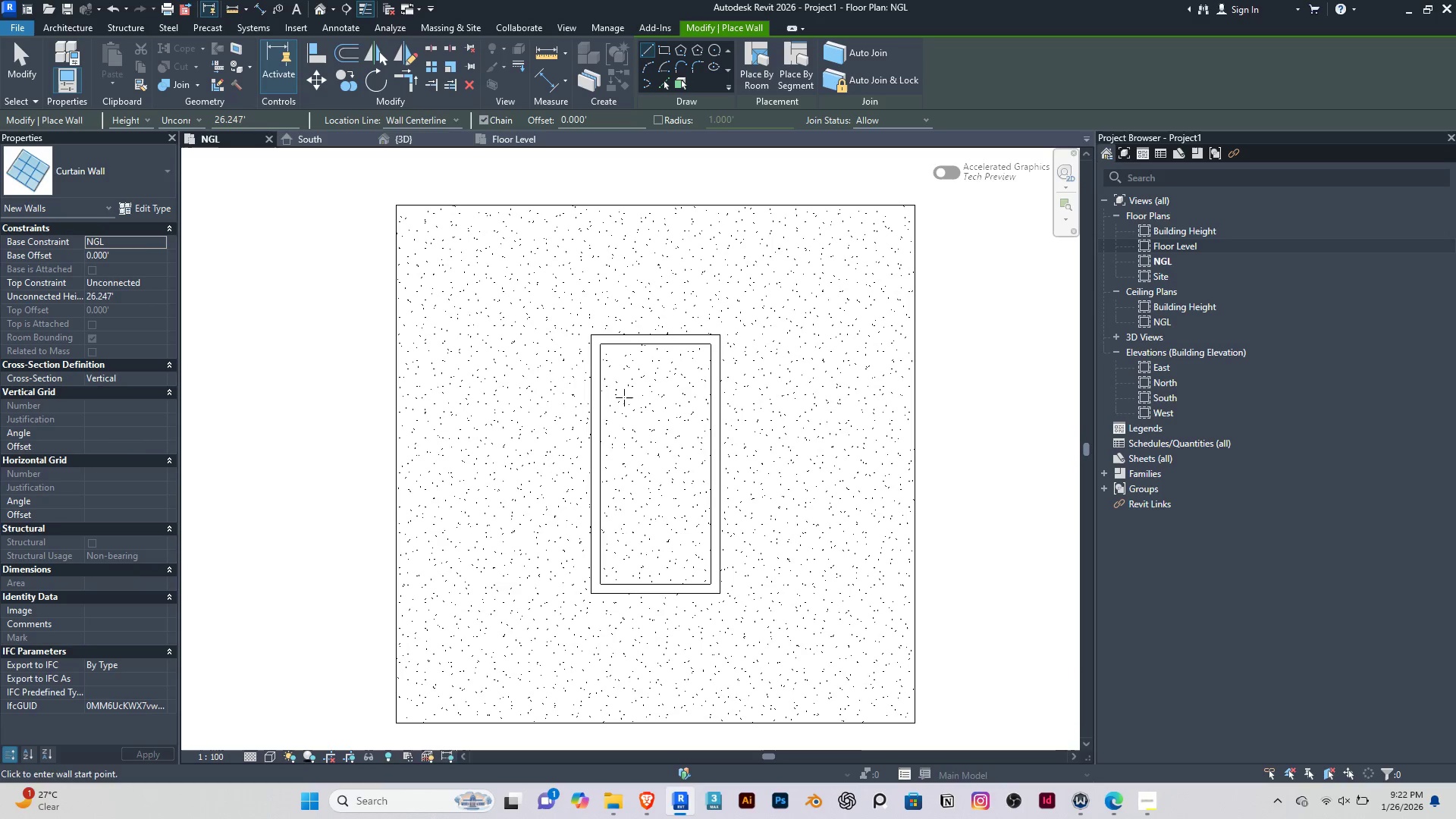 
scroll: coordinate [589, 365], scroll_direction: up, amount: 6.0
 